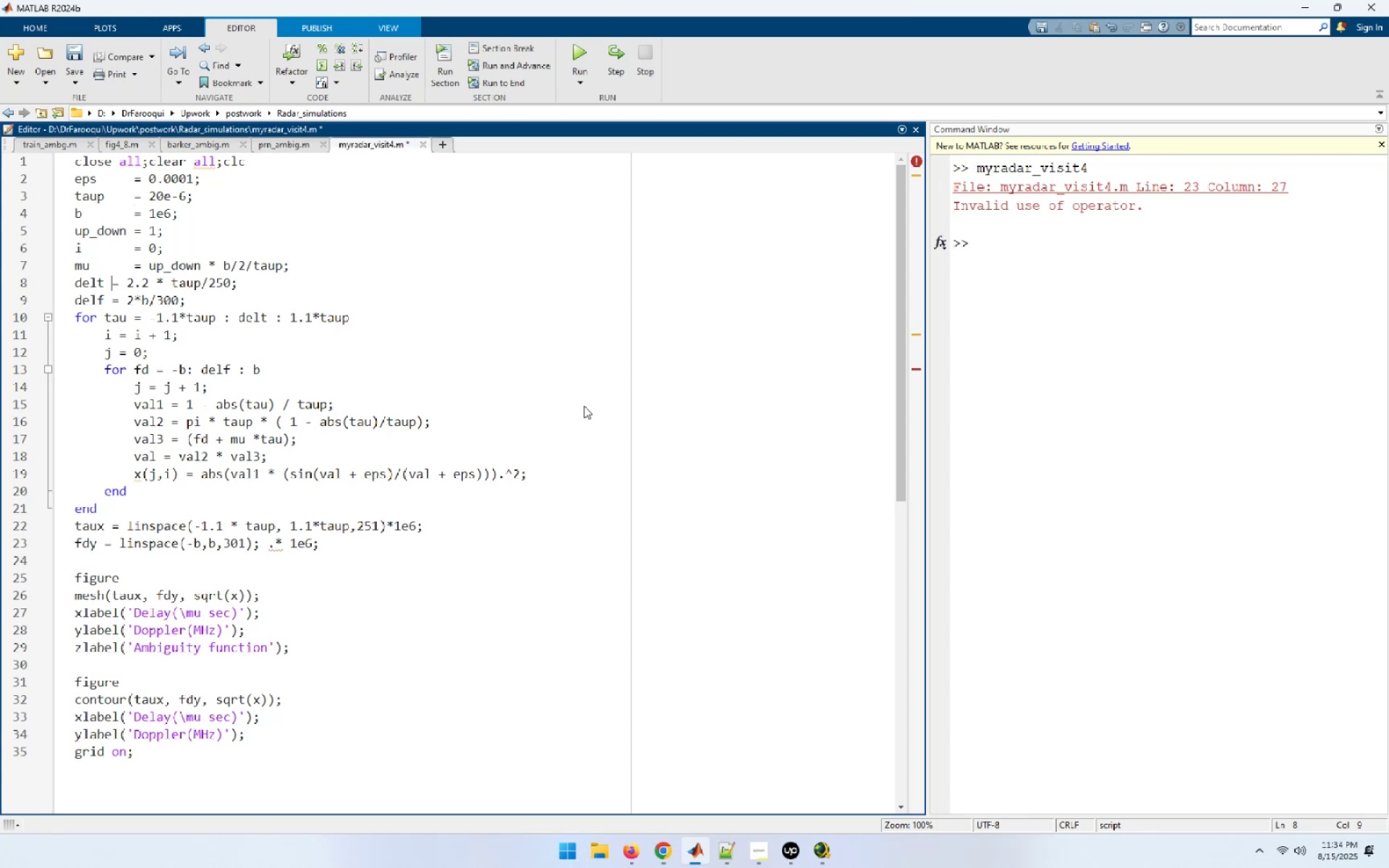 
key(Space)
 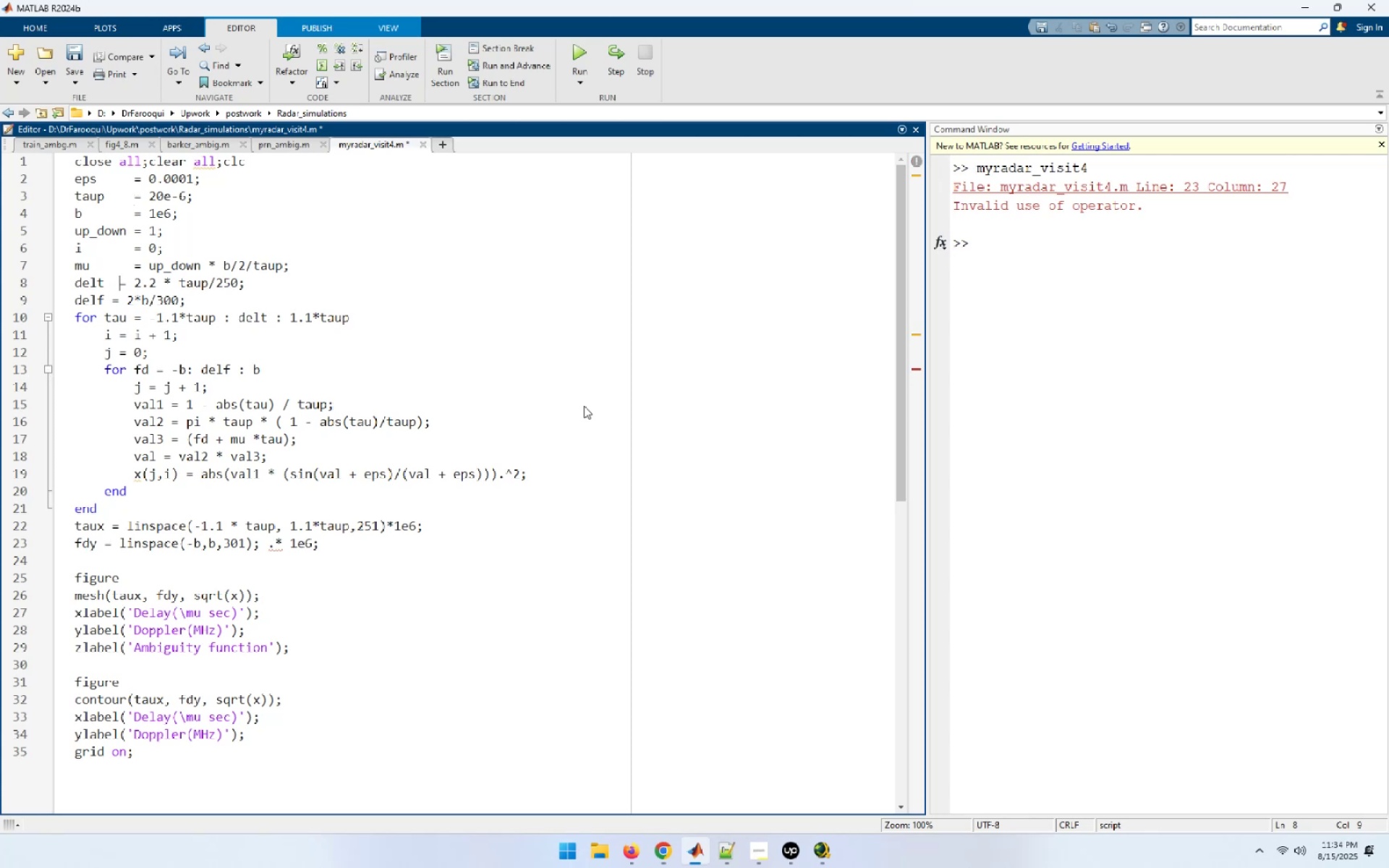 
key(Space)
 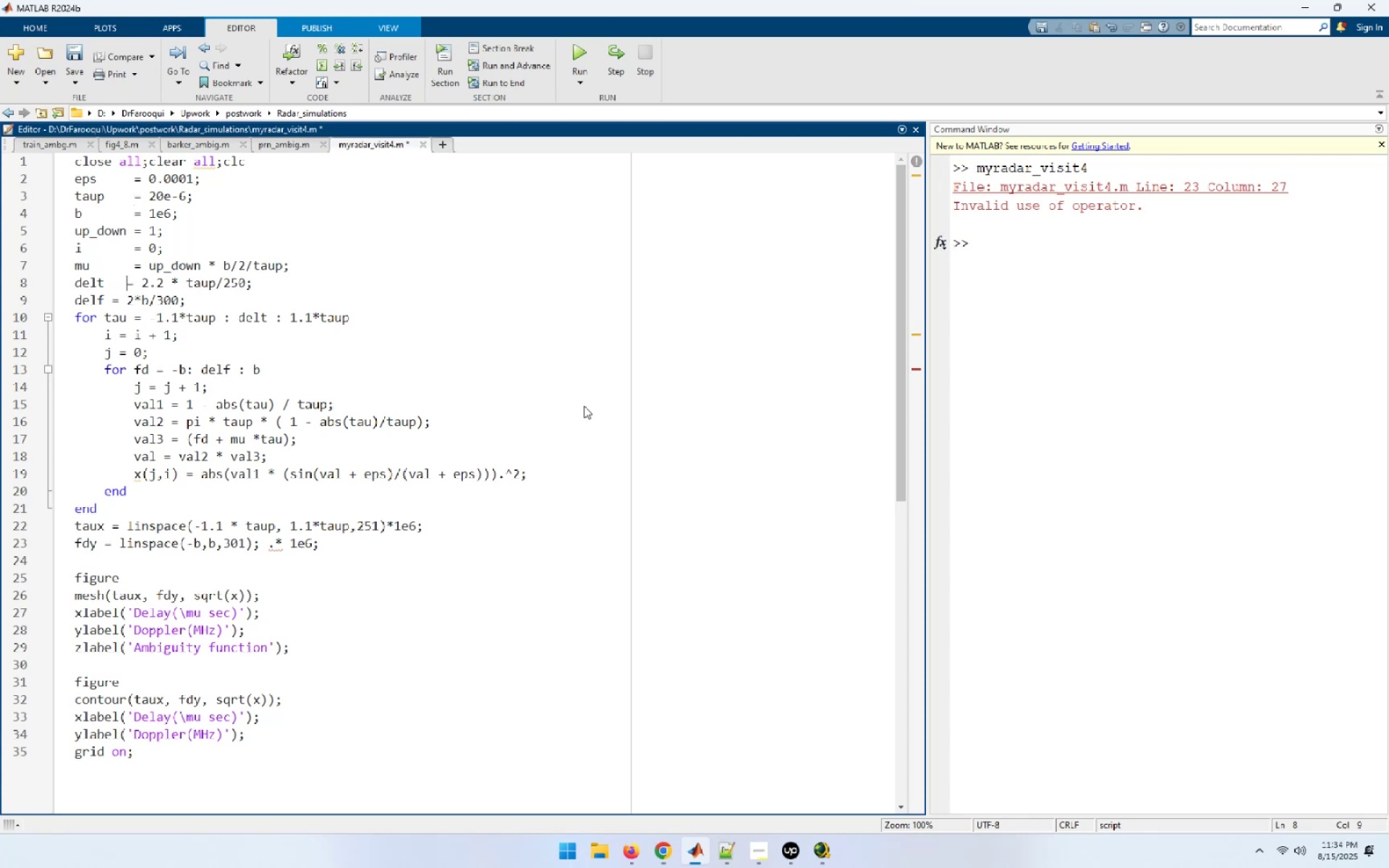 
key(Space)
 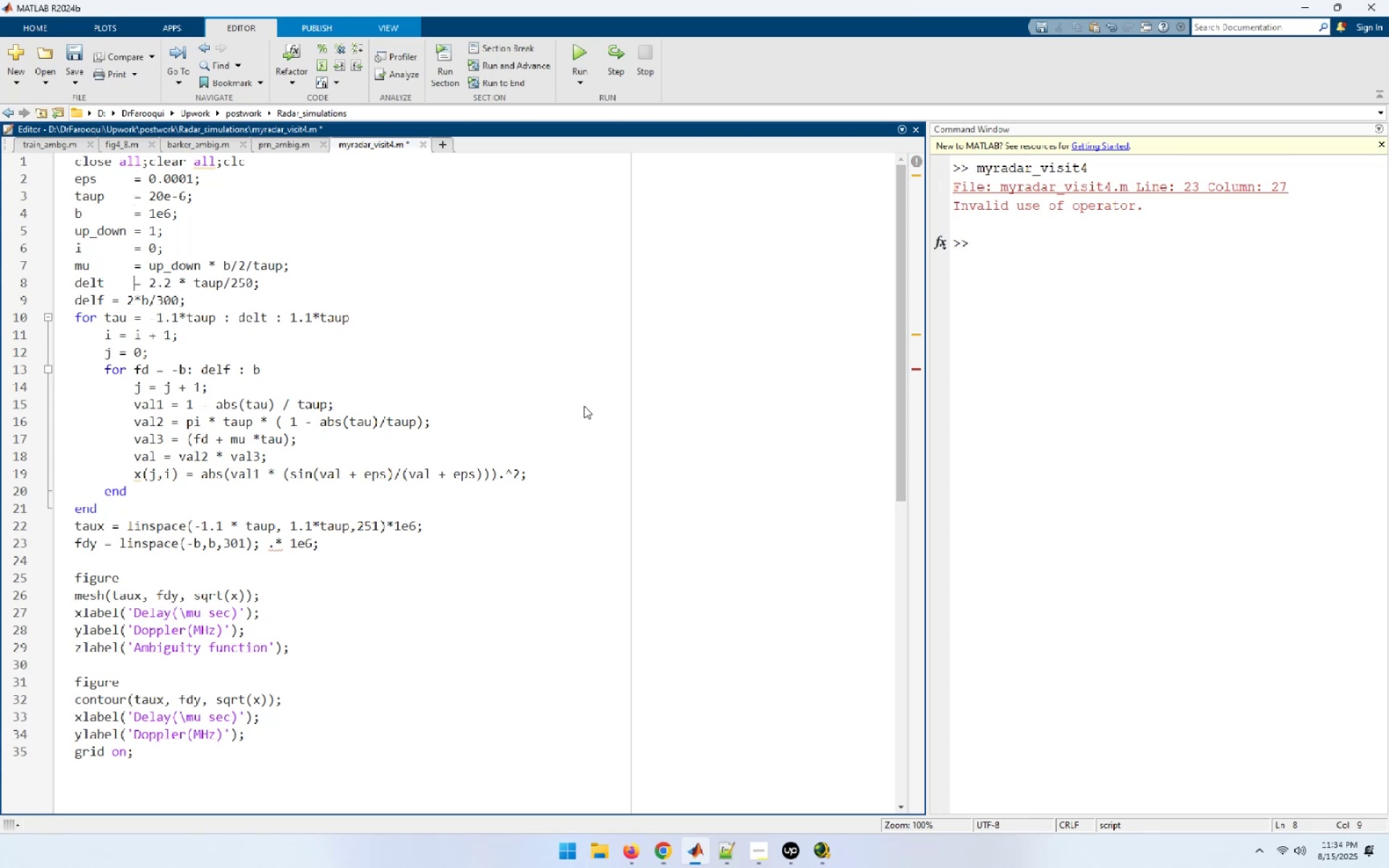 
key(Space)
 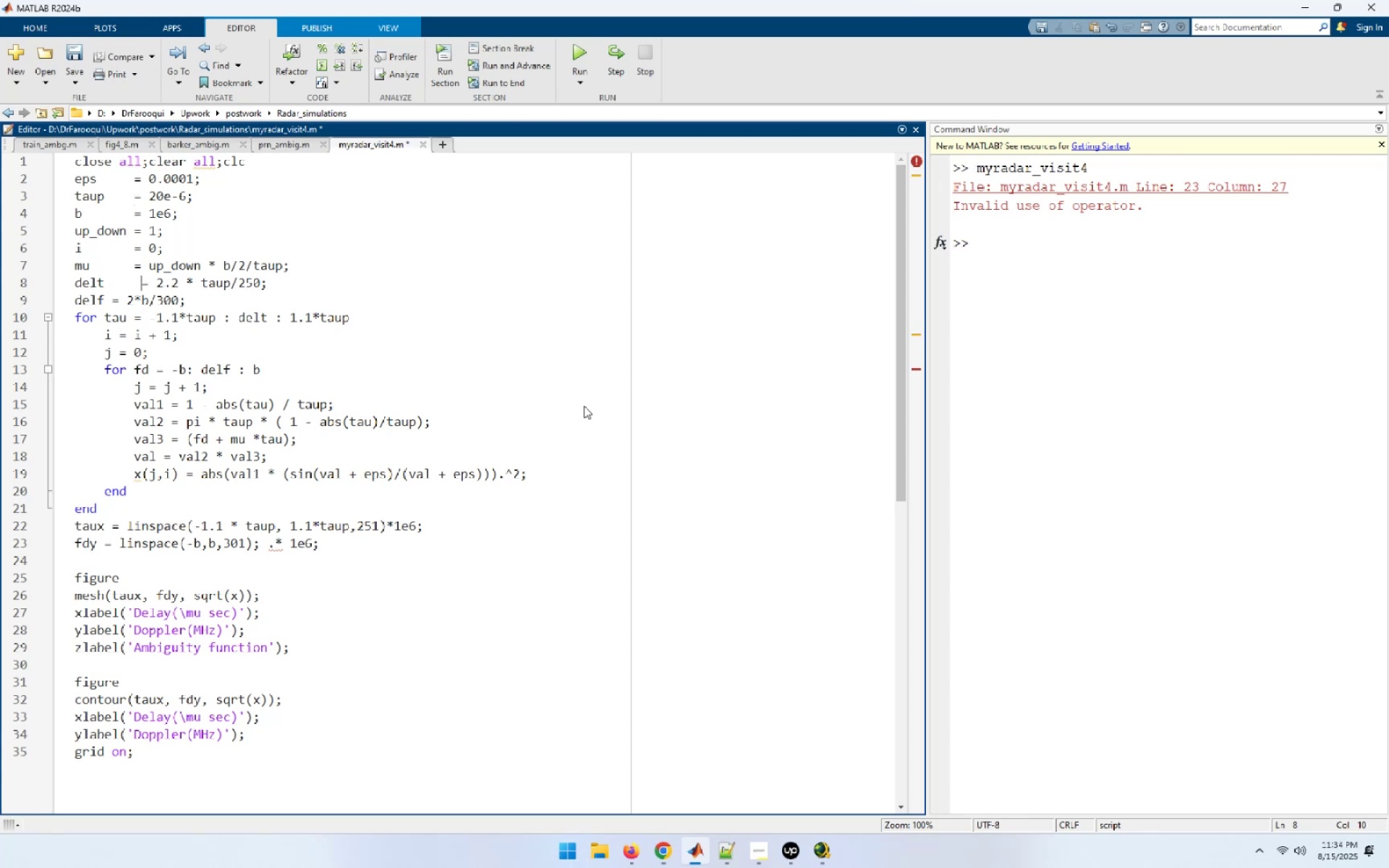 
key(Backspace)
 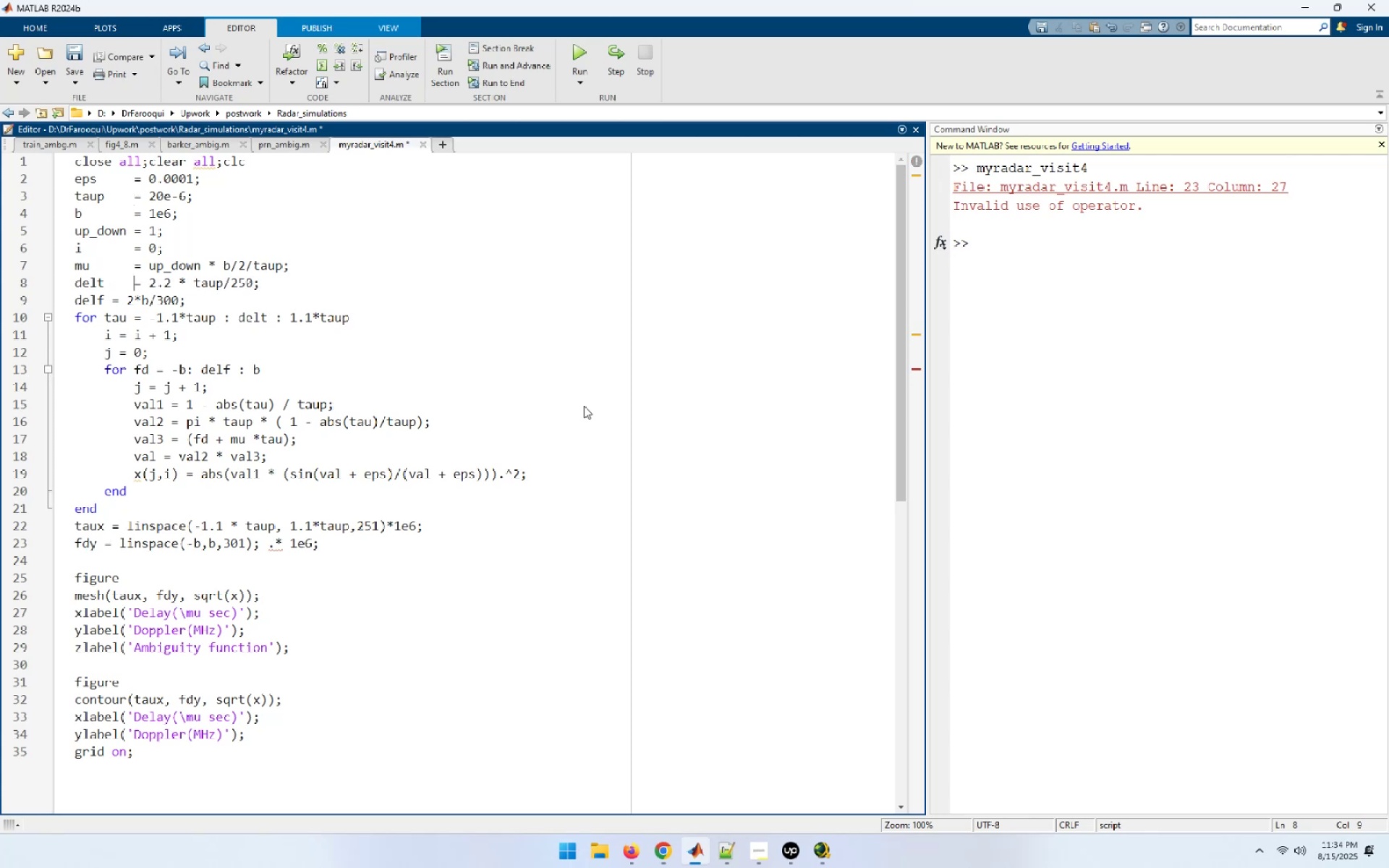 
key(ArrowDown)
 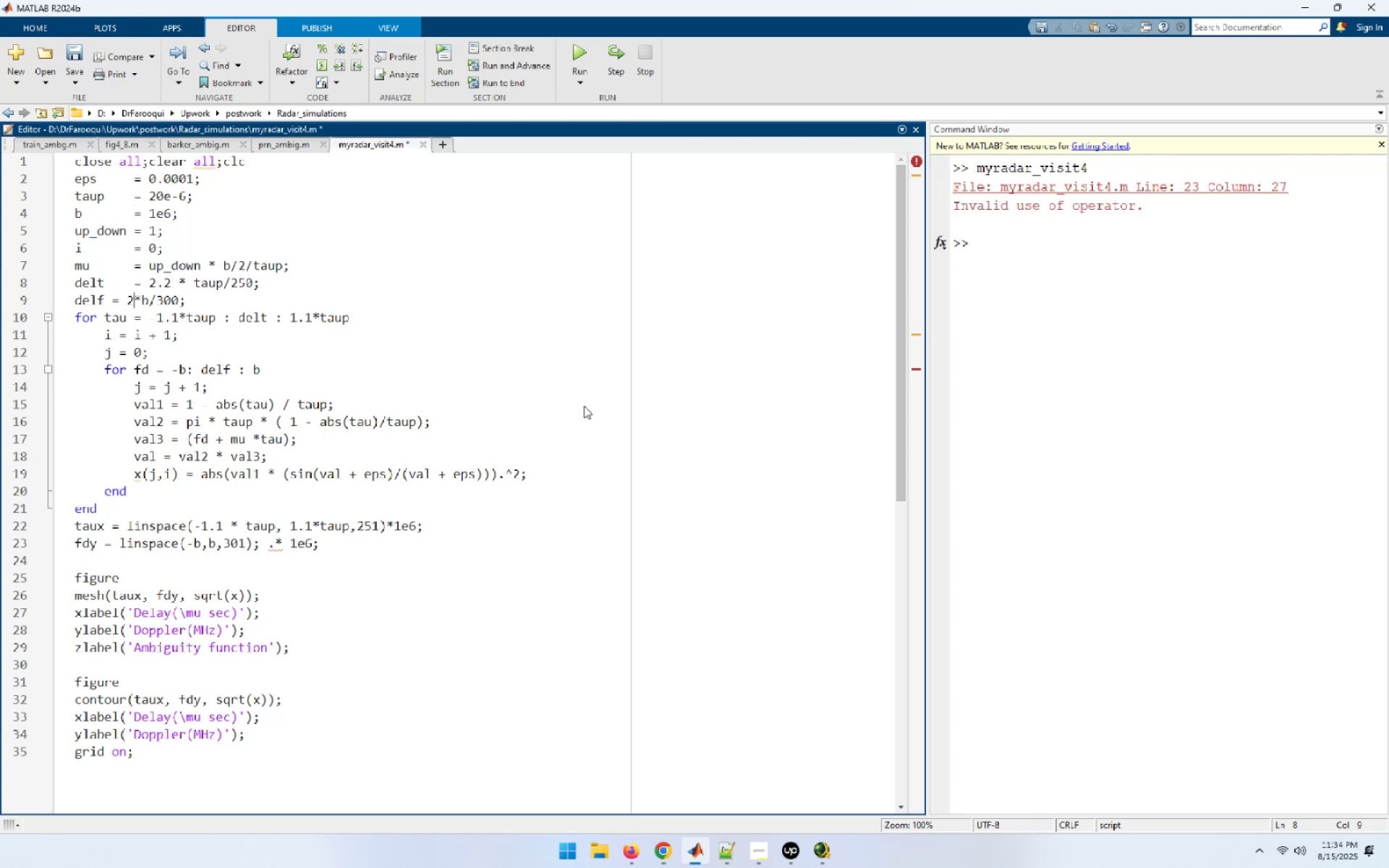 
key(ArrowLeft)
 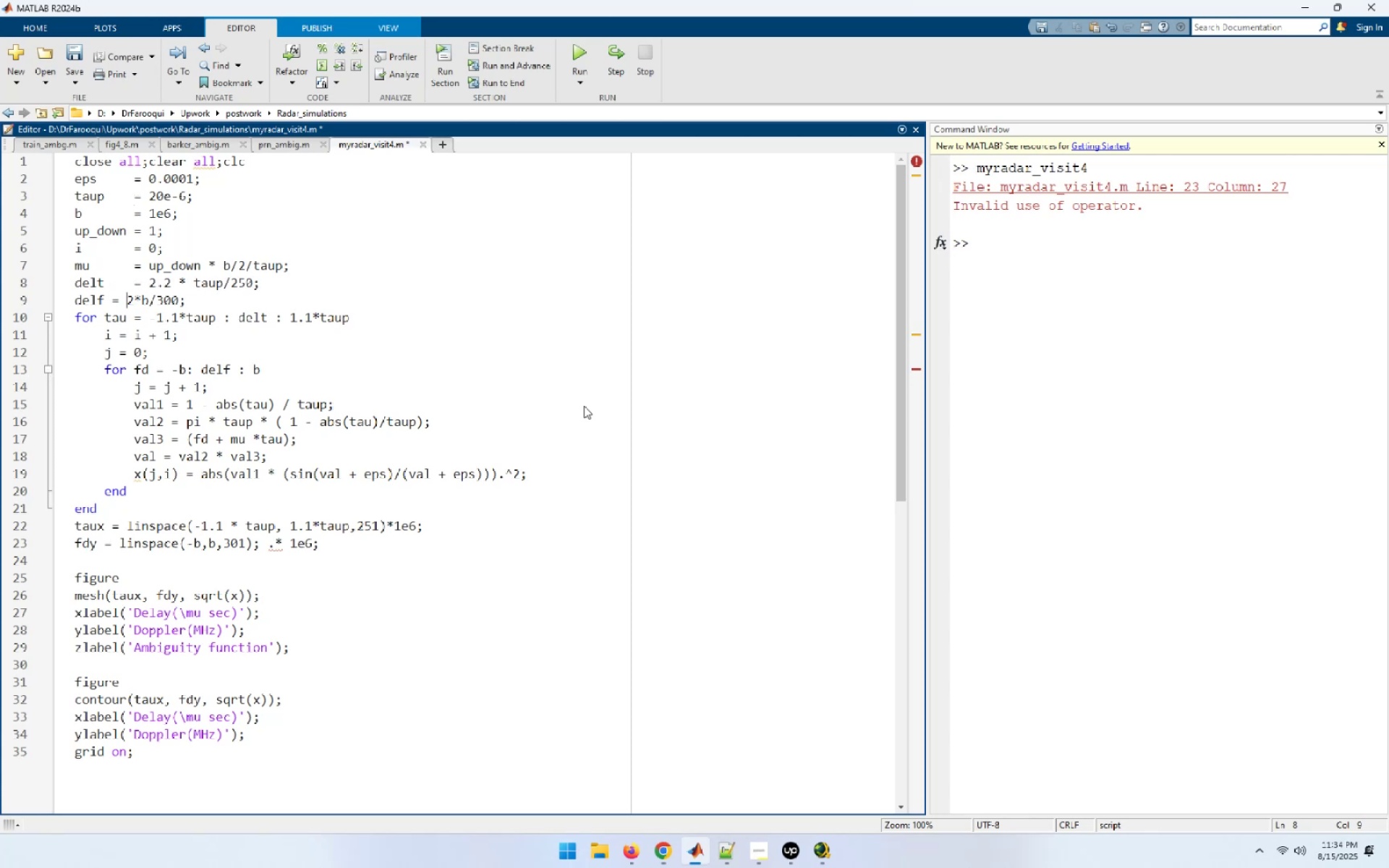 
key(ArrowLeft)
 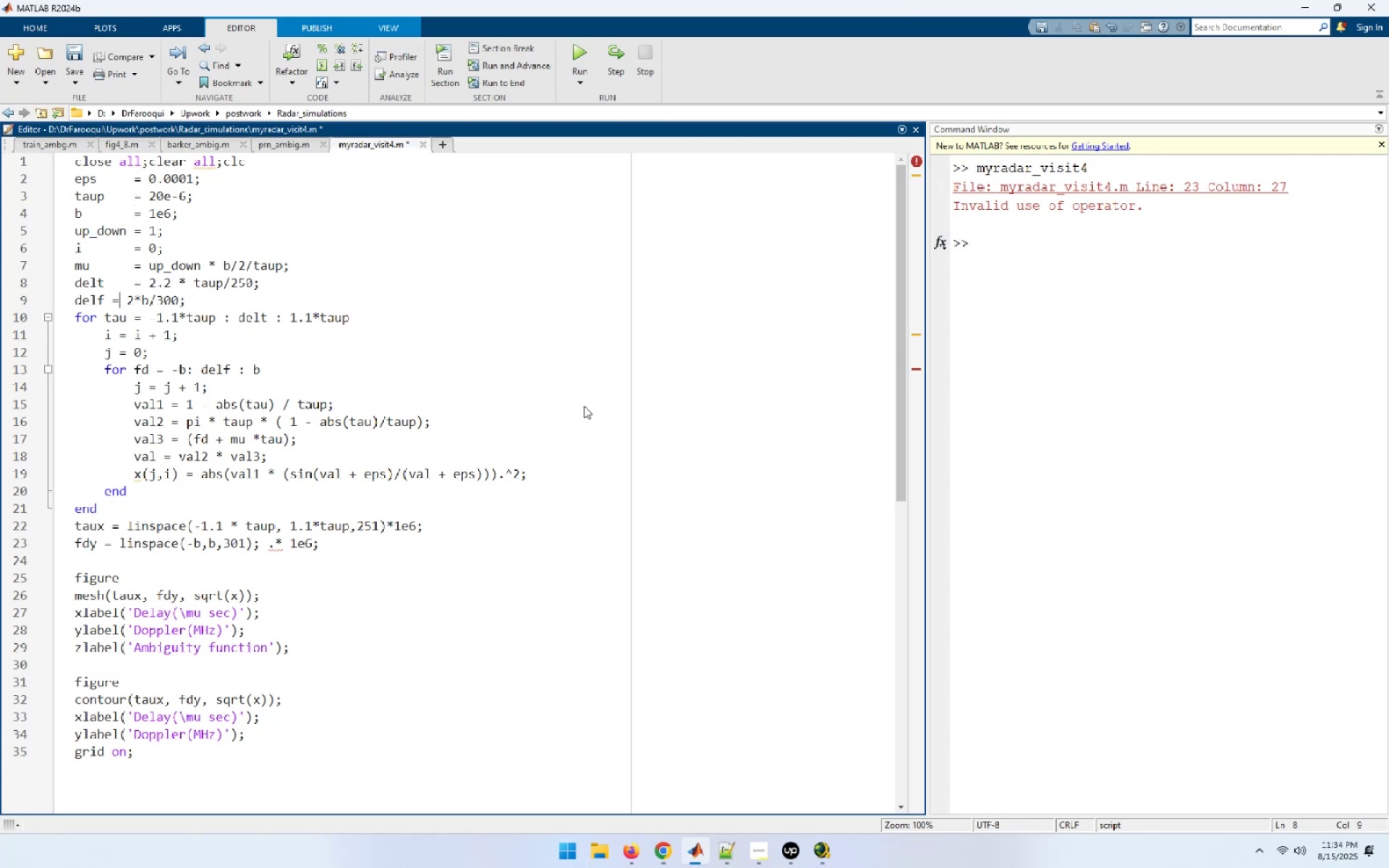 
key(ArrowLeft)
 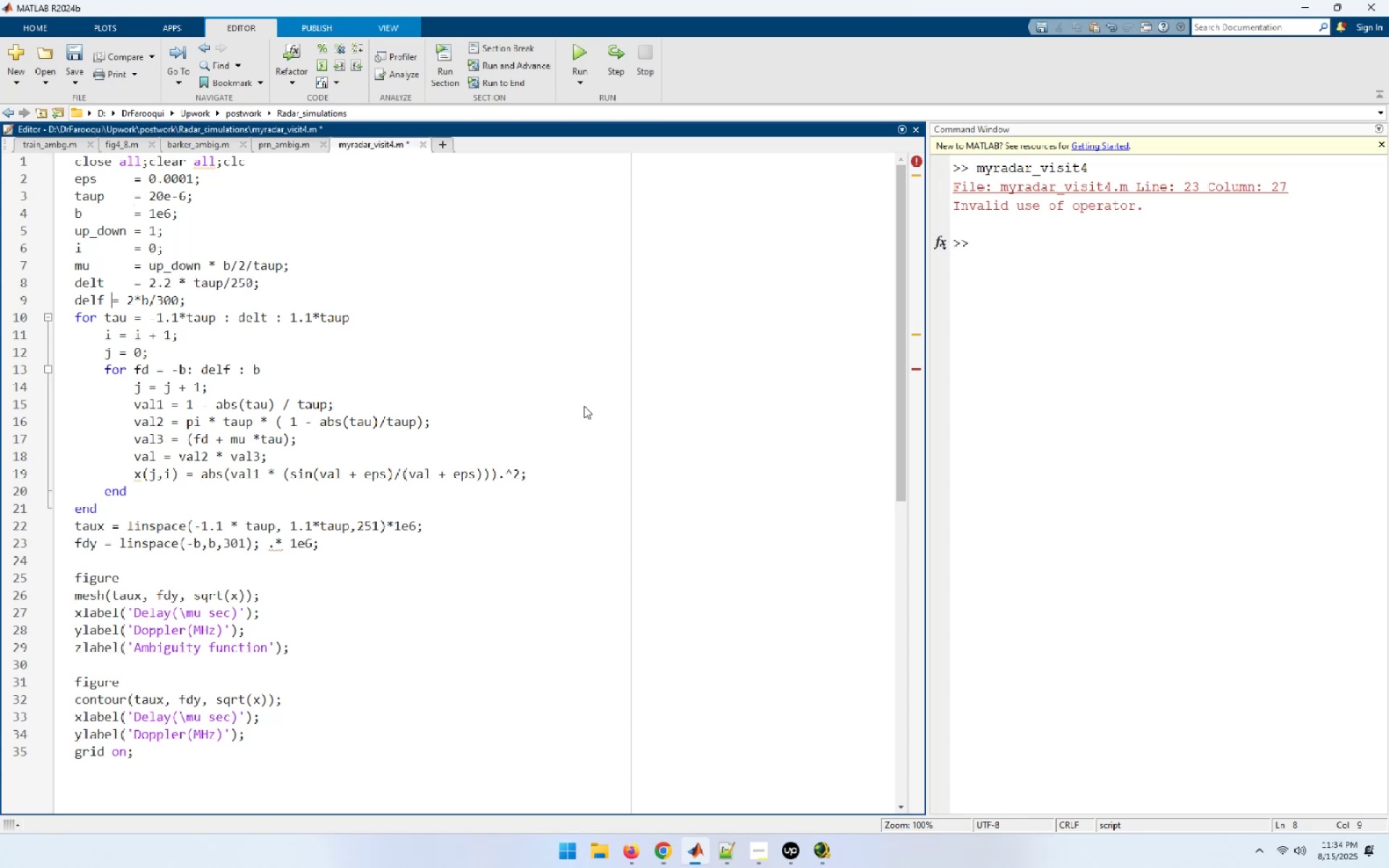 
key(Space)
 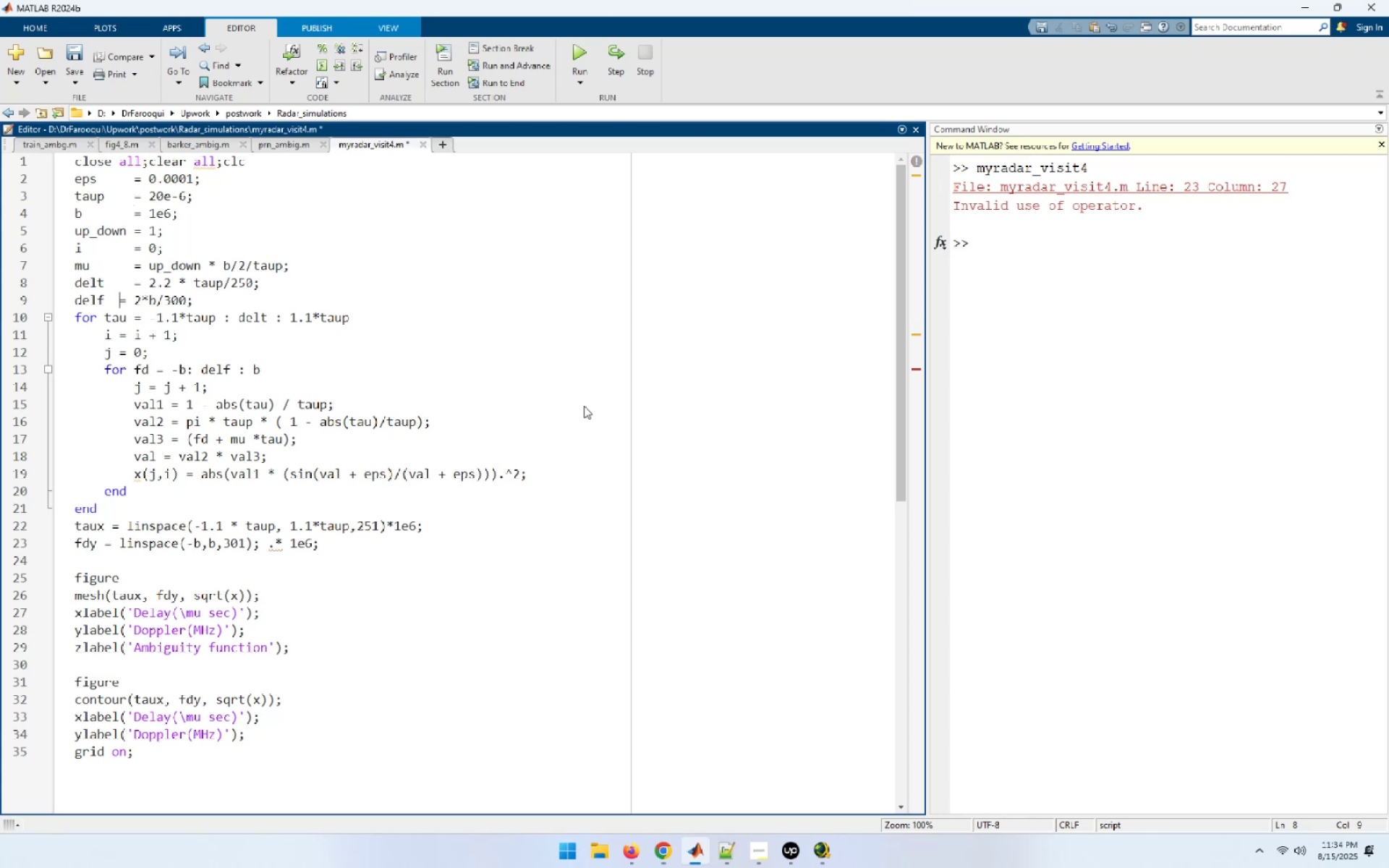 
key(Space)
 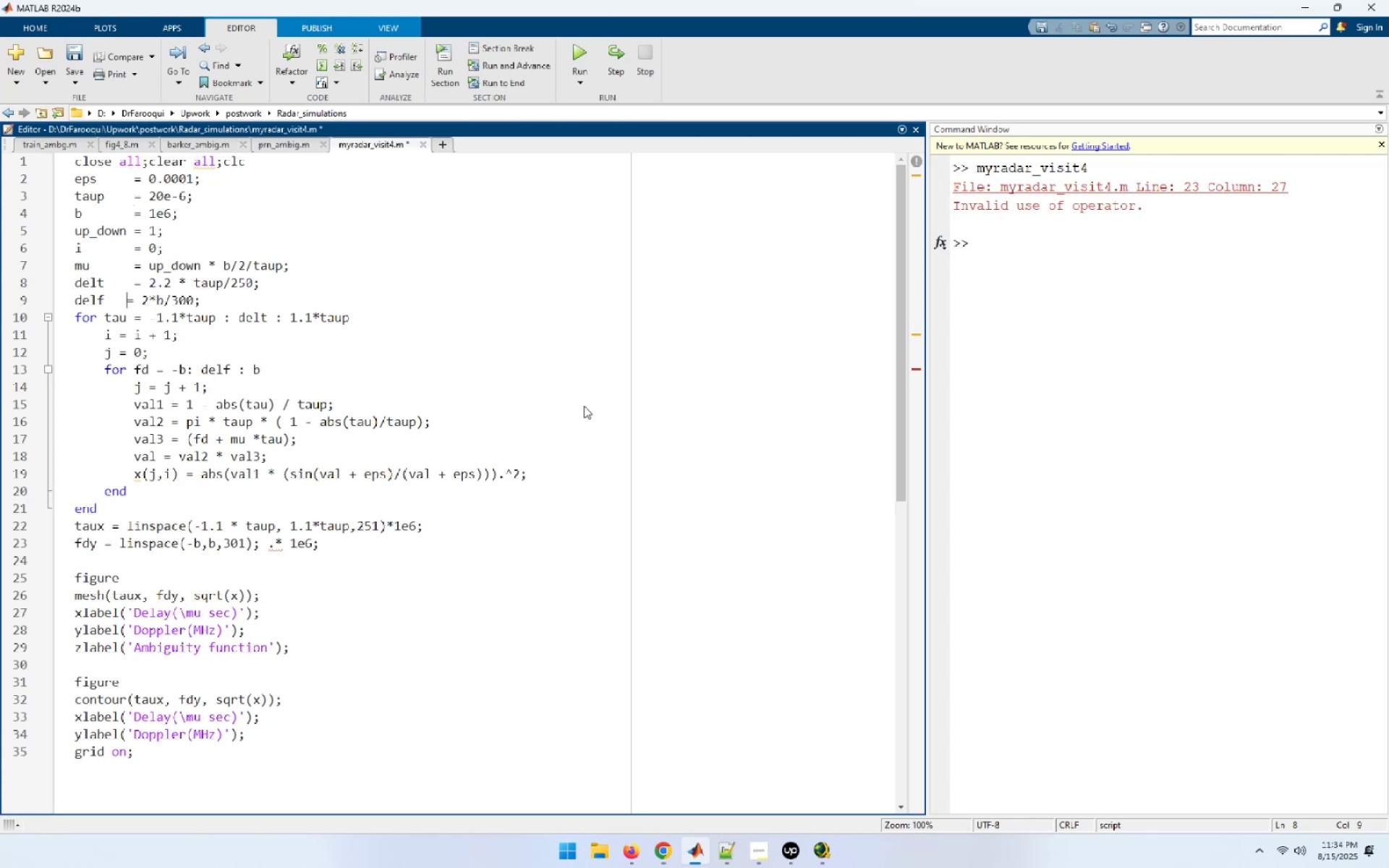 
key(Space)
 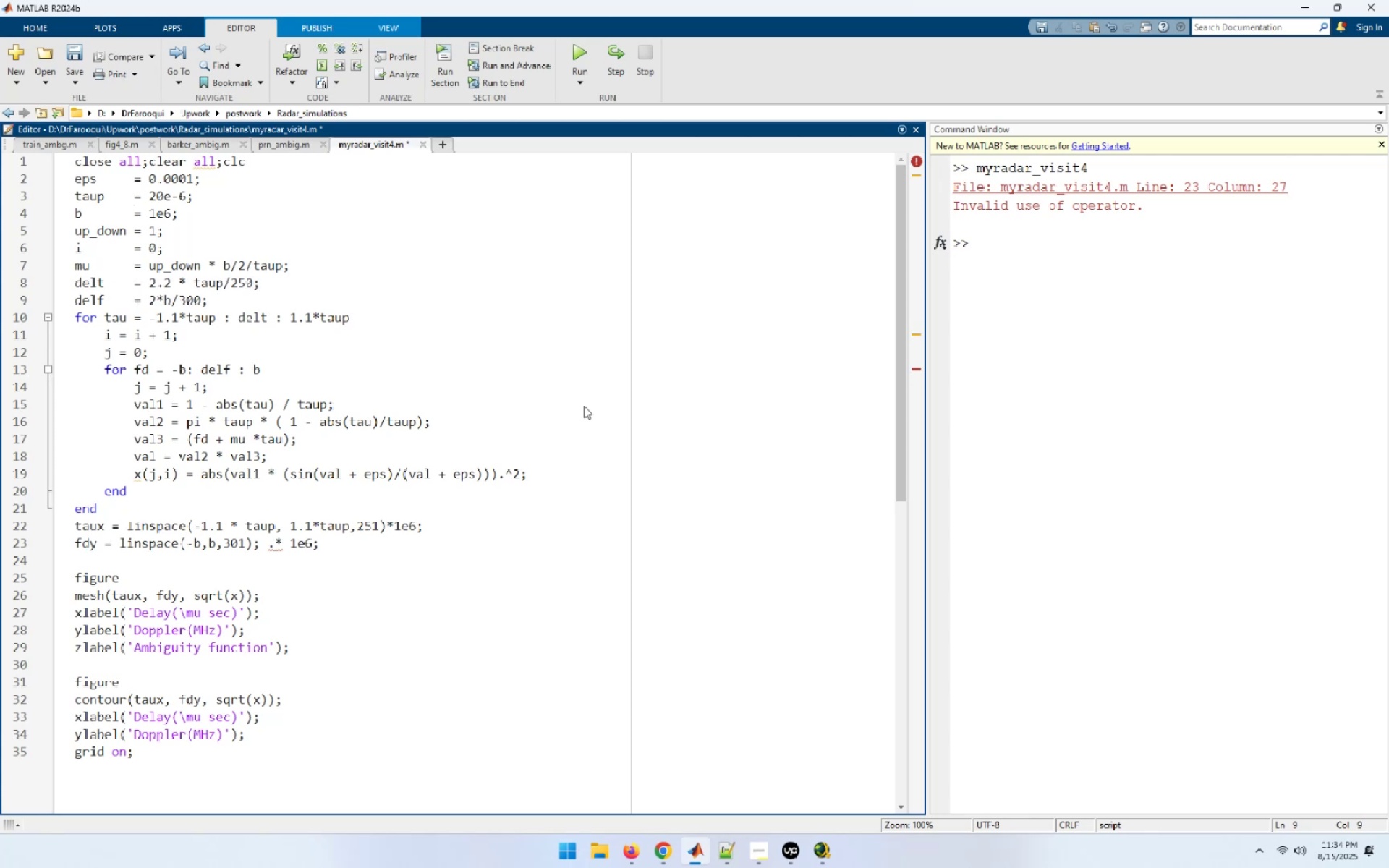 
key(End)
 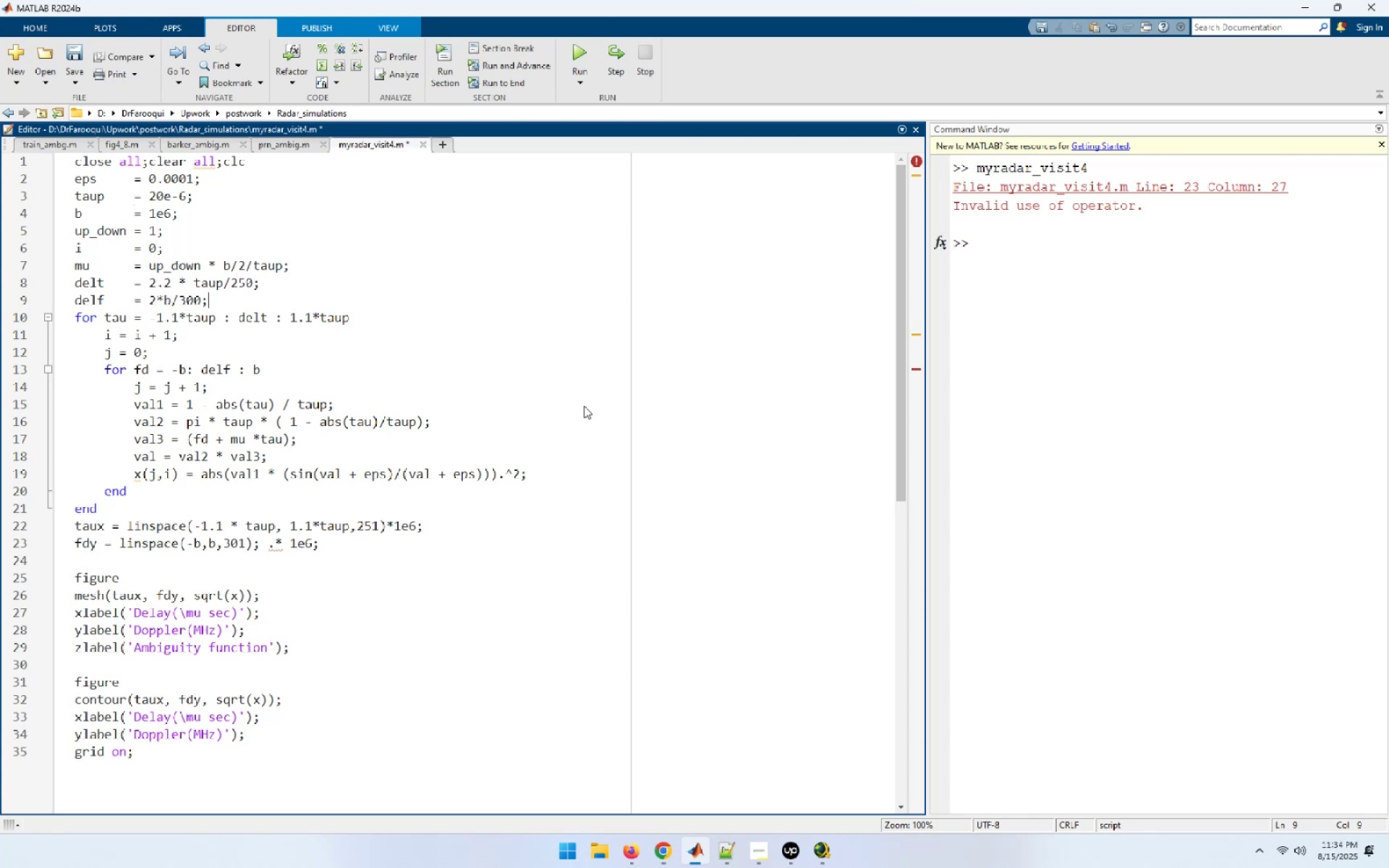 
key(NumpadEnter)
 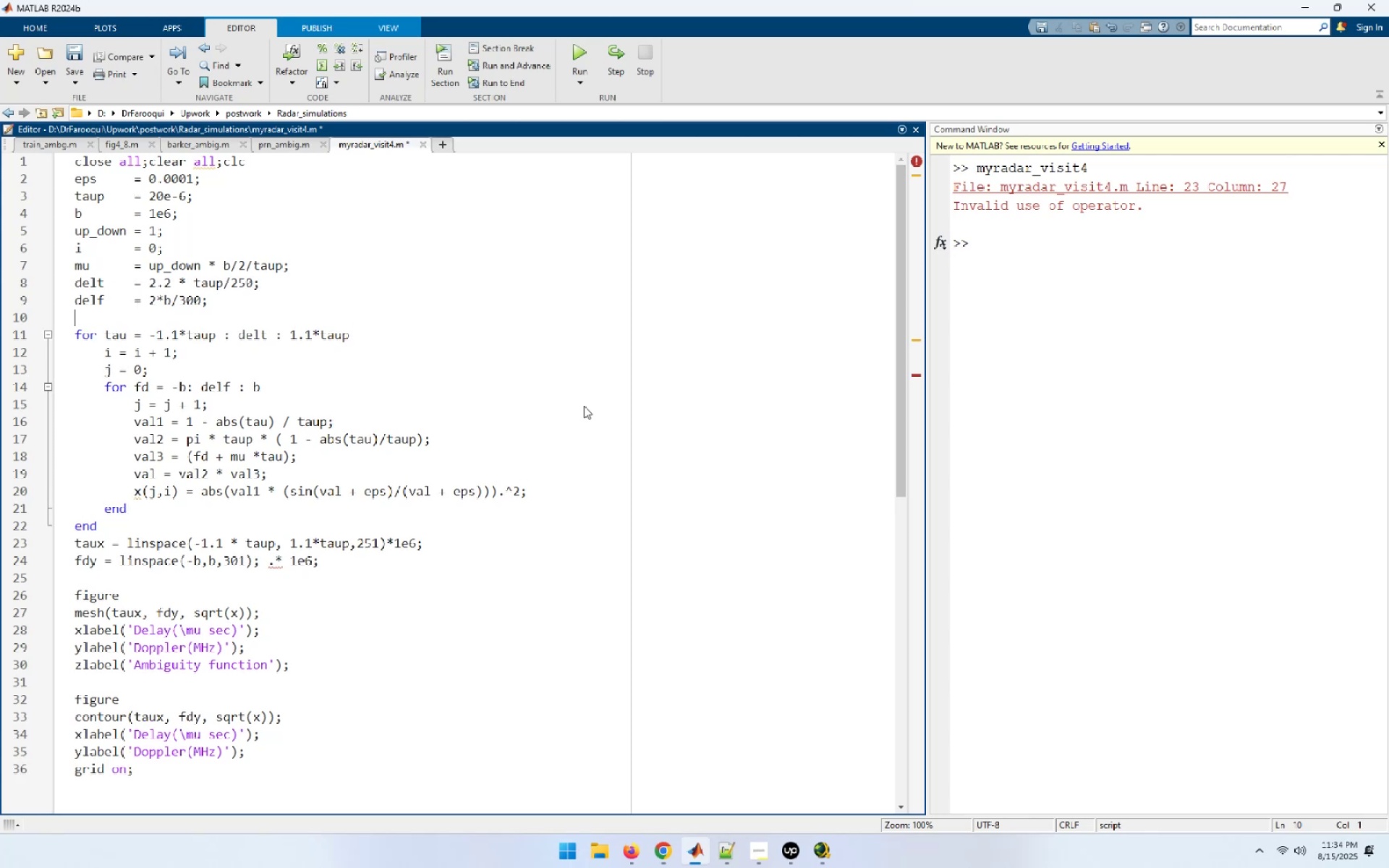 
hold_key(key=ArrowDown, duration=0.75)
 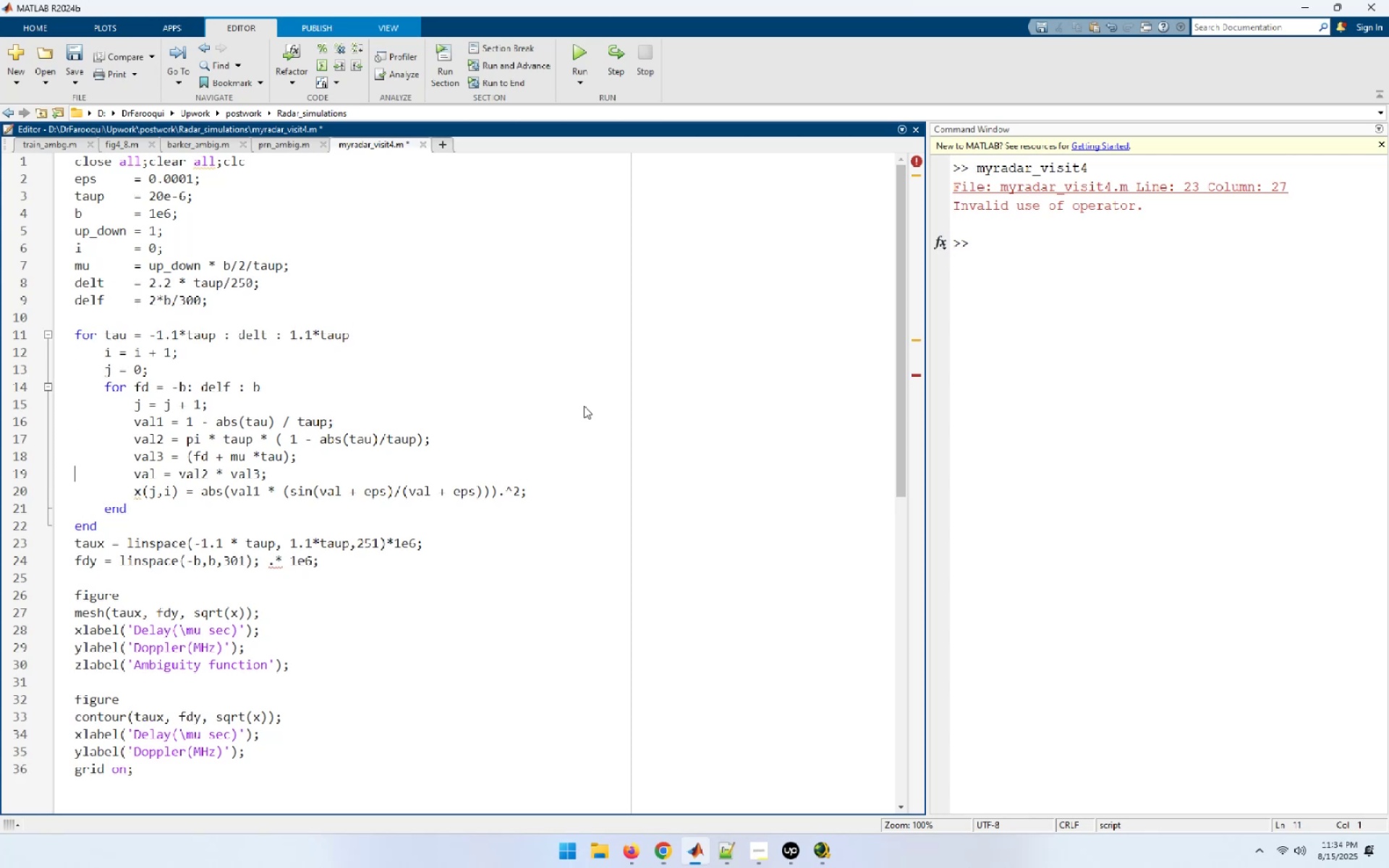 
hold_key(key=ArrowRight, duration=0.83)
 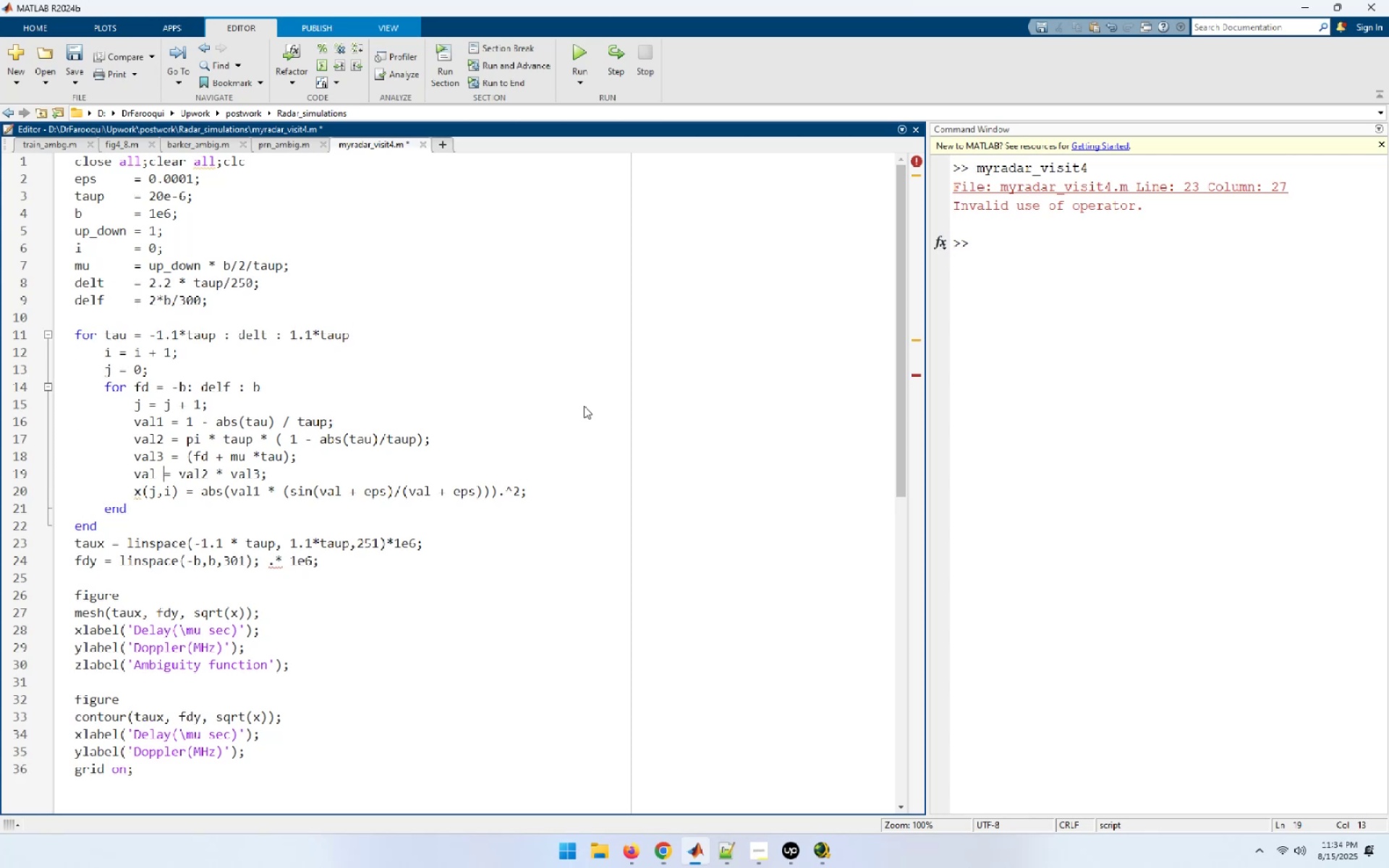 
key(Space)
 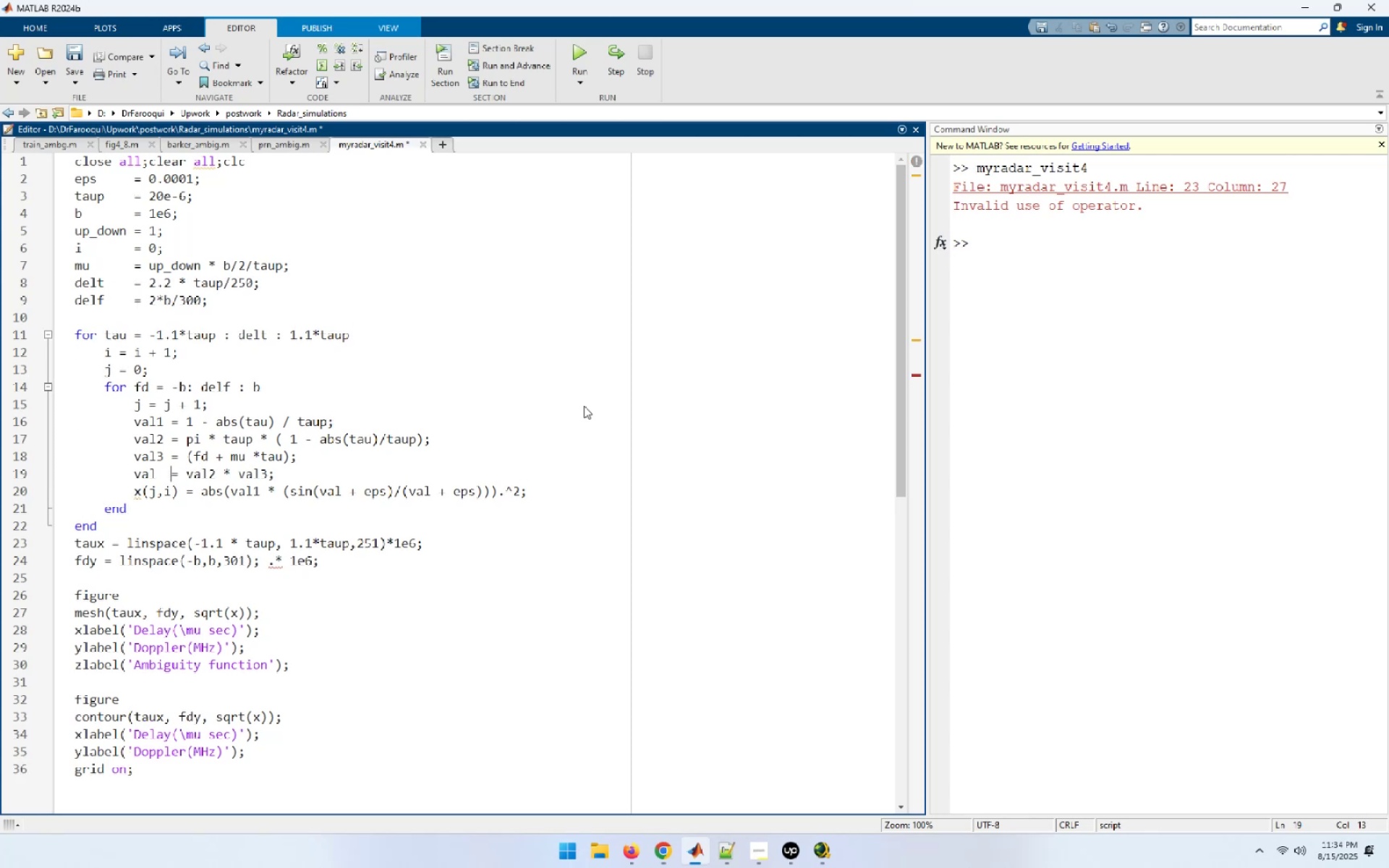 
key(Space)
 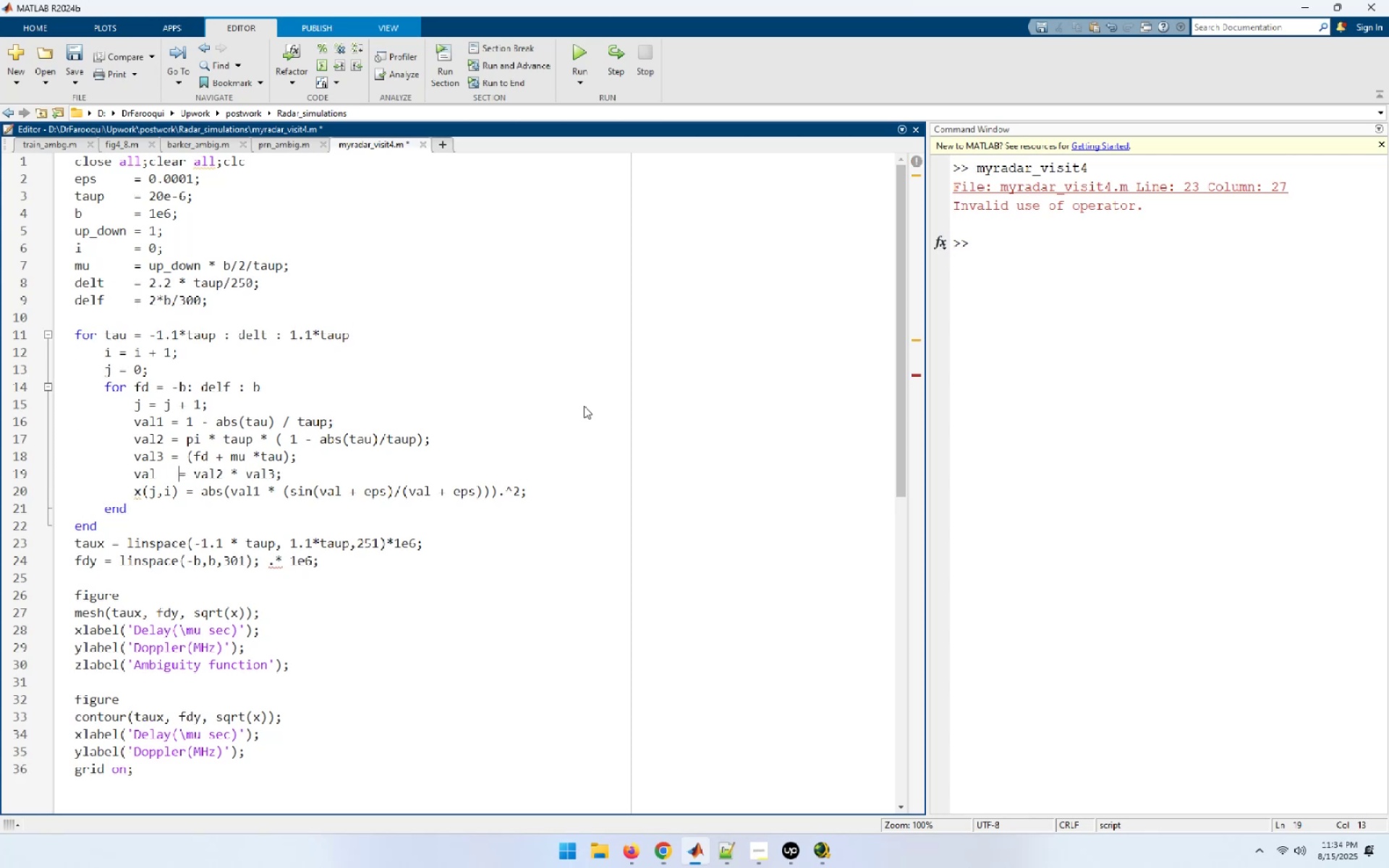 
key(Space)
 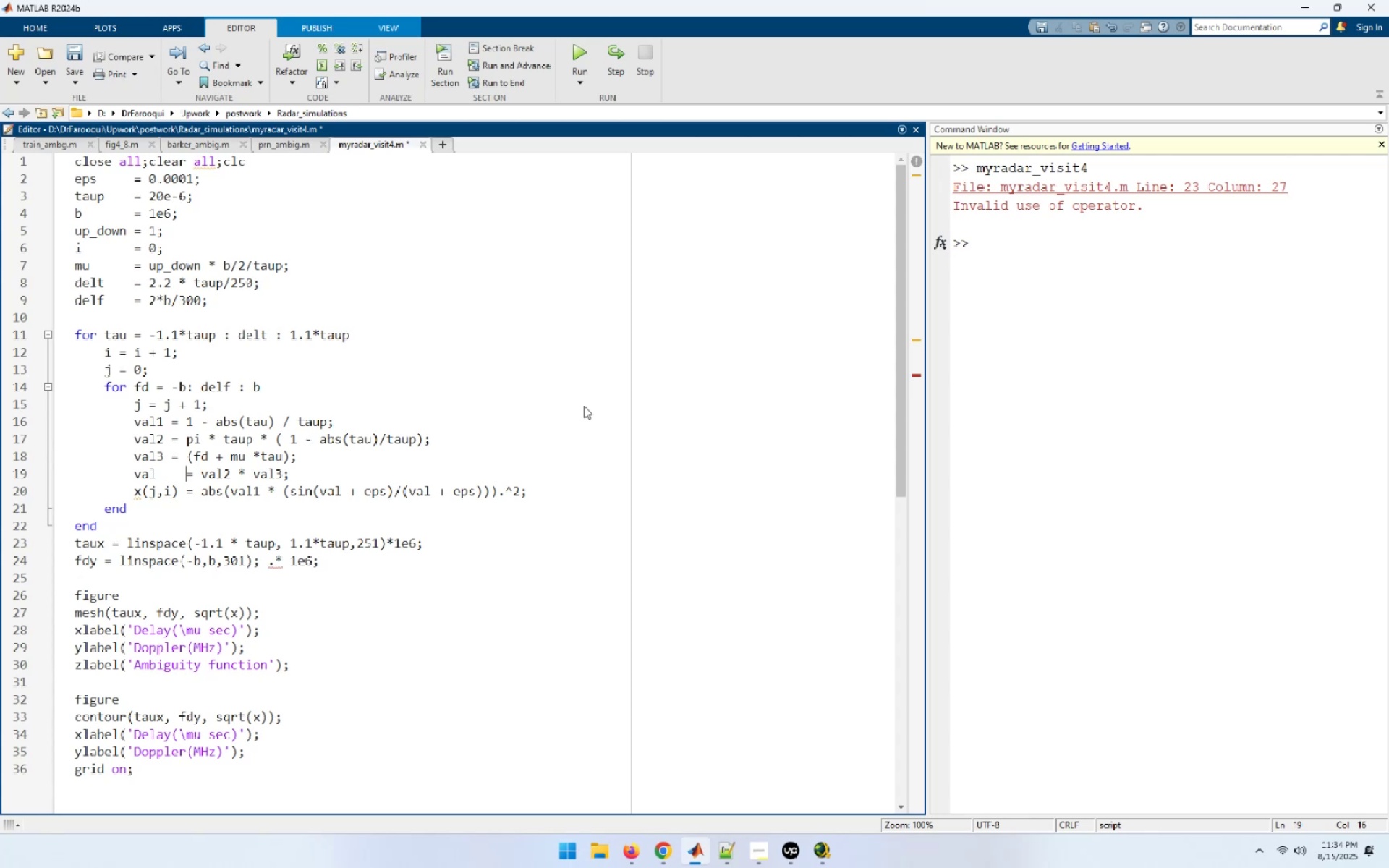 
key(ArrowUp)
 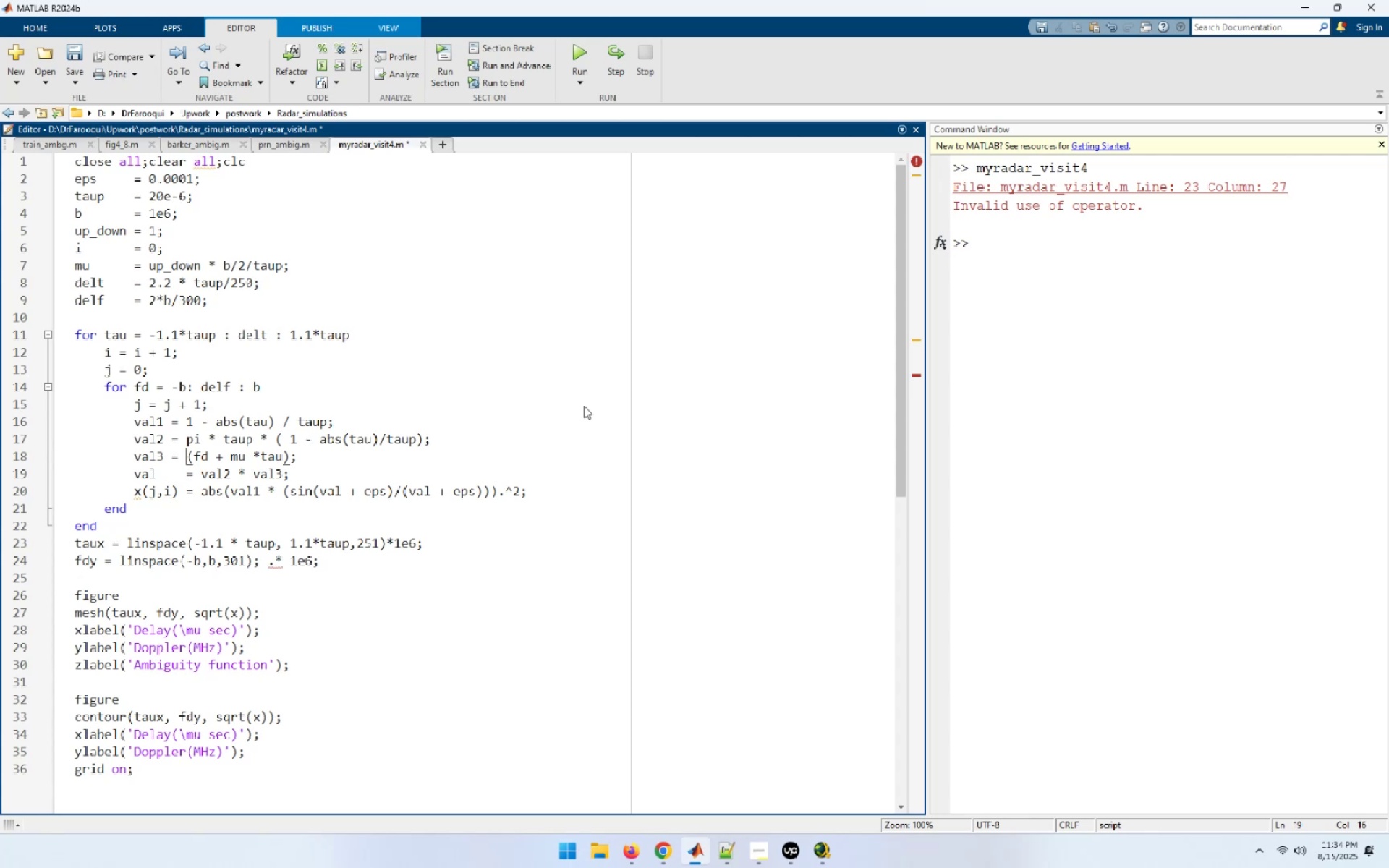 
key(ArrowLeft)
 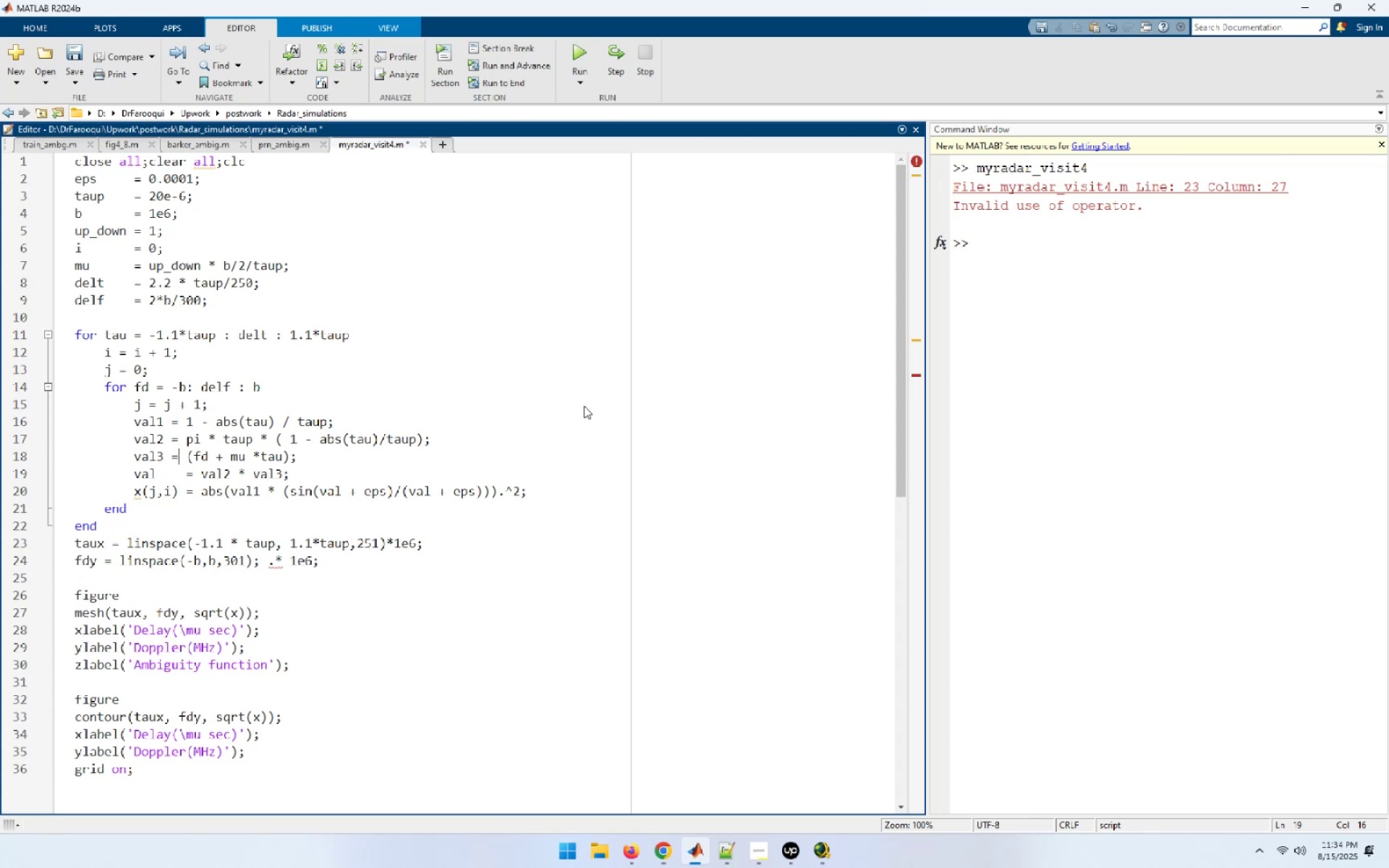 
key(ArrowLeft)
 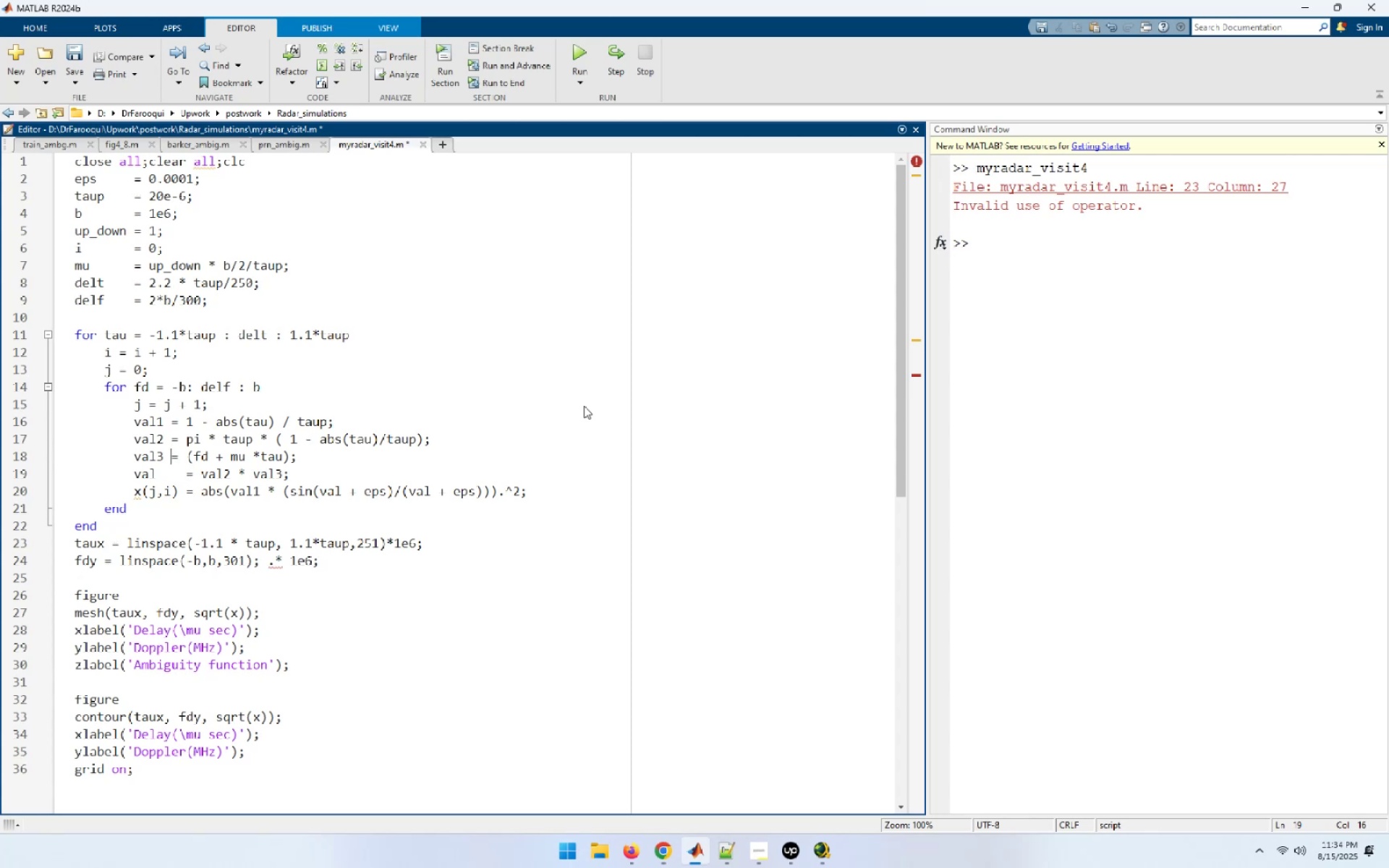 
key(Space)
 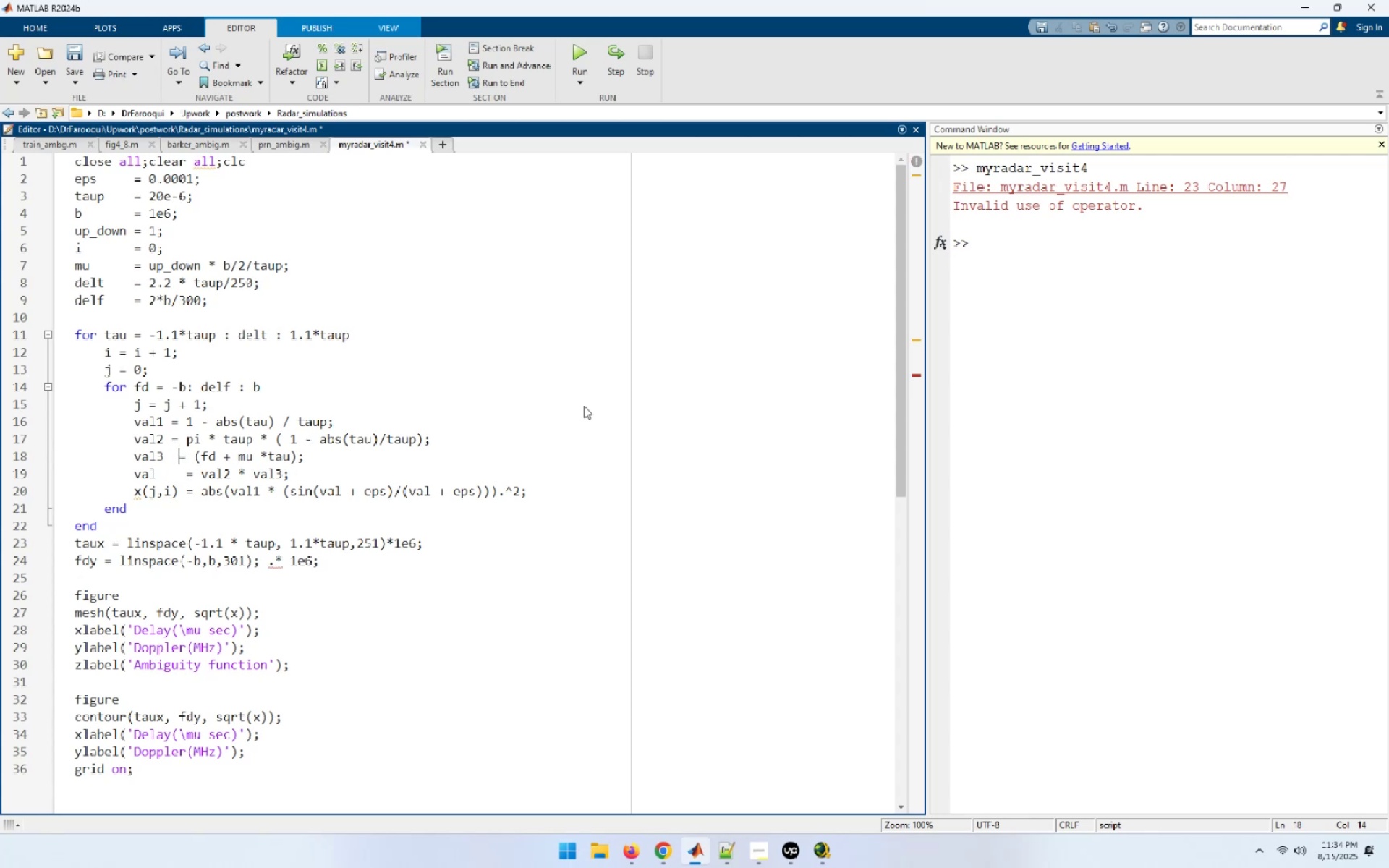 
key(Space)
 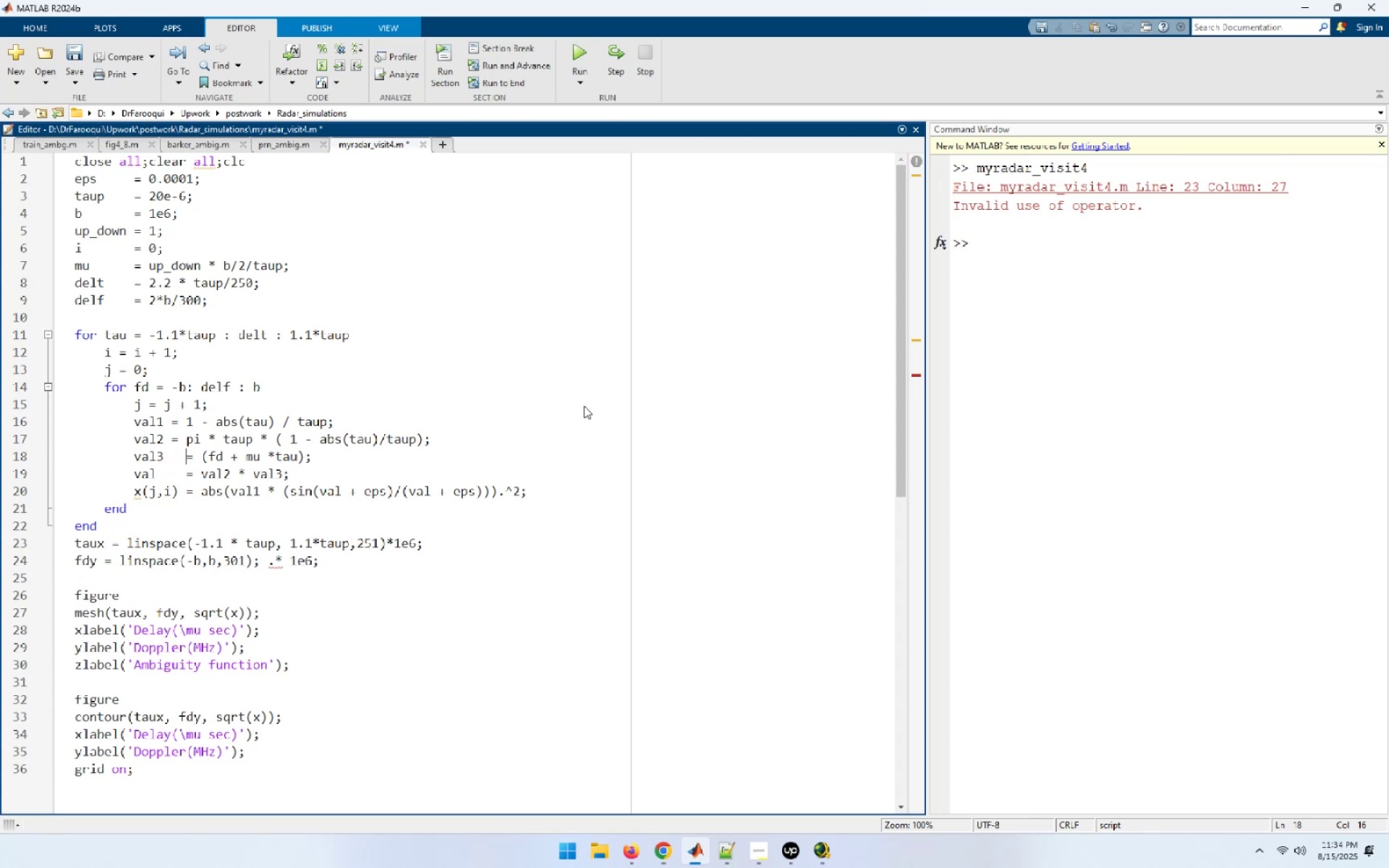 
key(ArrowUp)
 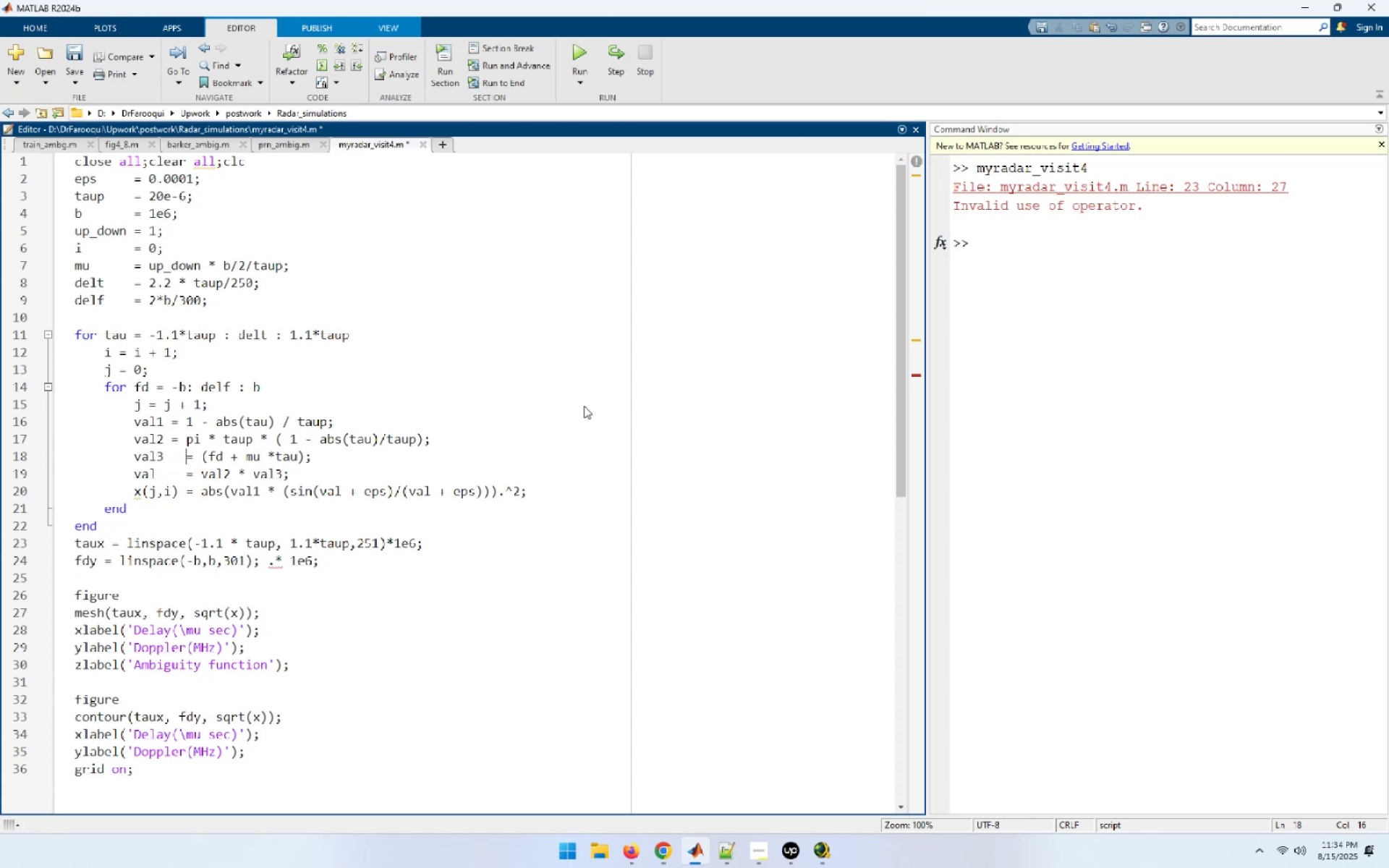 
key(ArrowLeft)
 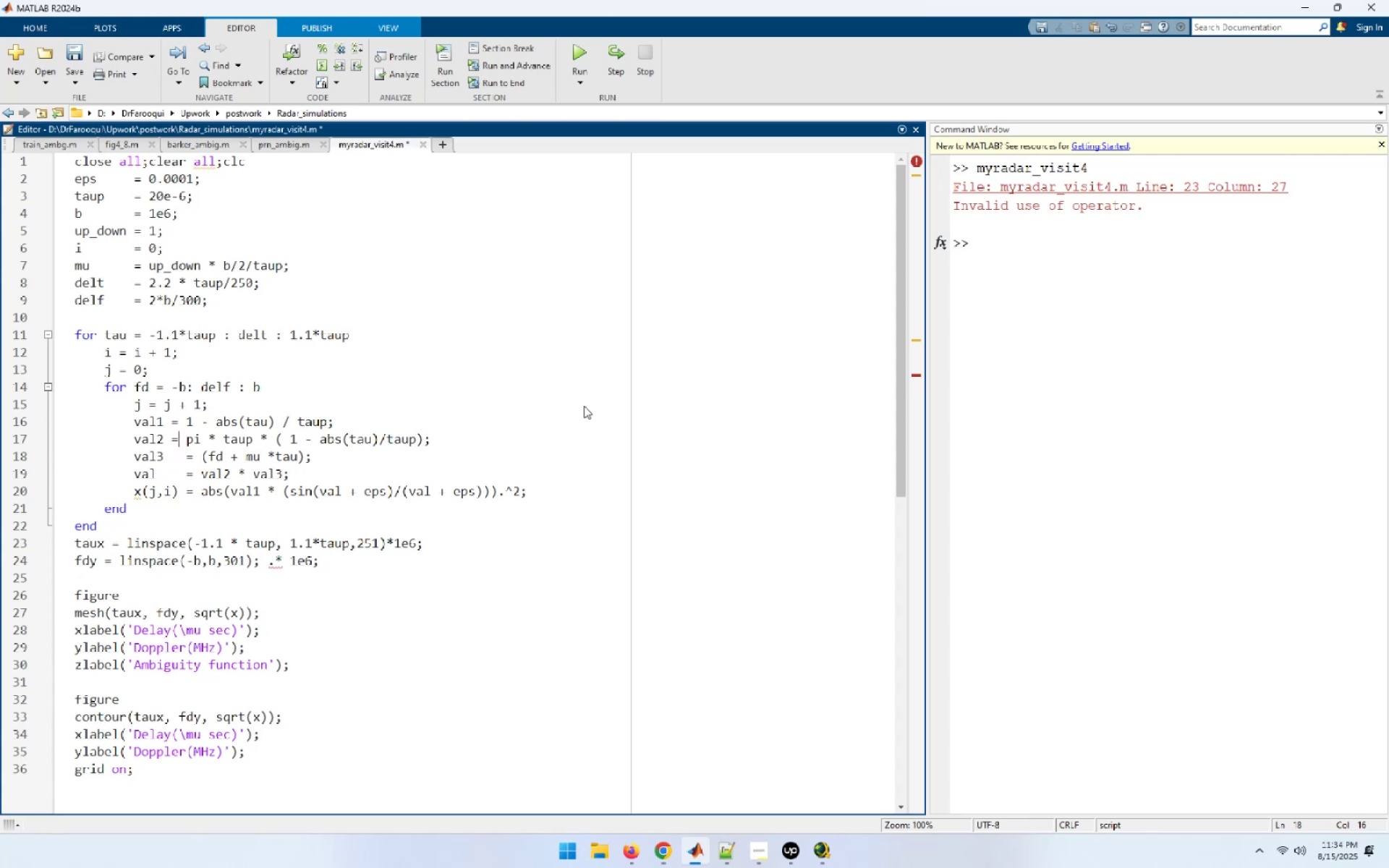 
key(ArrowLeft)
 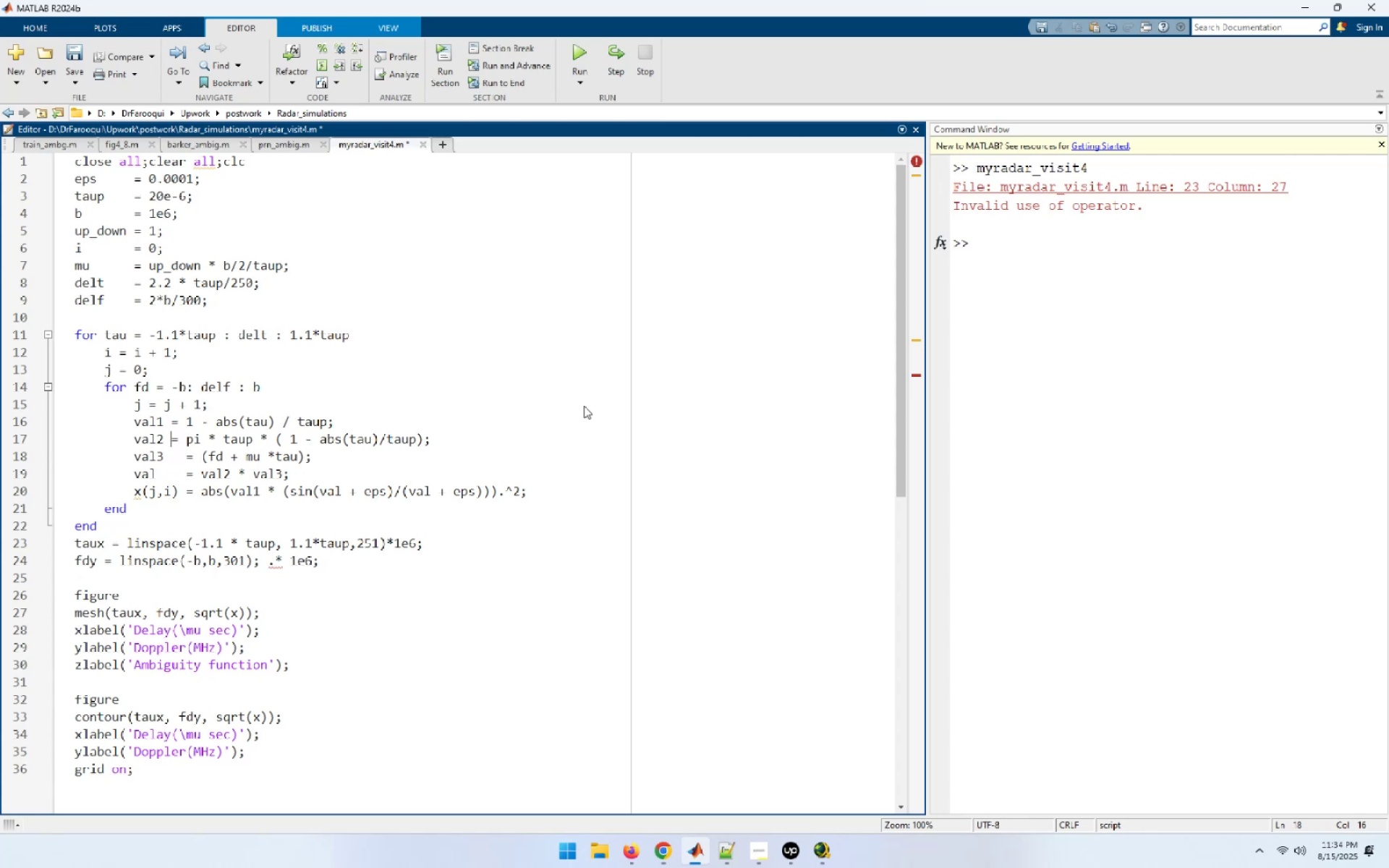 
key(Space)
 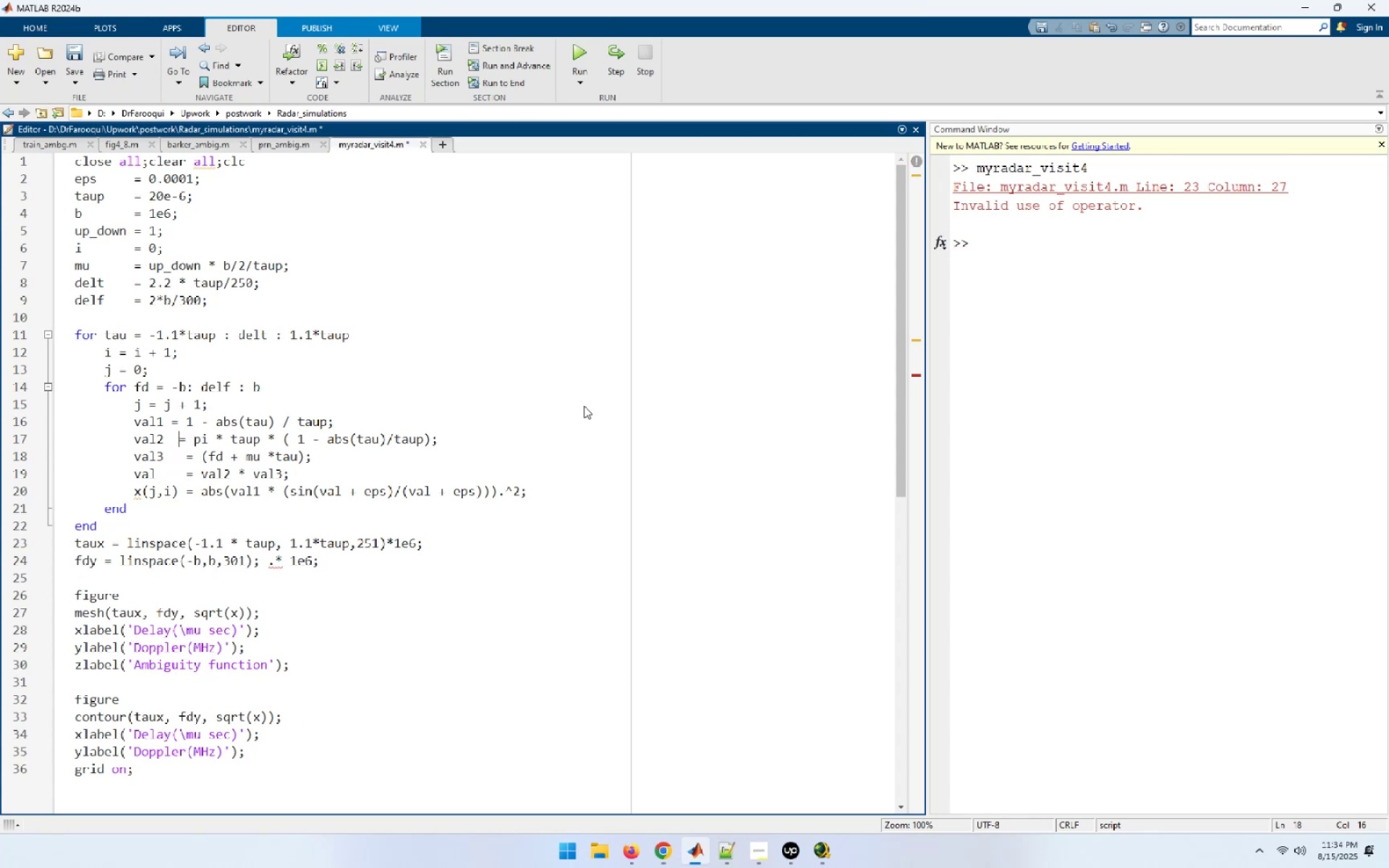 
key(Space)
 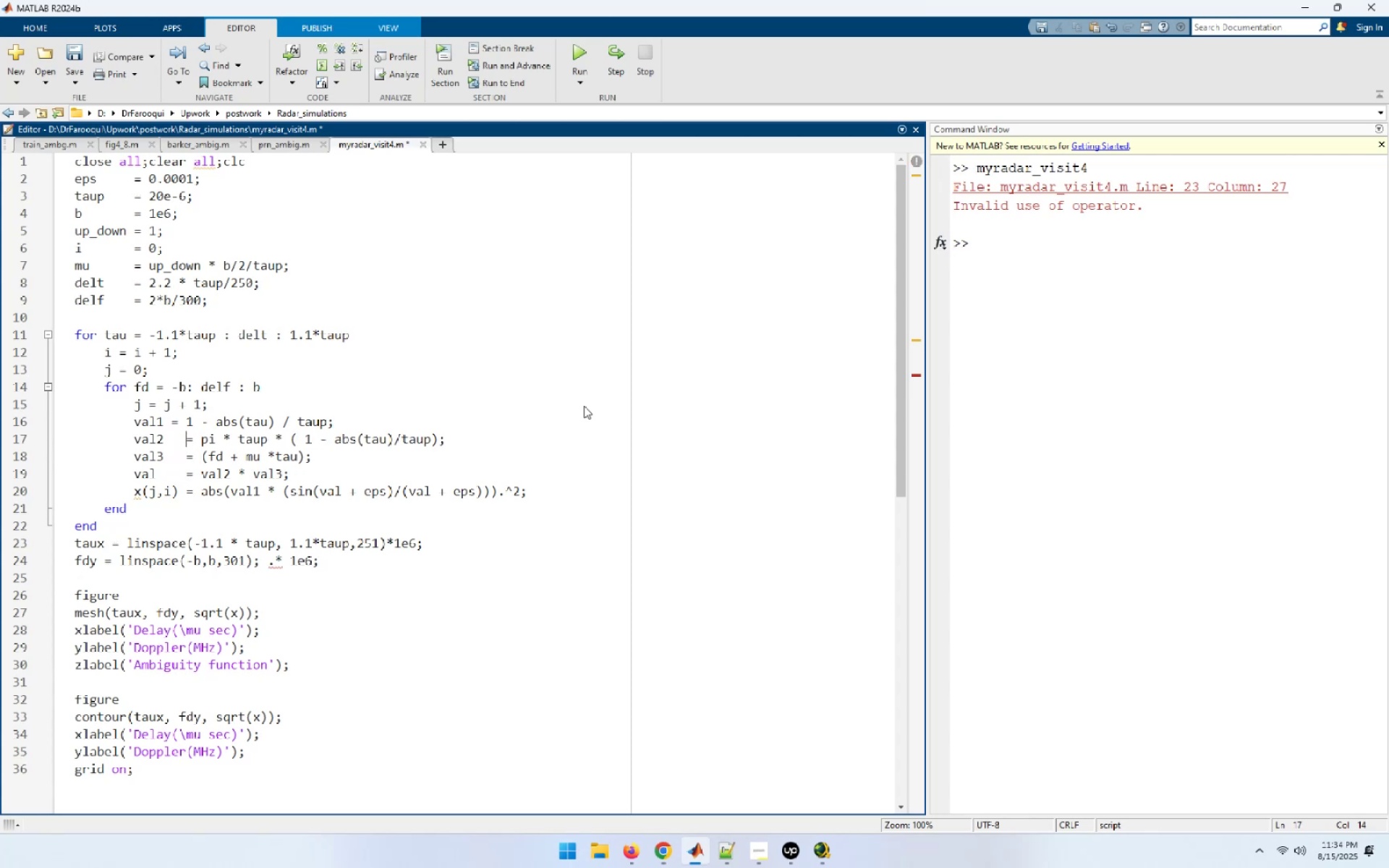 
key(ArrowUp)
 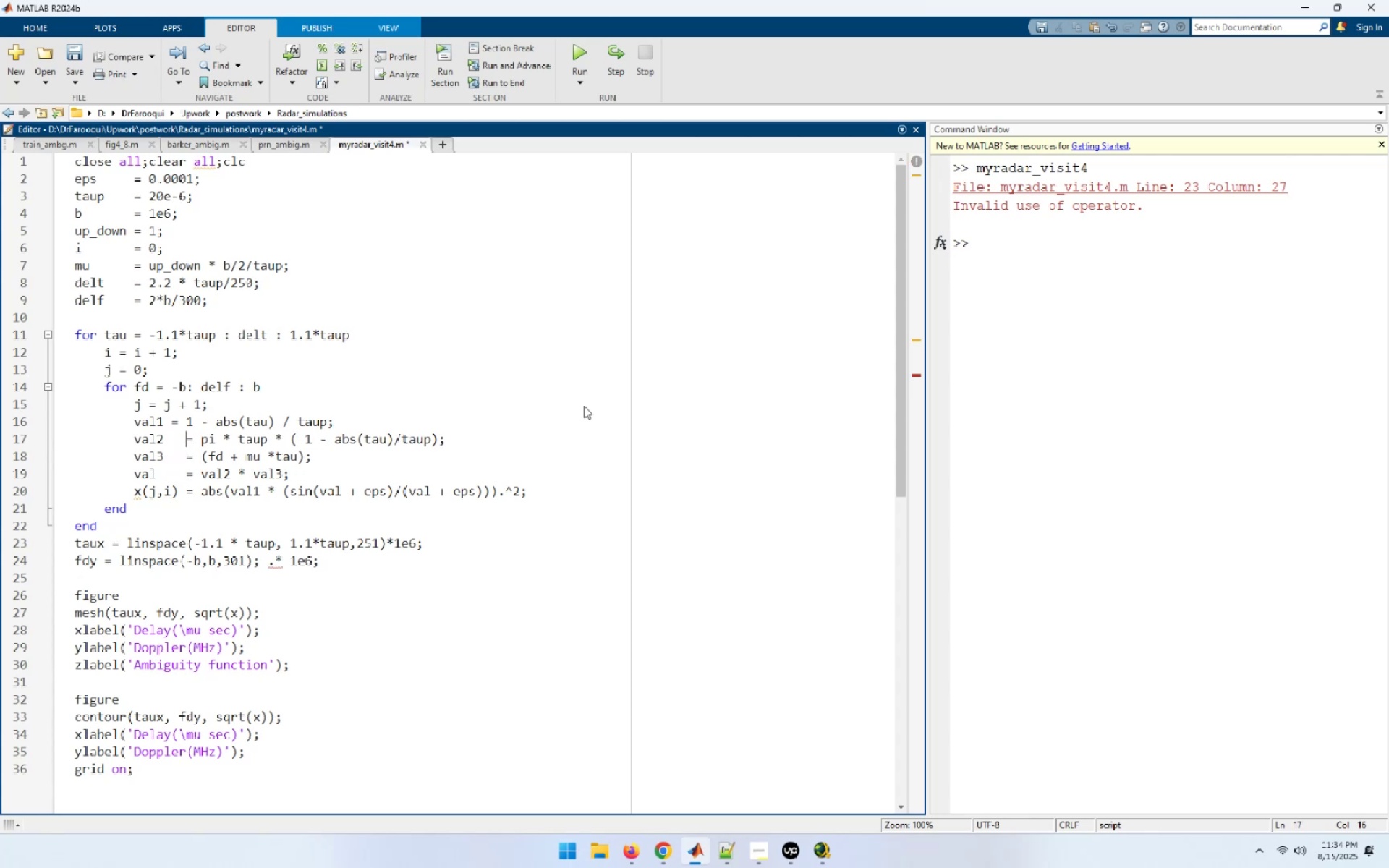 
key(ArrowLeft)
 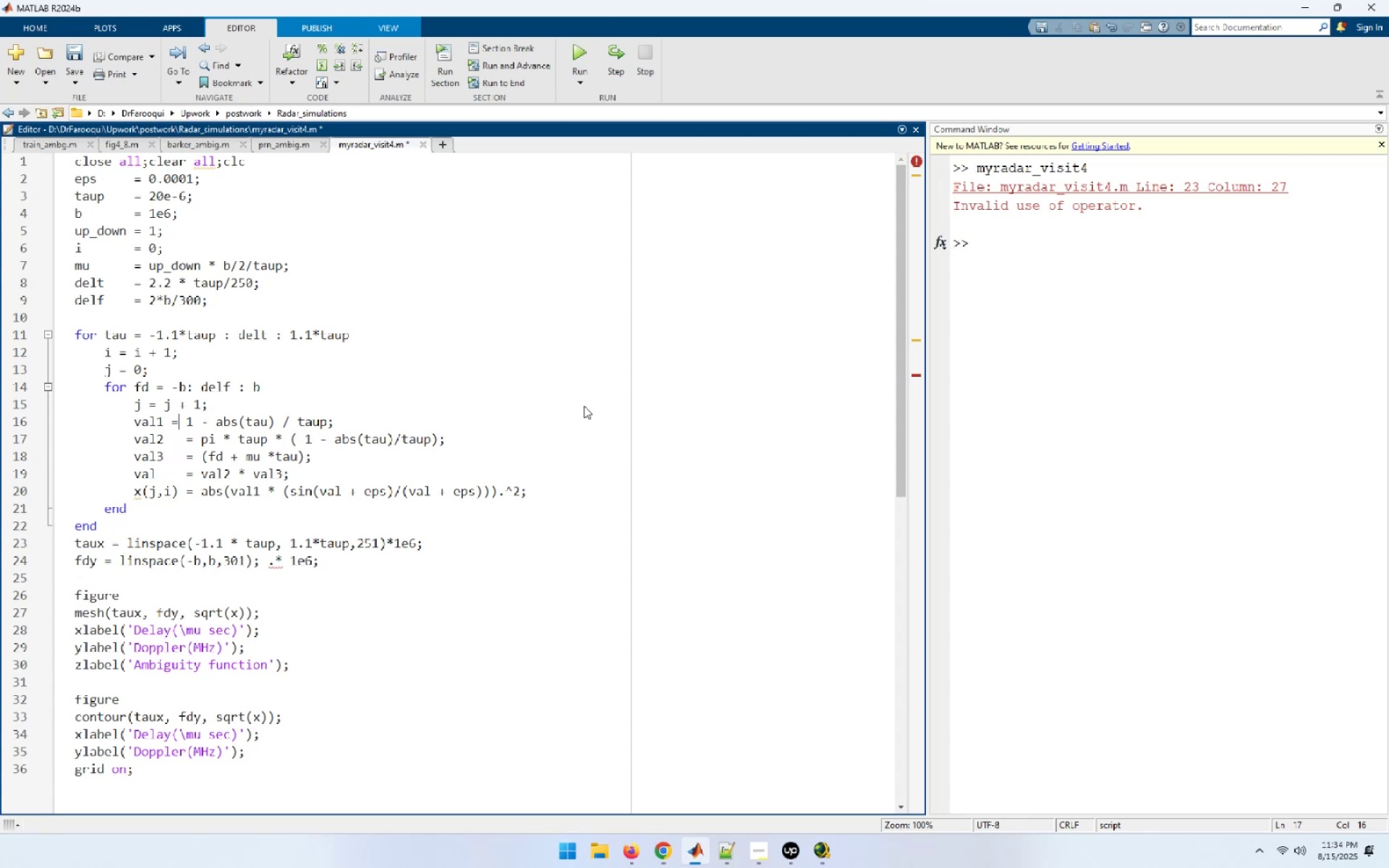 
key(ArrowLeft)
 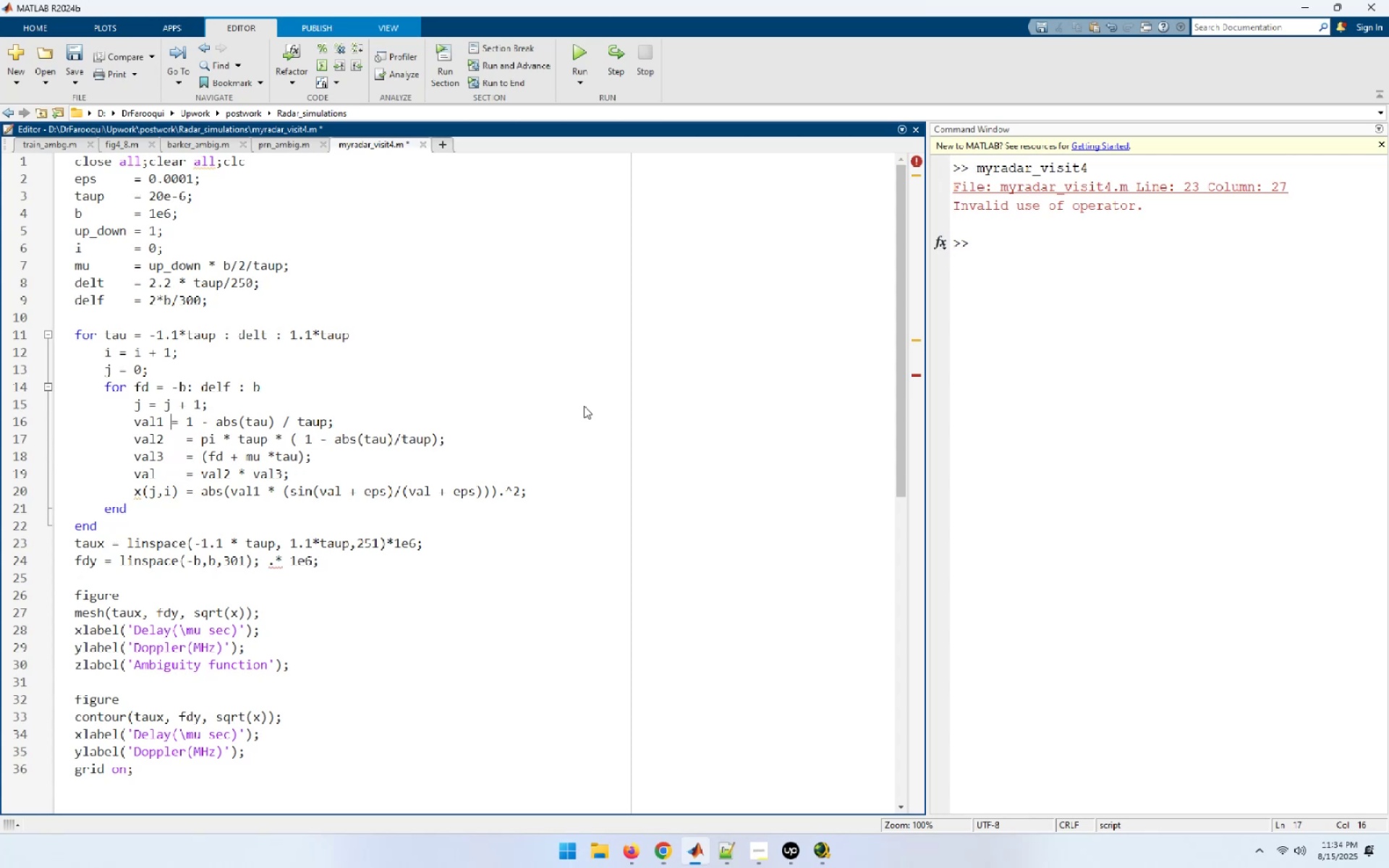 
key(Space)
 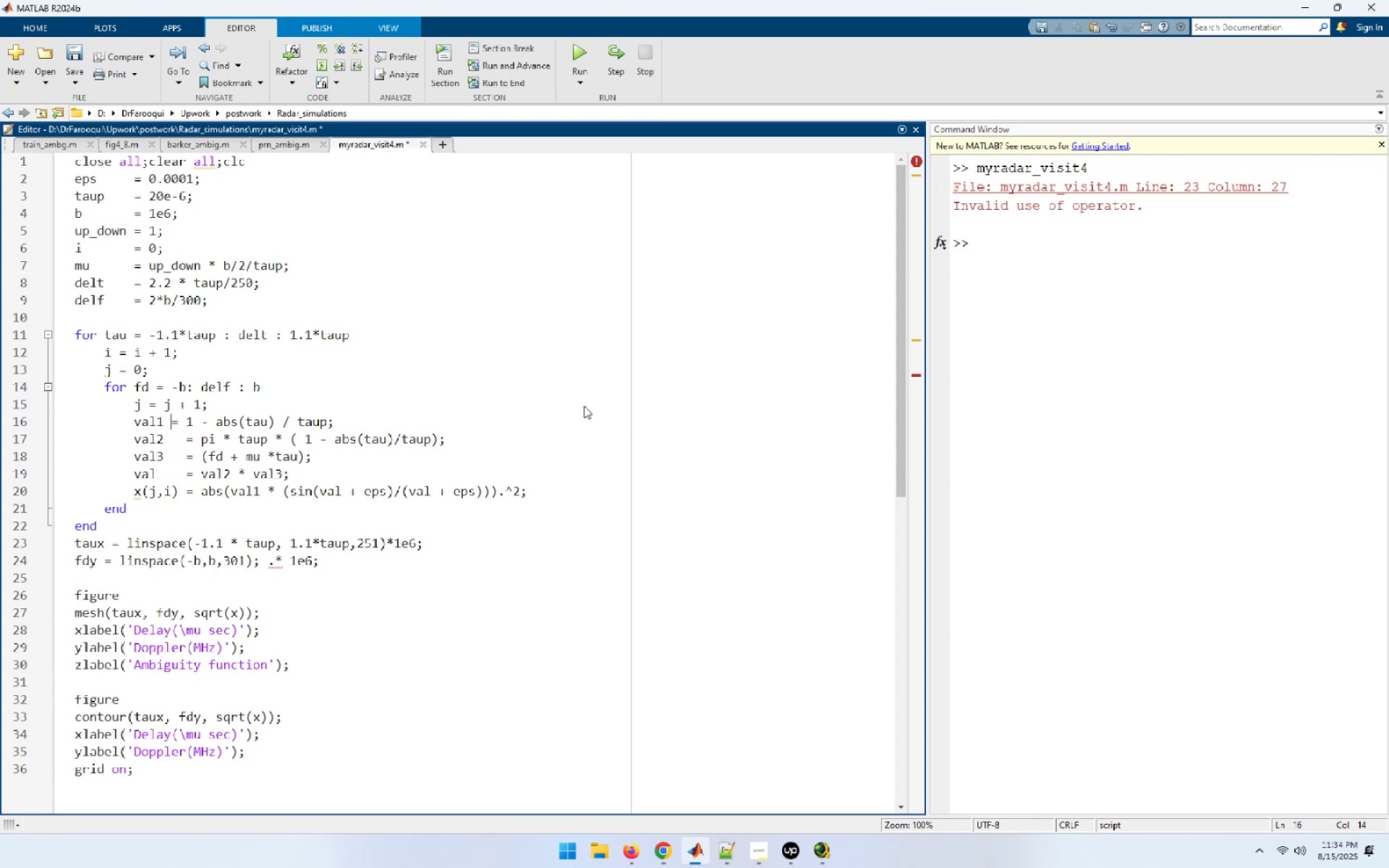 
key(Space)
 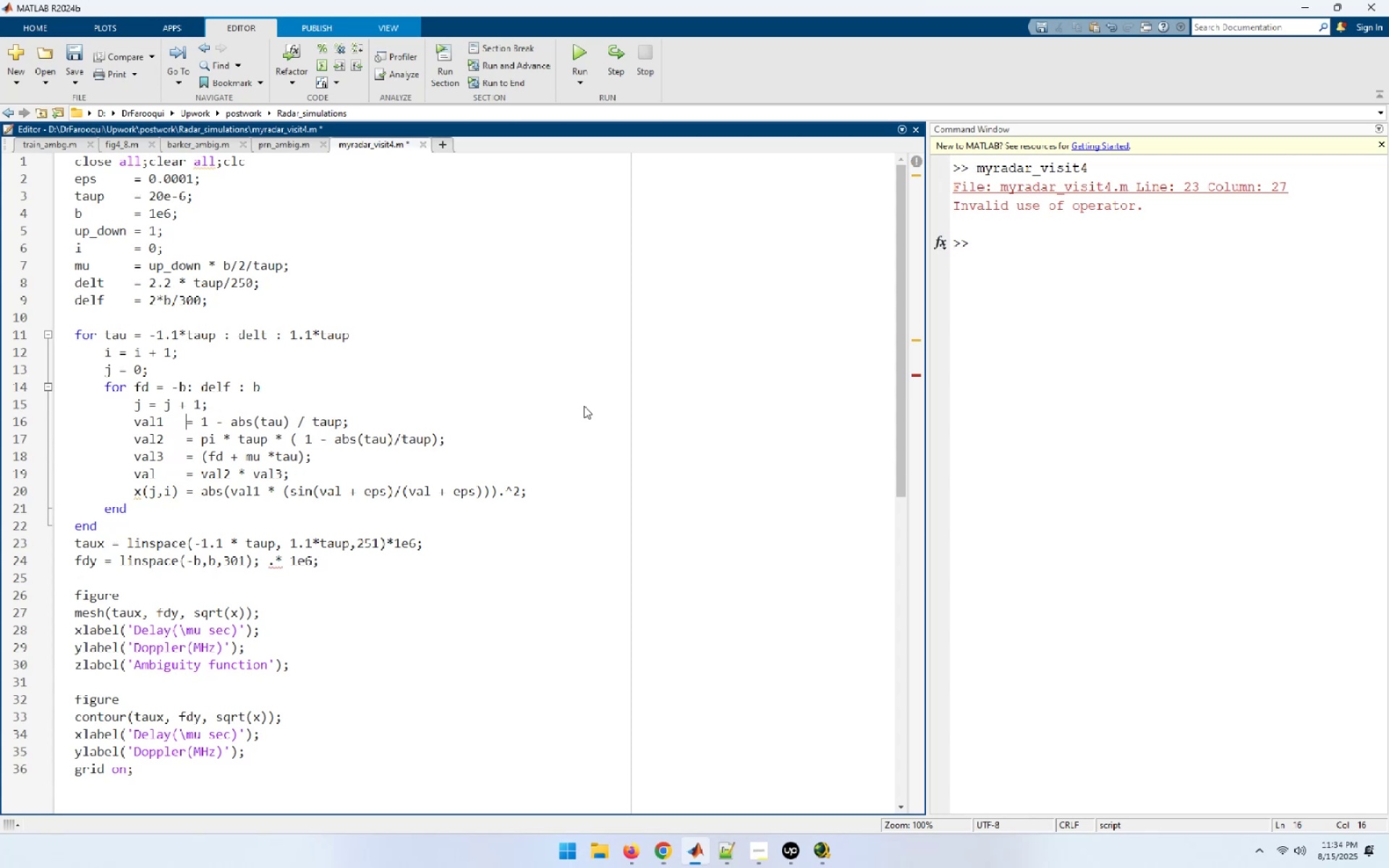 
key(Space)
 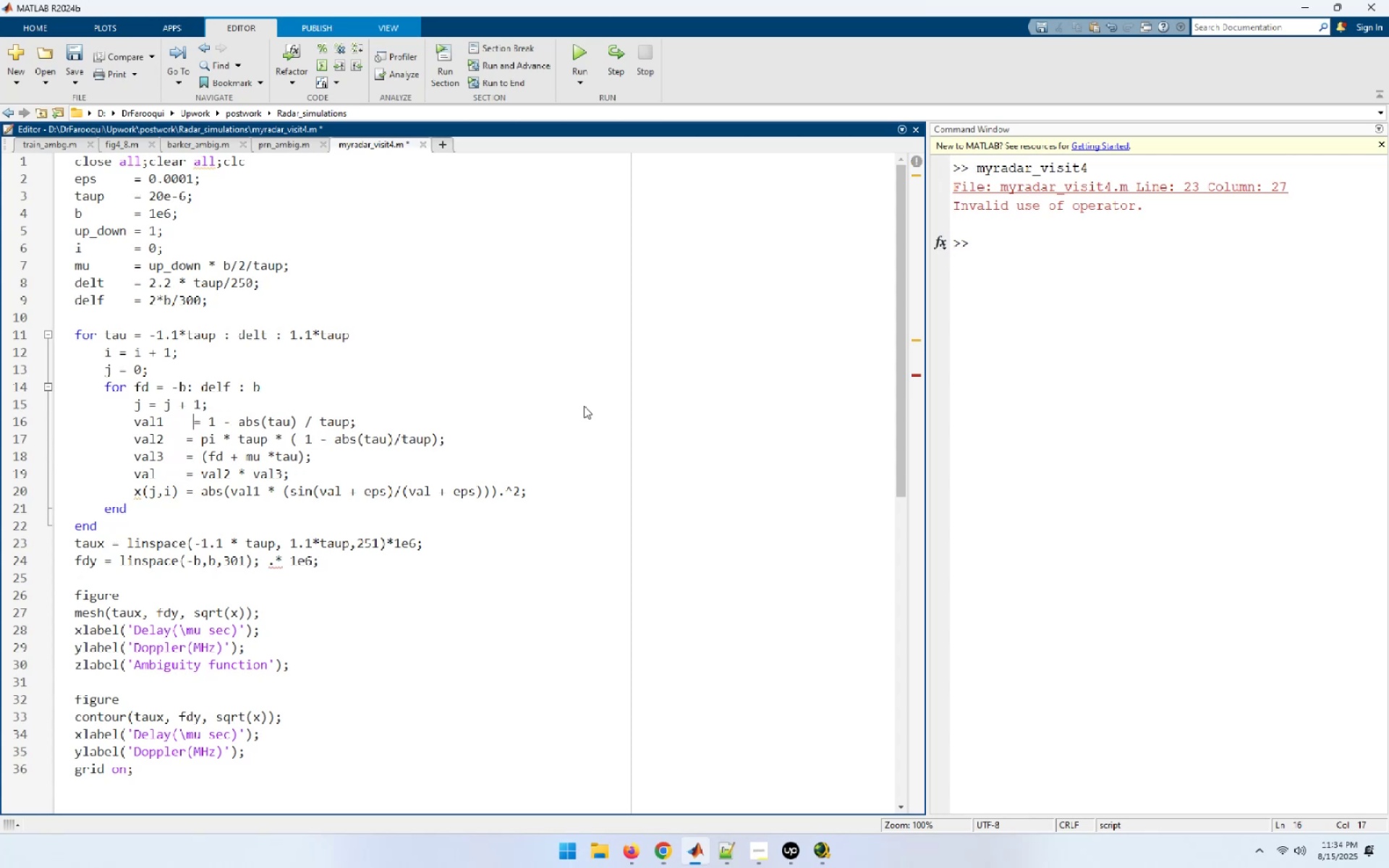 
key(Backspace)
 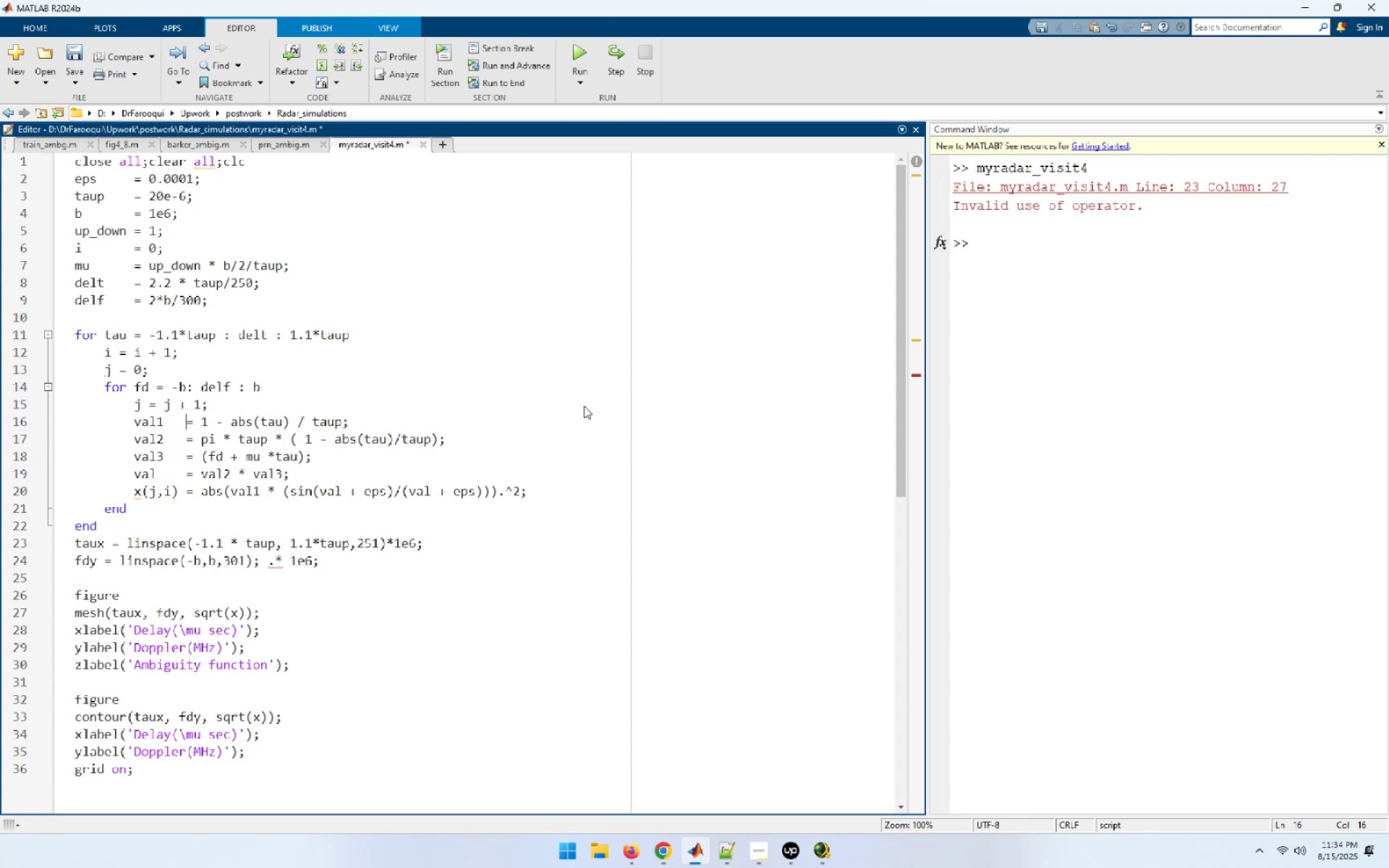 
key(ArrowUp)
 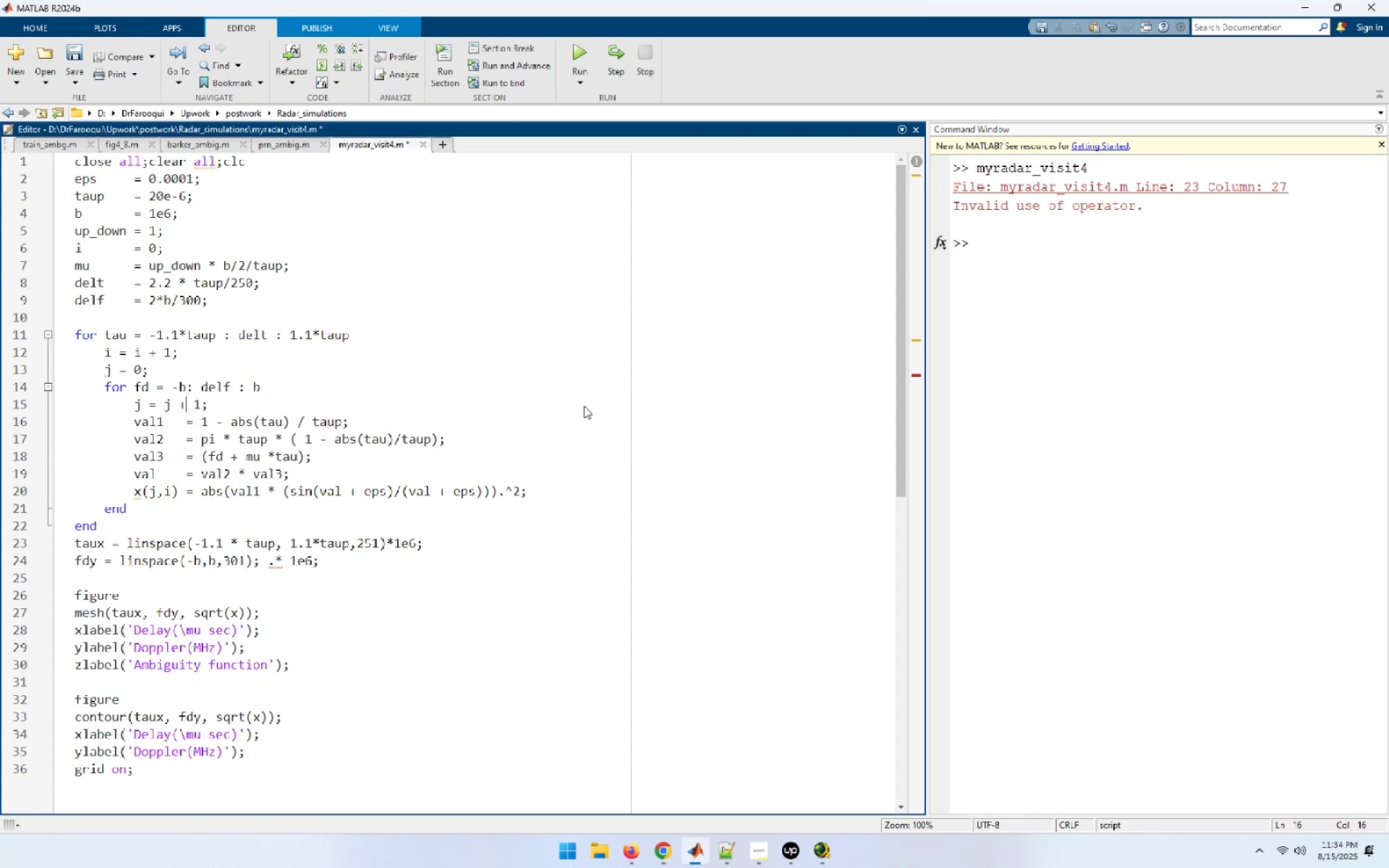 
key(ArrowLeft)
 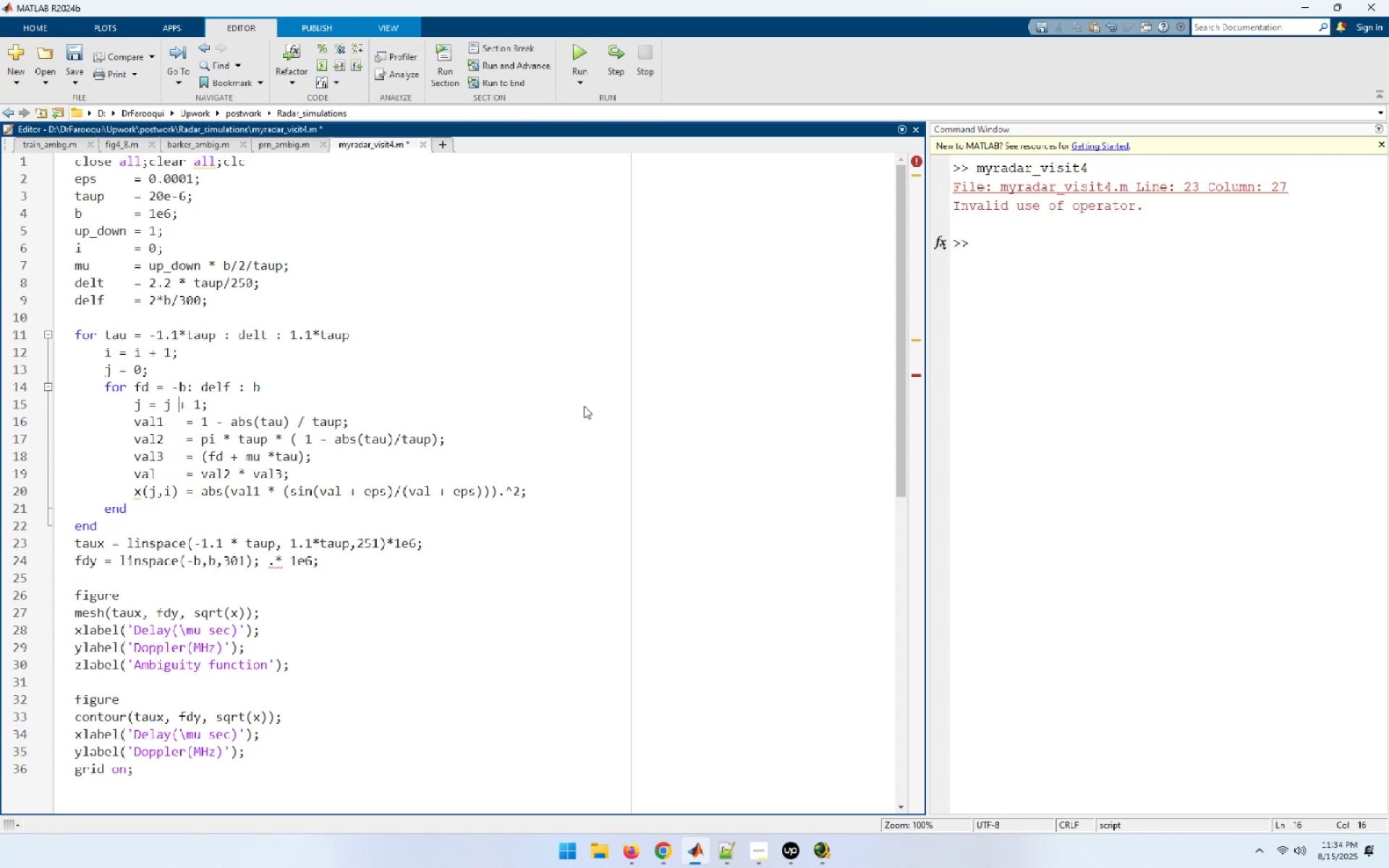 
key(ArrowLeft)
 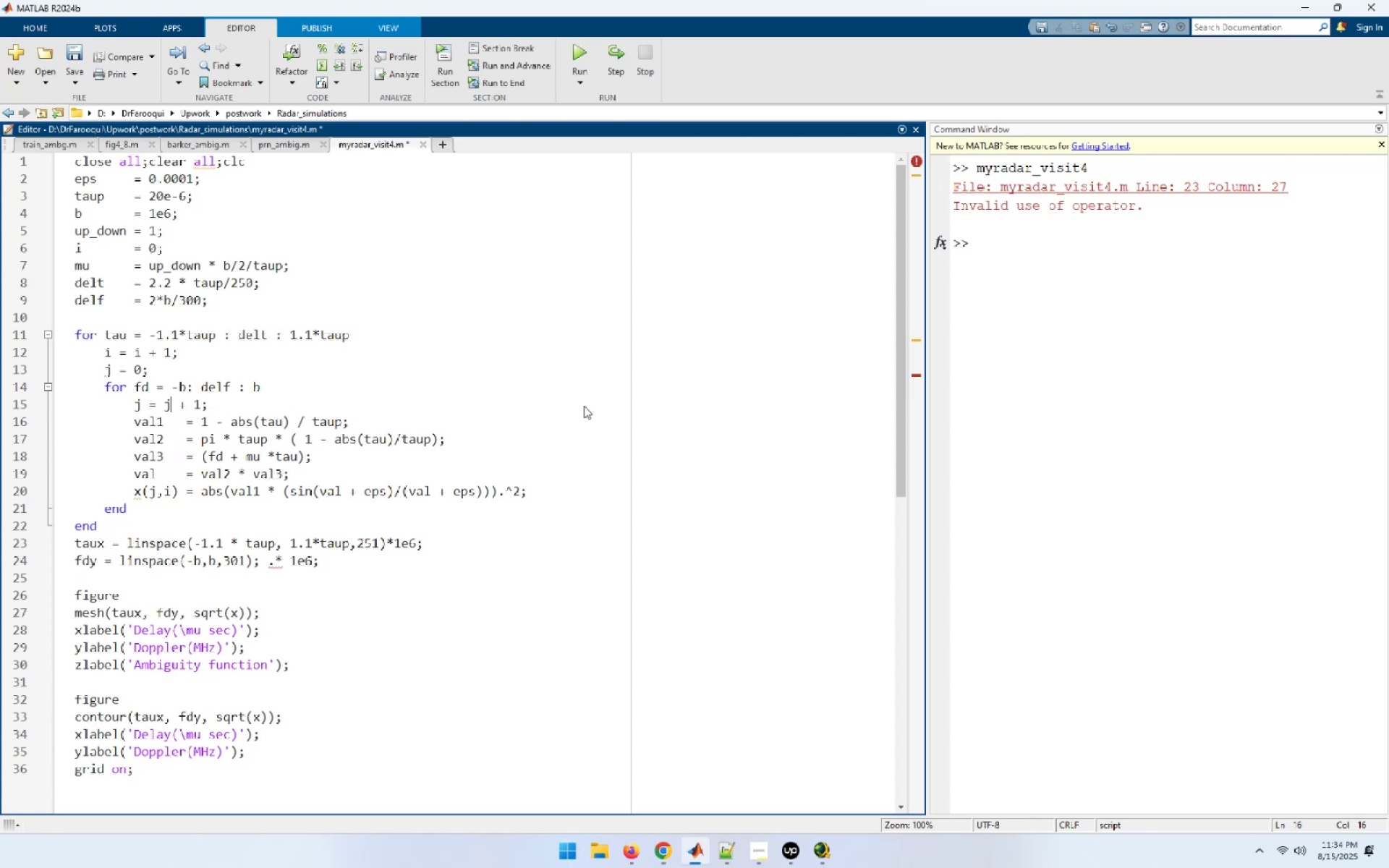 
key(ArrowLeft)
 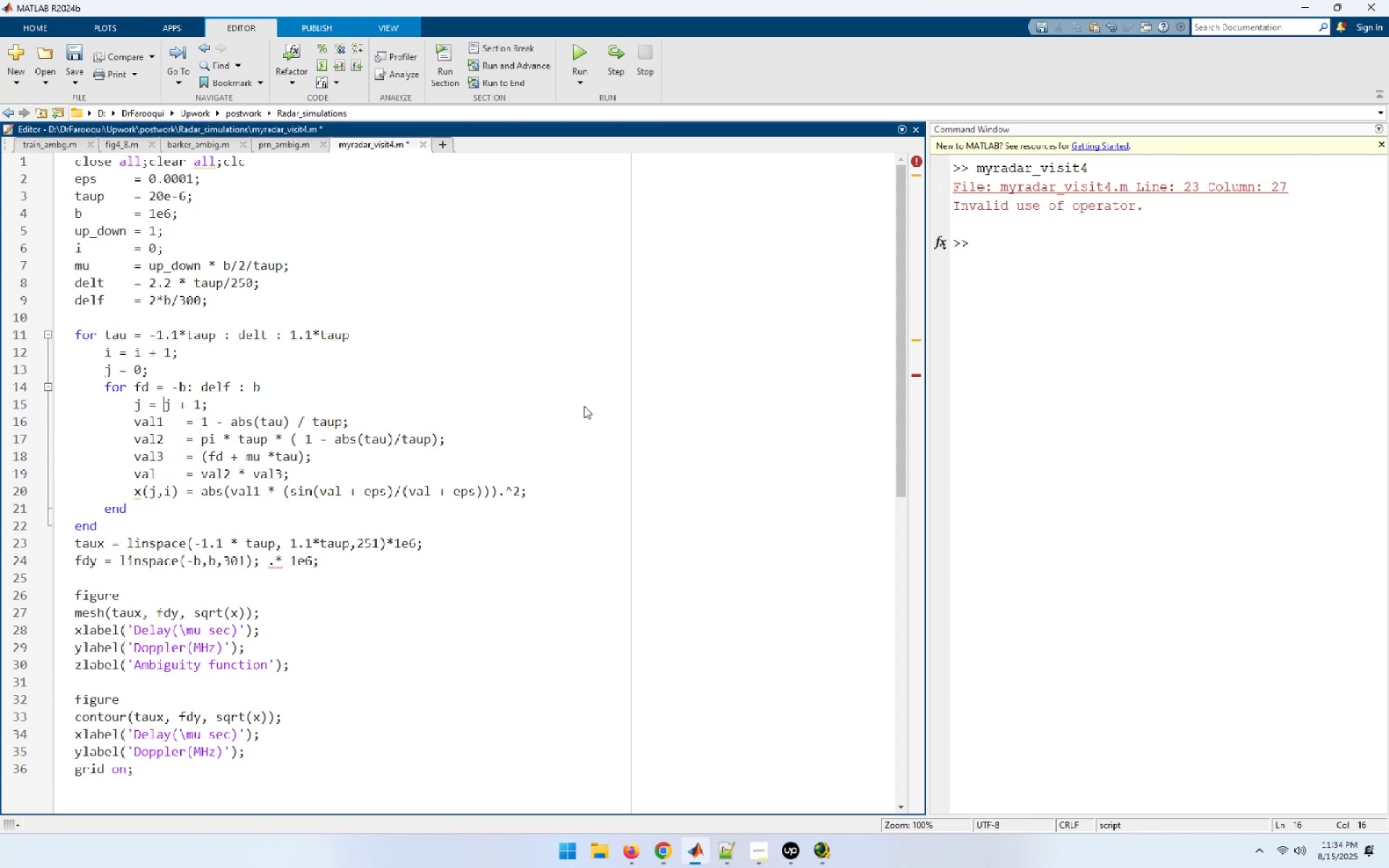 
key(ArrowLeft)
 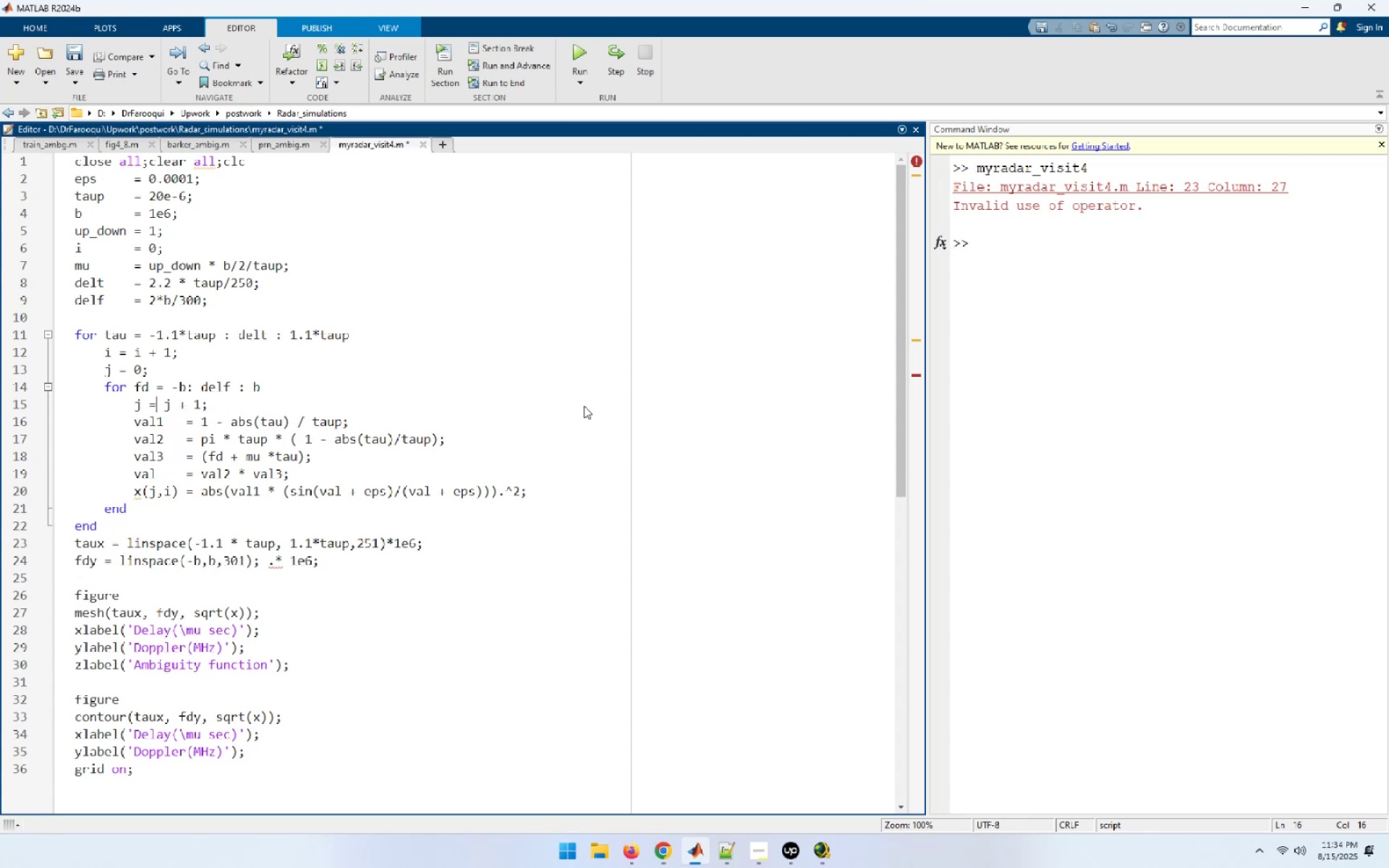 
key(ArrowLeft)
 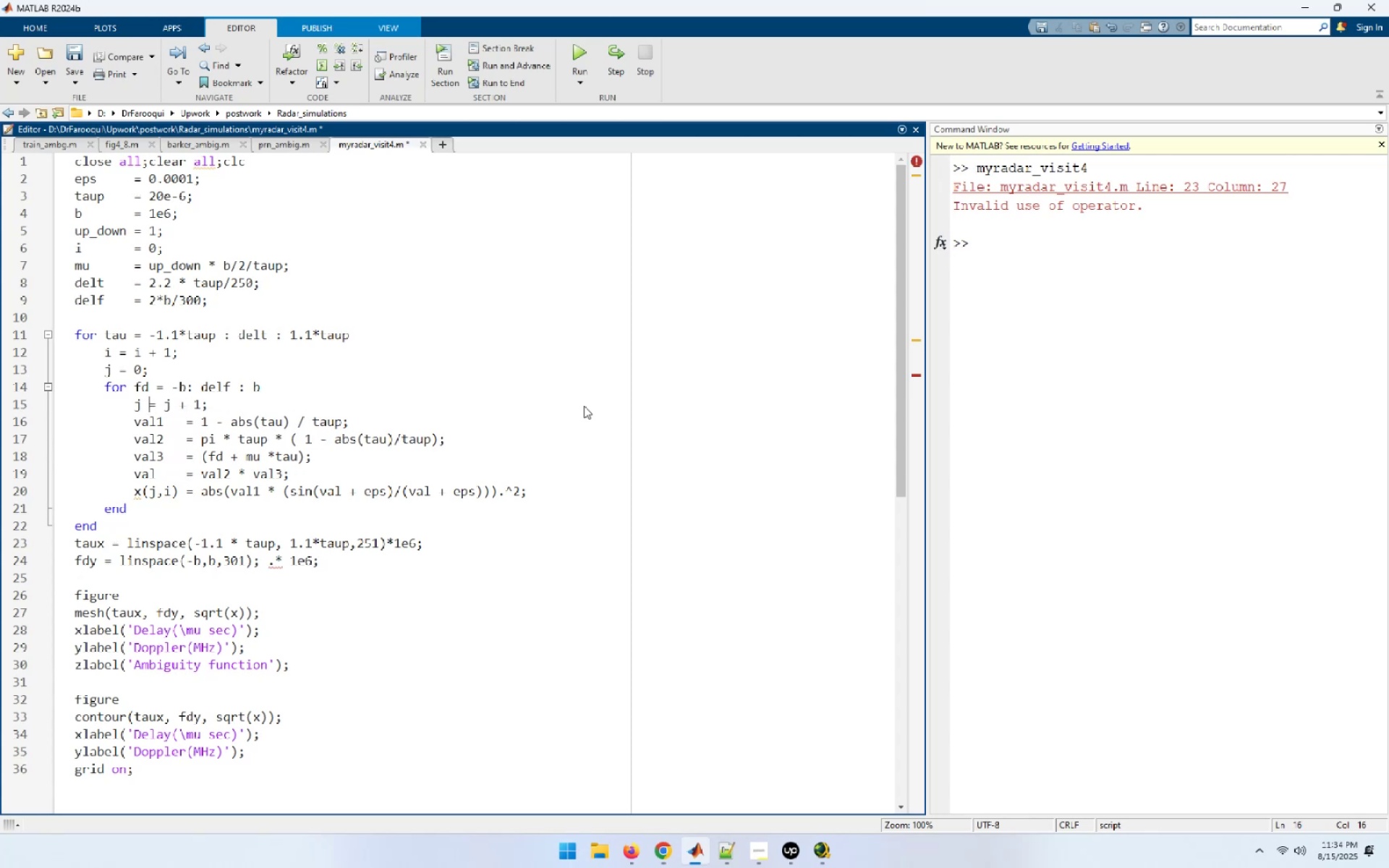 
key(Space)
 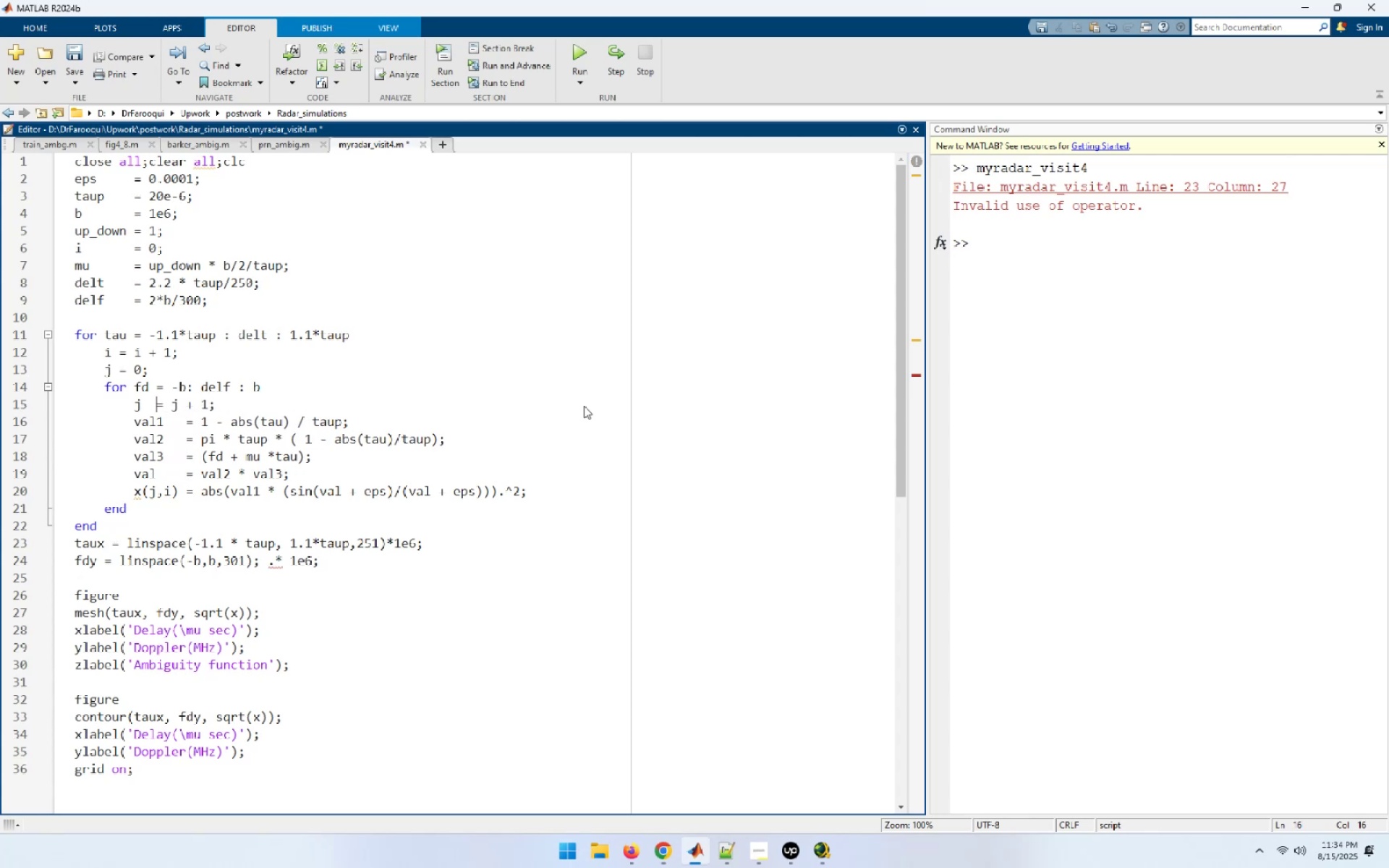 
key(Space)
 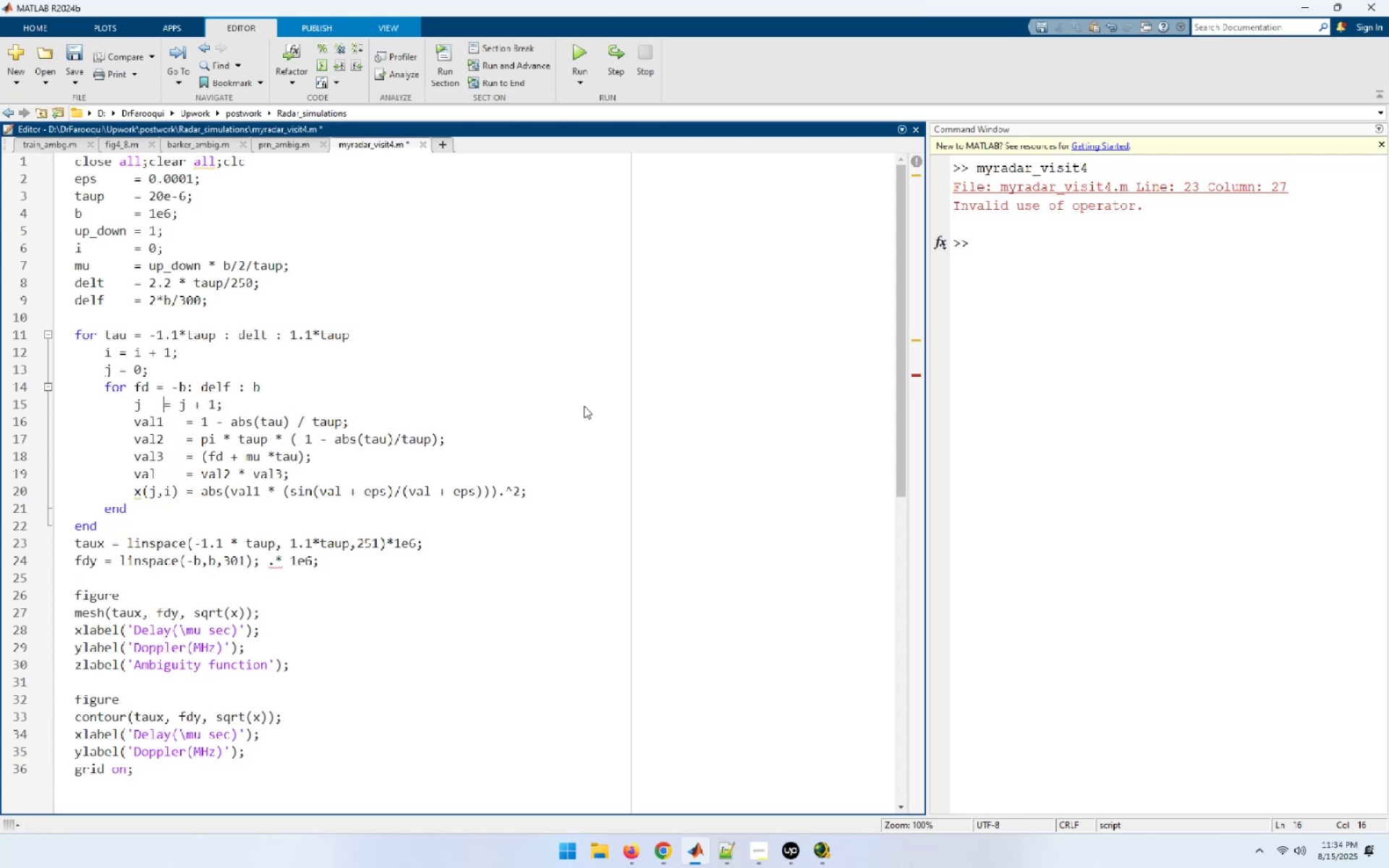 
key(Space)
 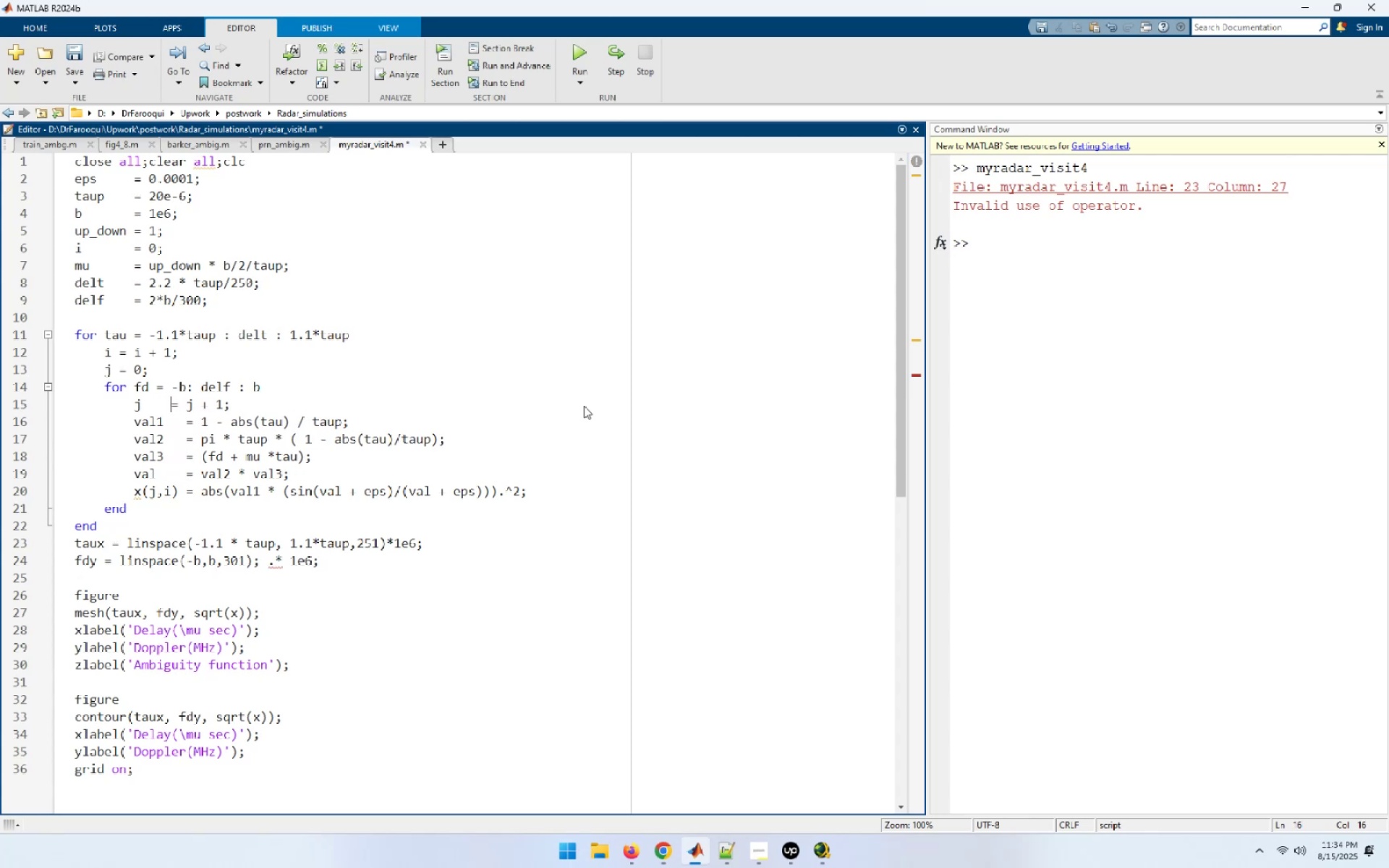 
key(Space)
 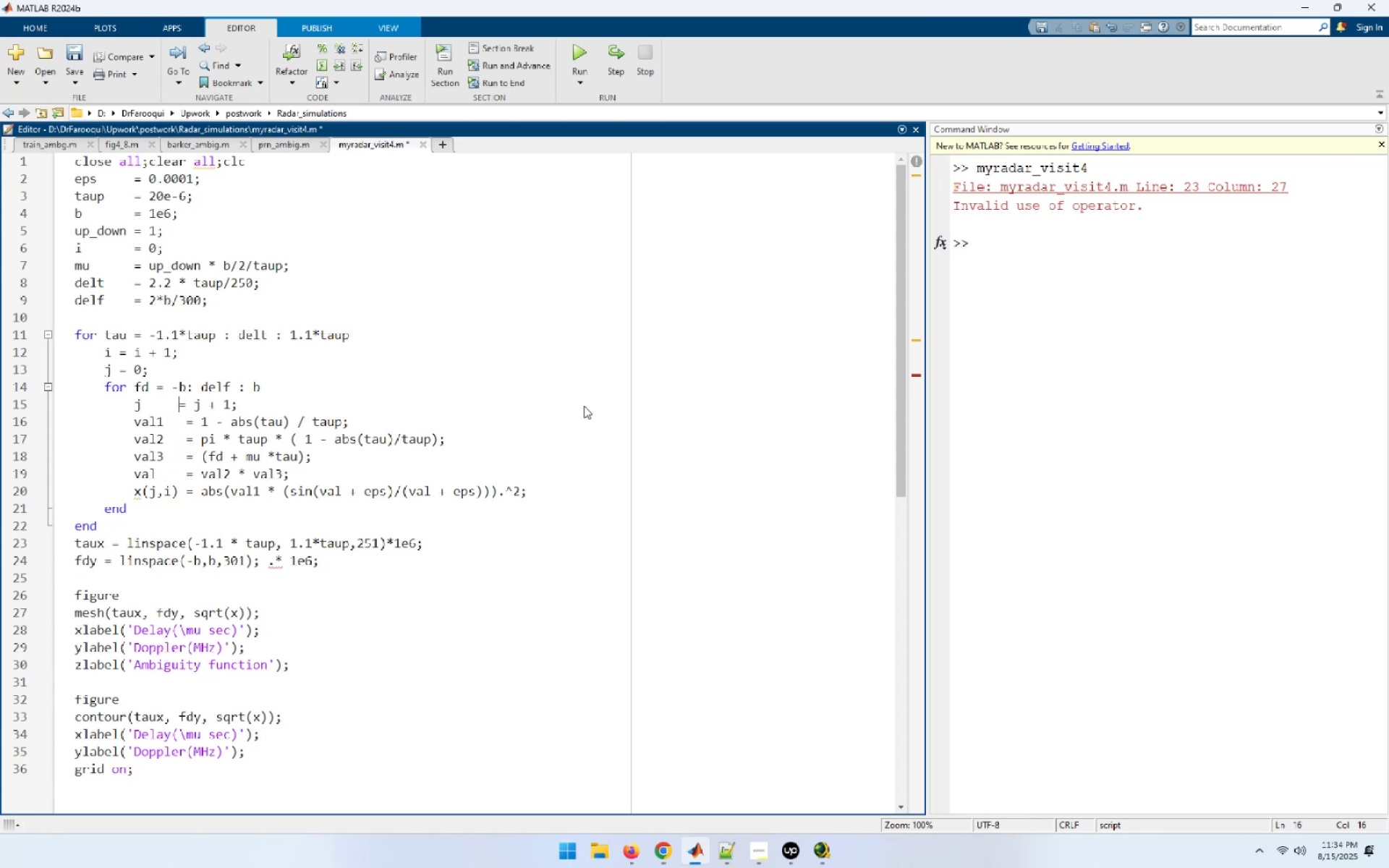 
key(Space)
 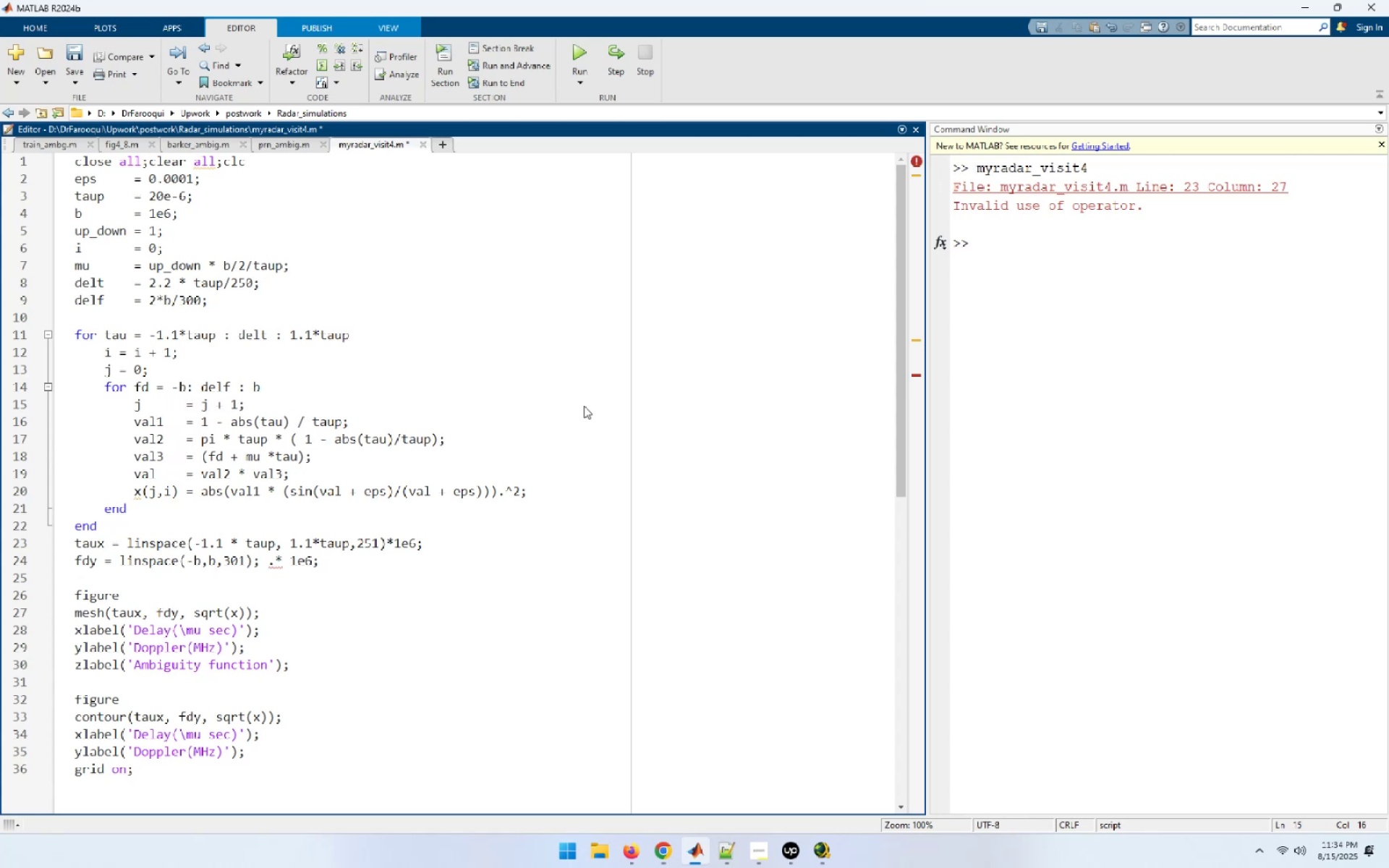 
hold_key(key=ArrowDown, duration=0.74)
 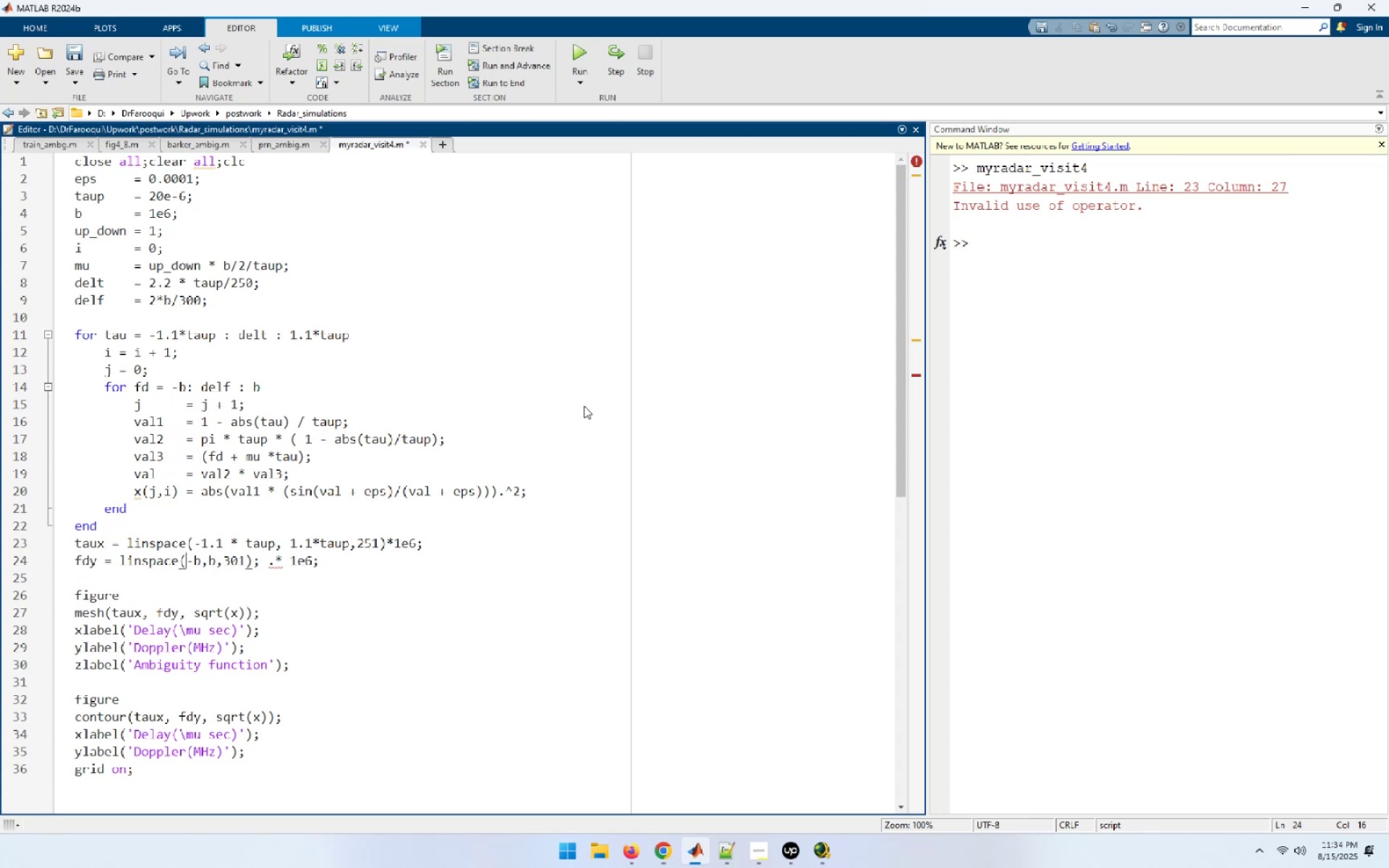 
hold_key(key=ArrowLeft, duration=0.72)
 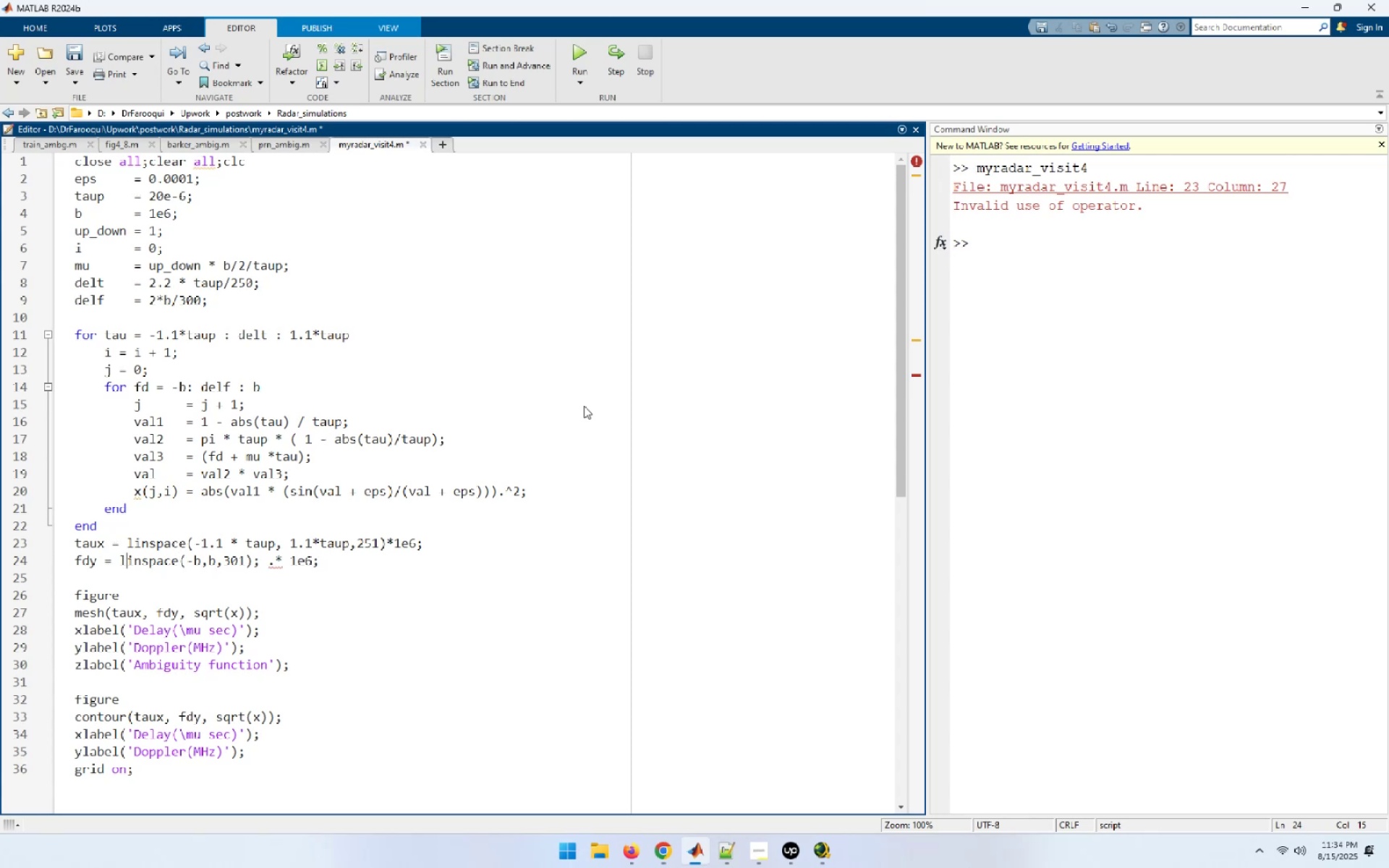 
key(ArrowLeft)
 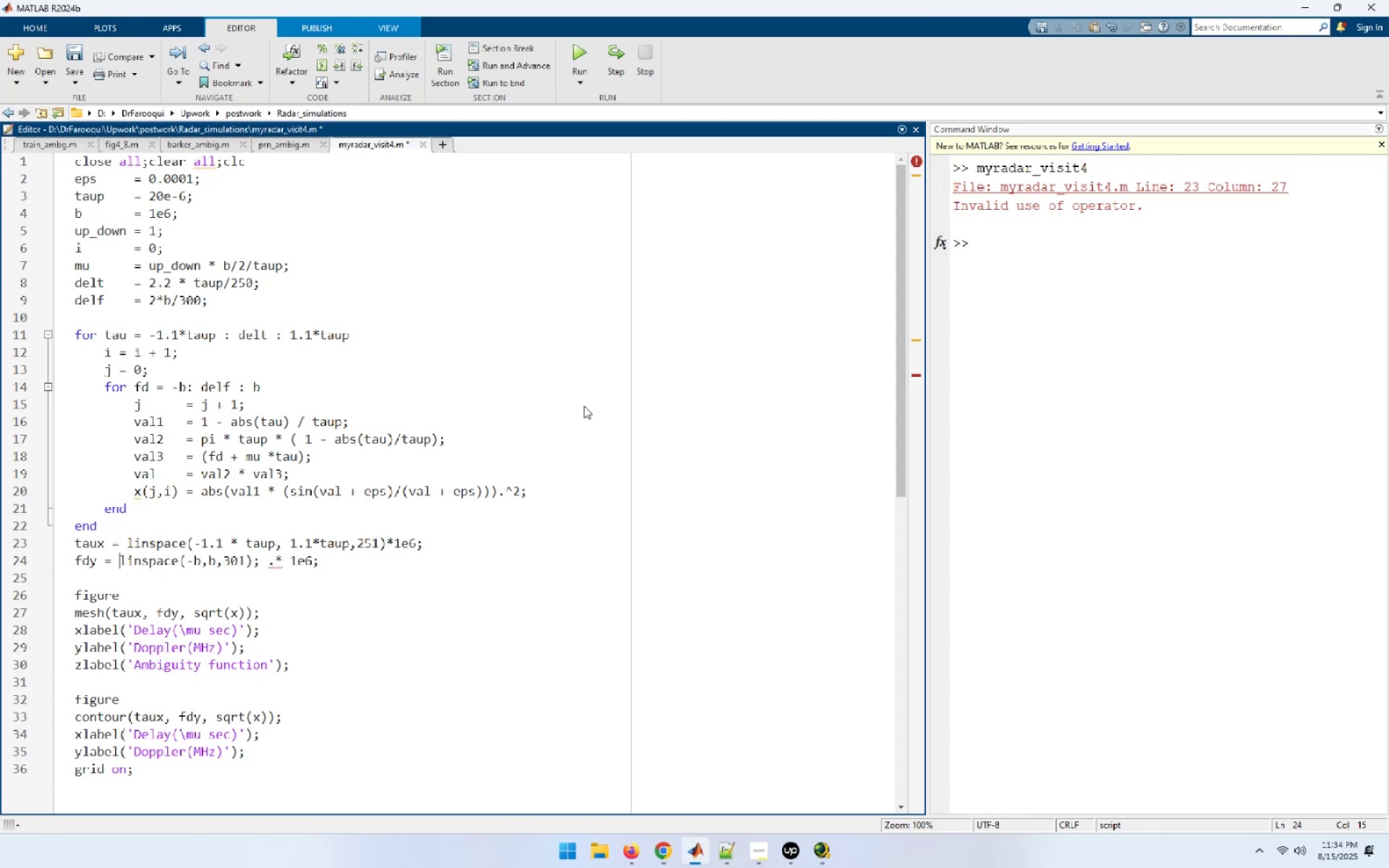 
key(ArrowLeft)
 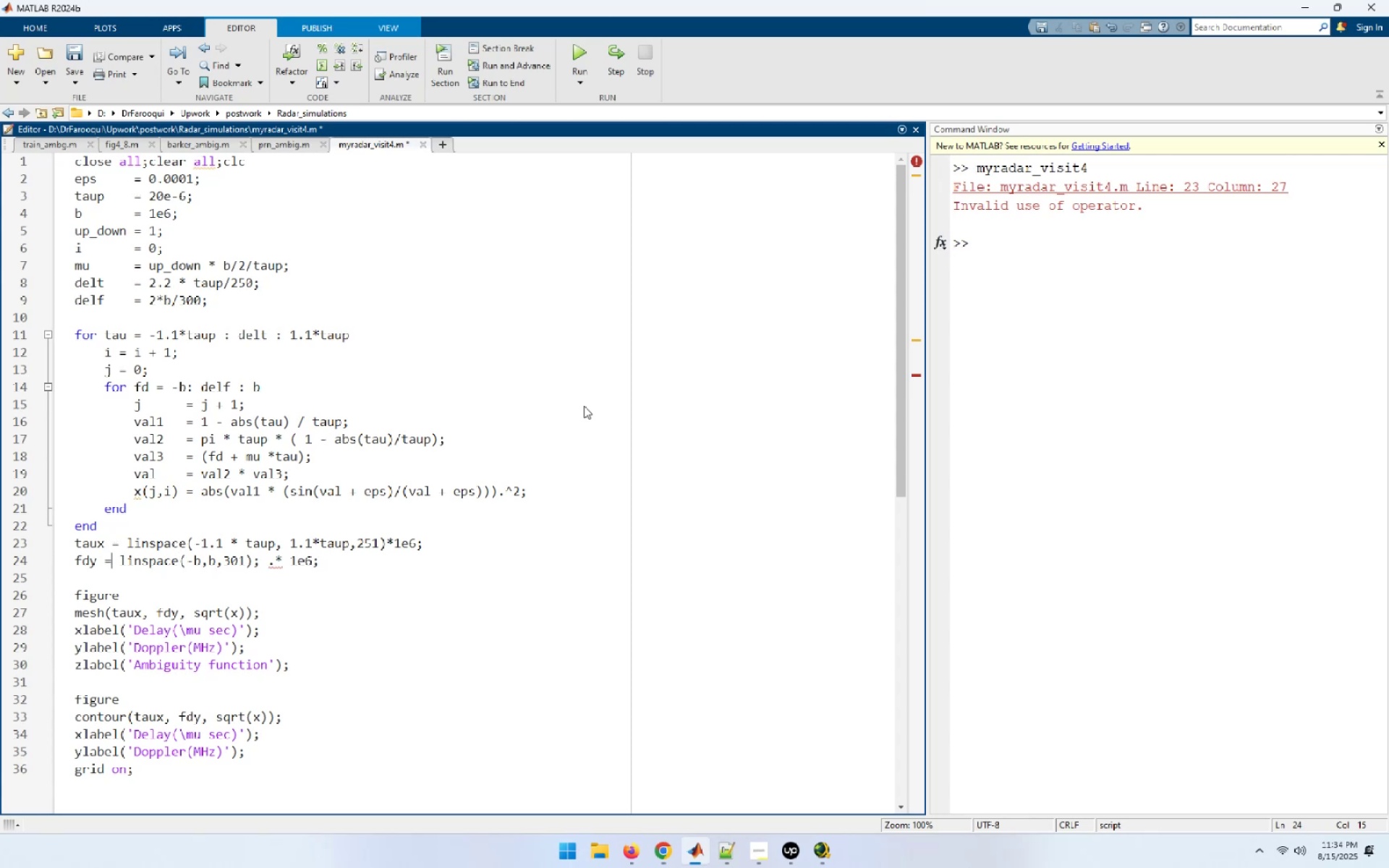 
key(ArrowLeft)
 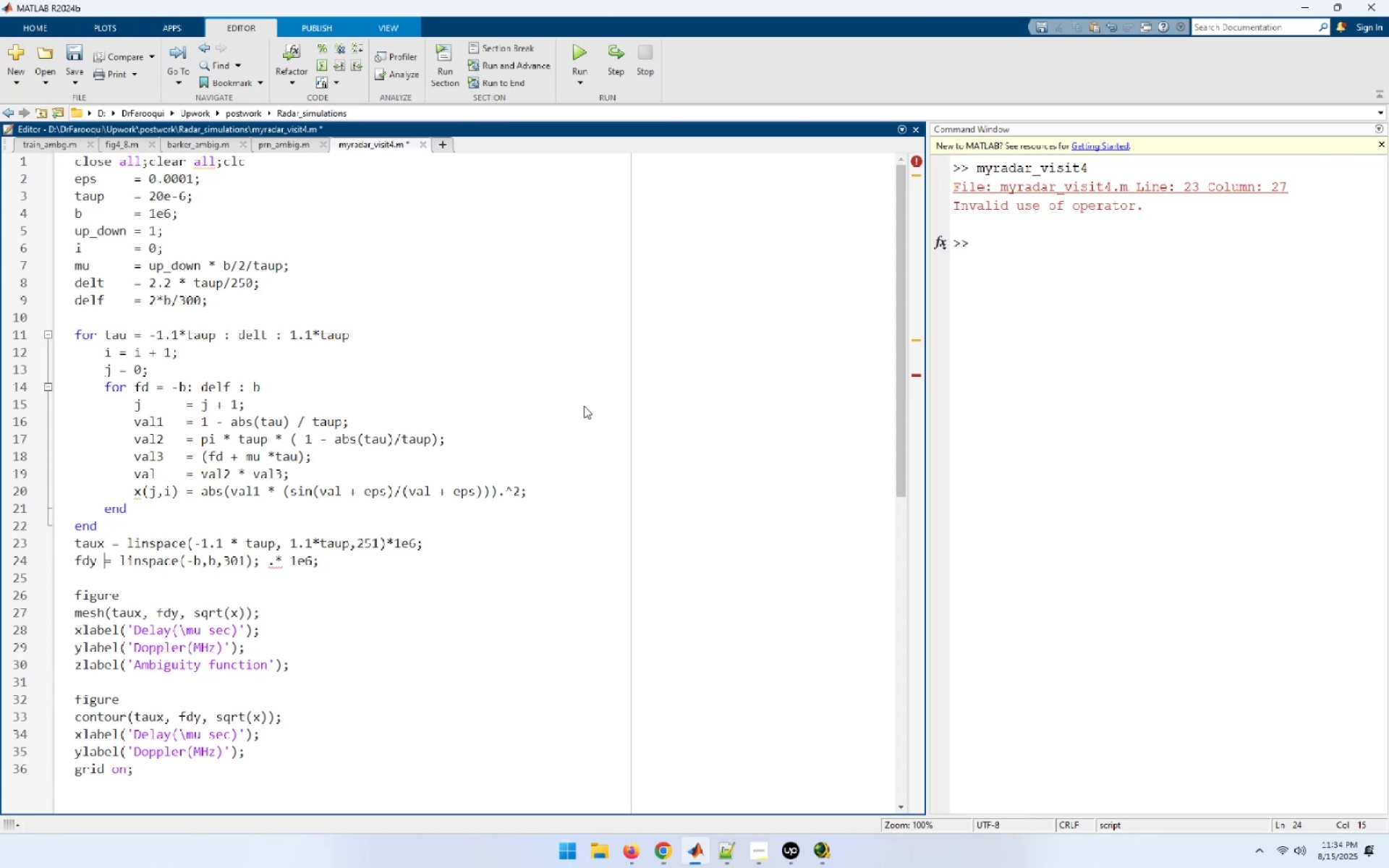 
key(Space)
 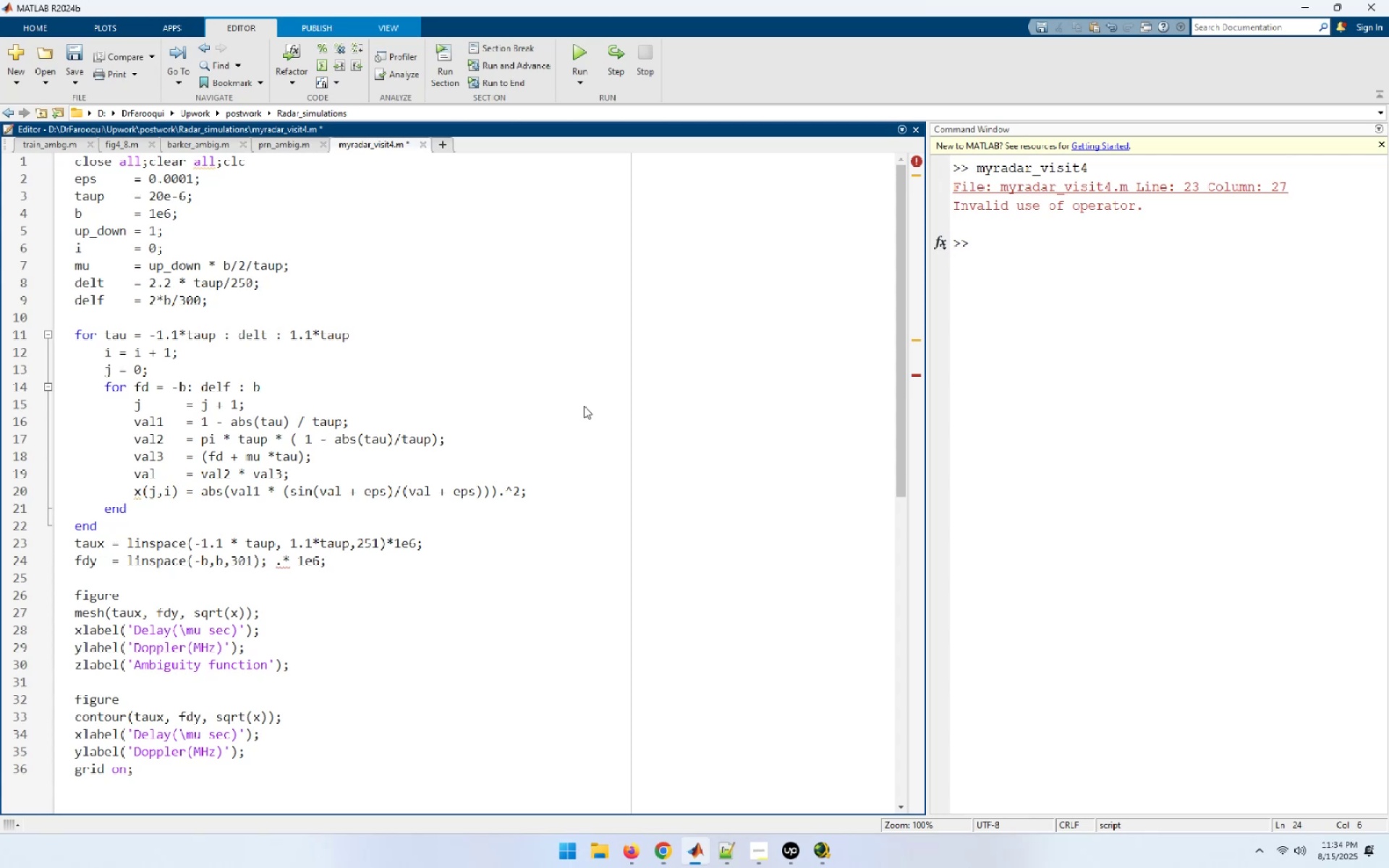 
hold_key(key=ArrowRight, duration=1.09)
 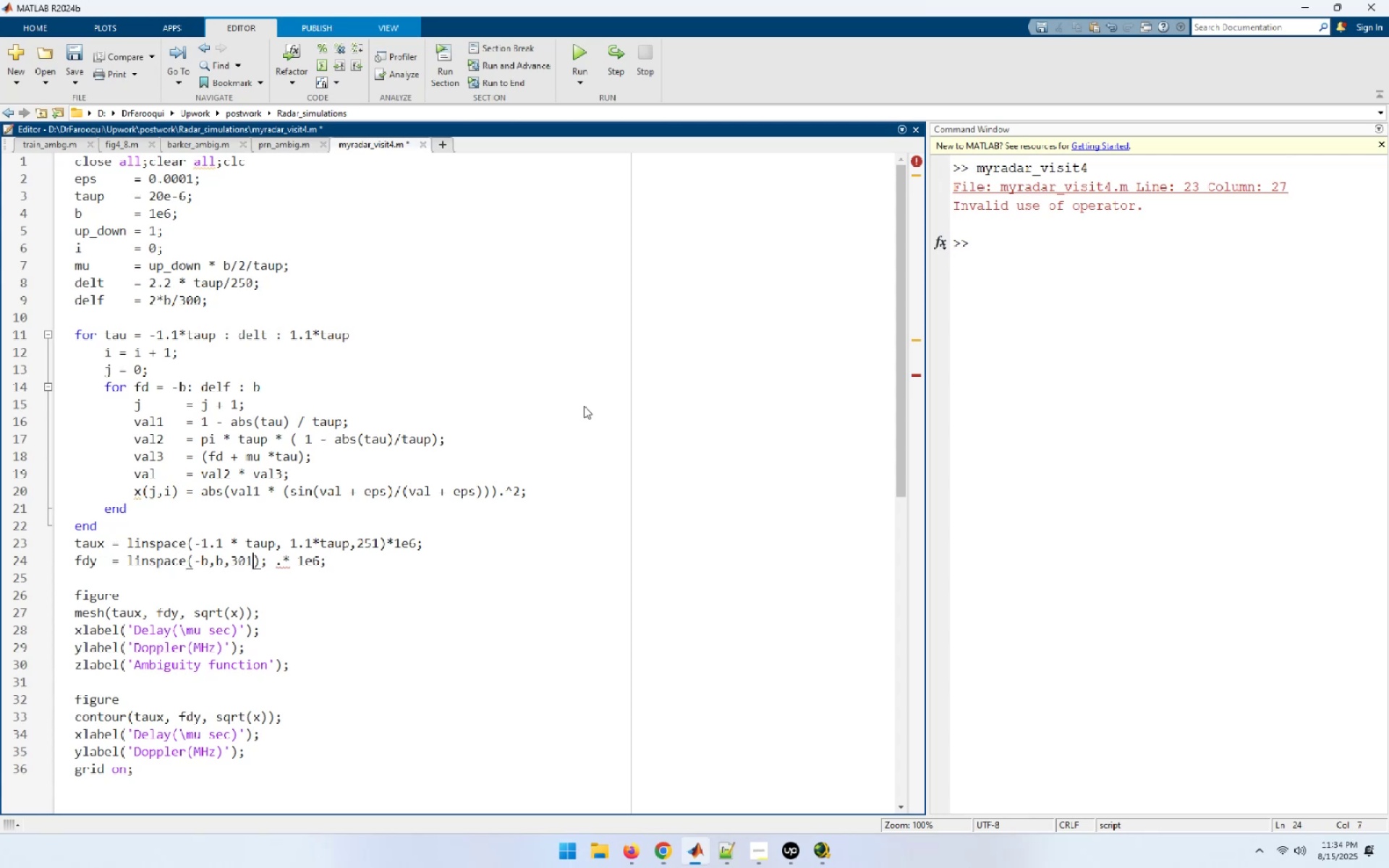 
key(ArrowRight)
 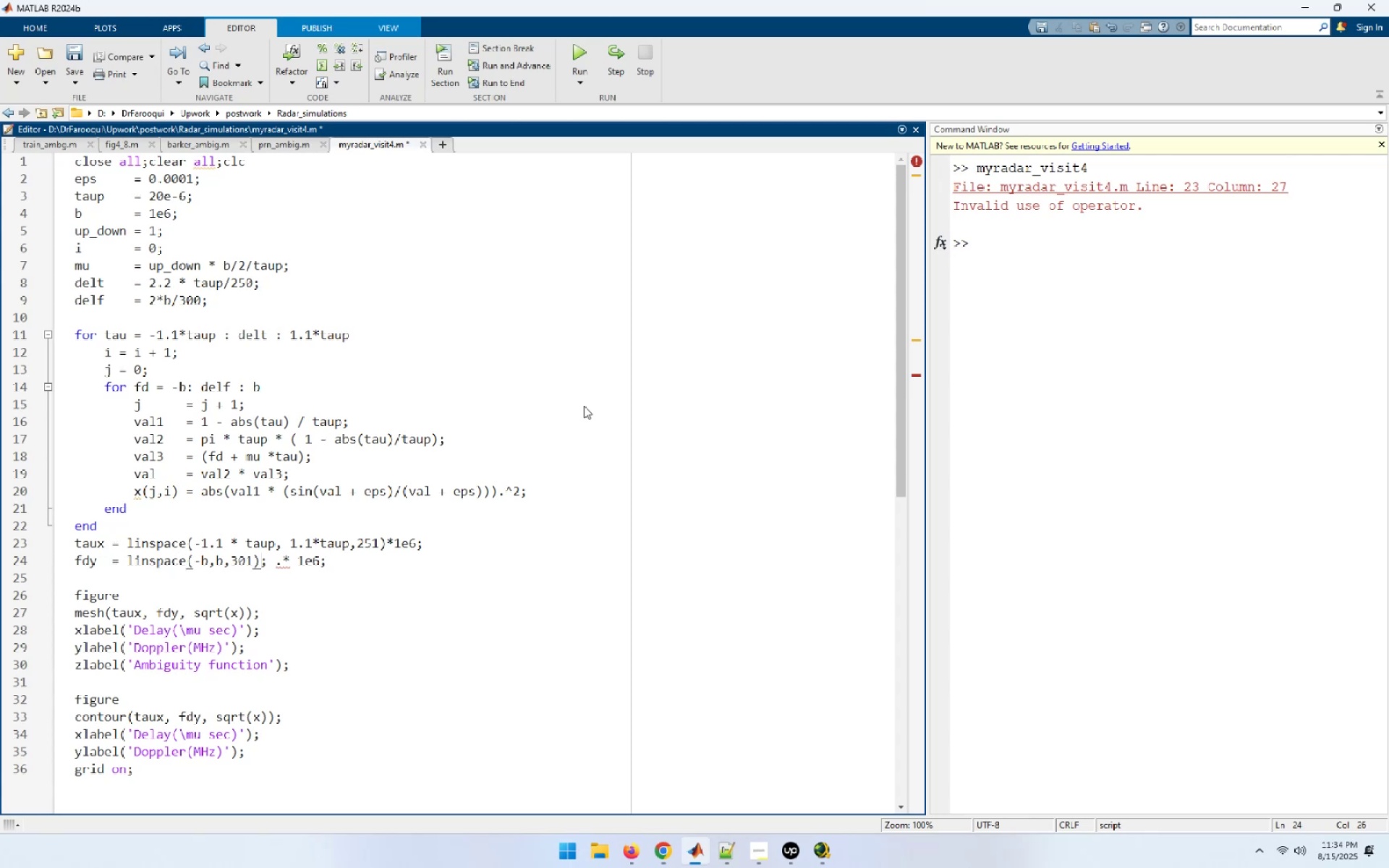 
key(ArrowRight)
 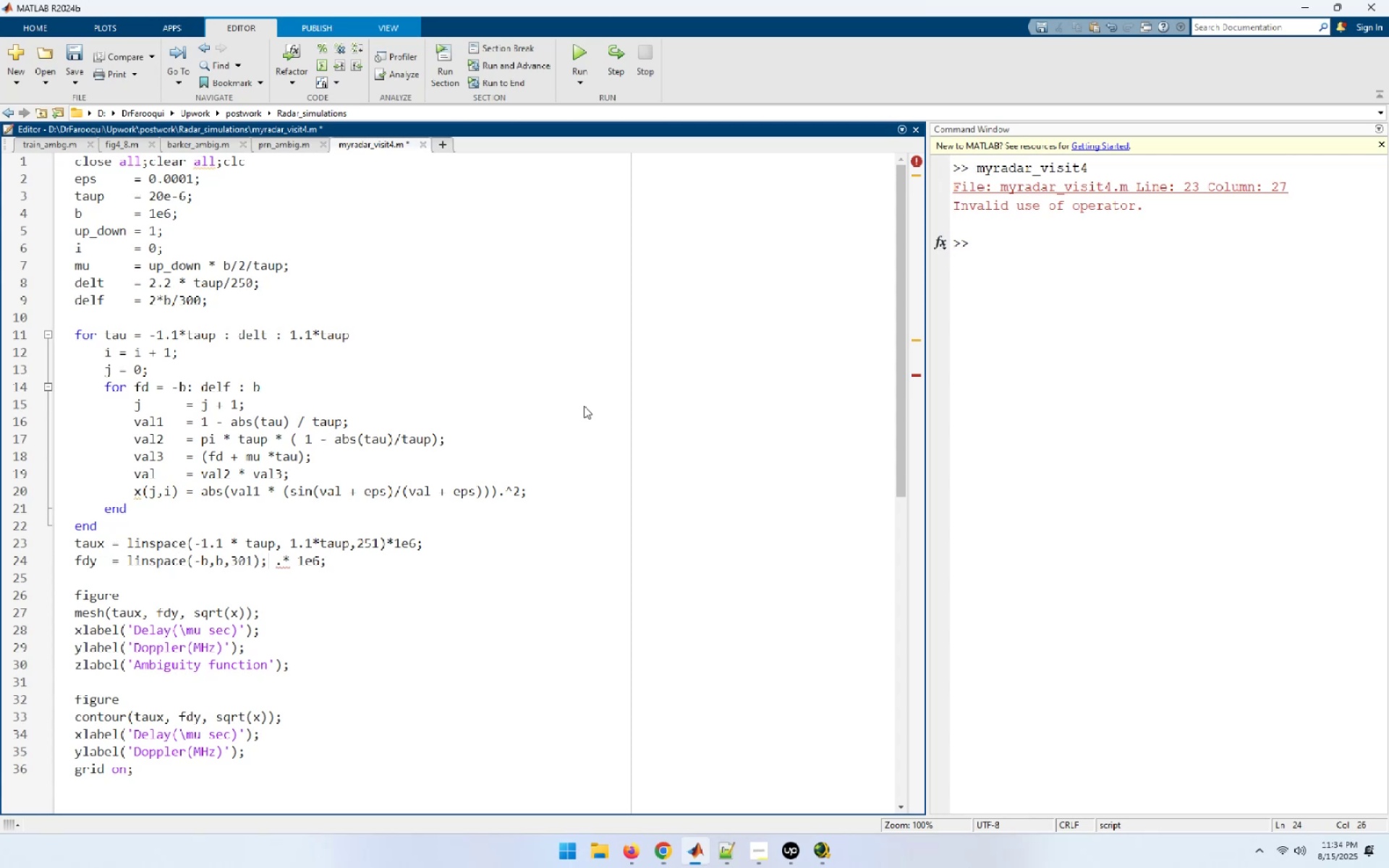 
key(Backspace)
 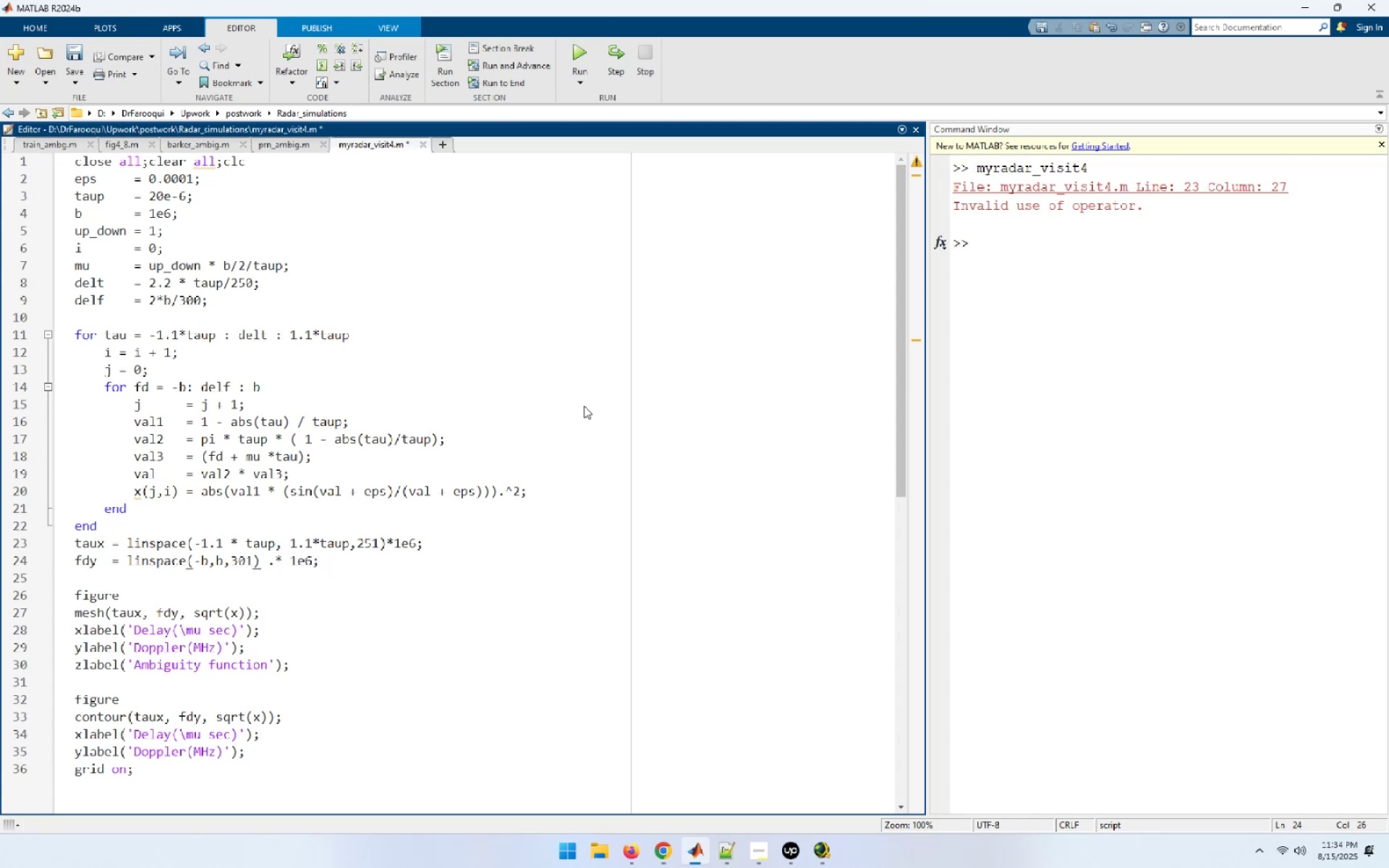 
key(Control+S)
 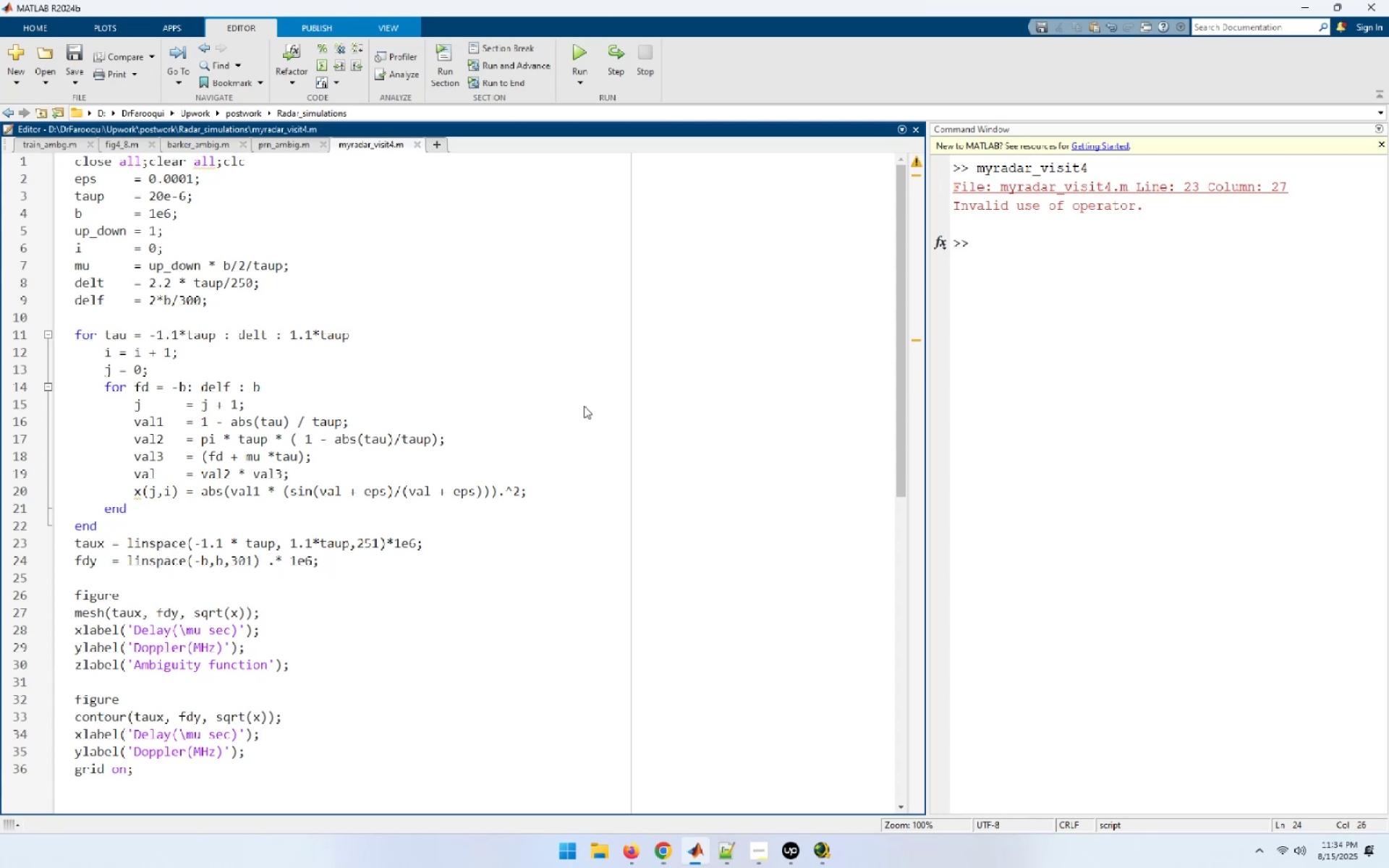 
key(F5)
 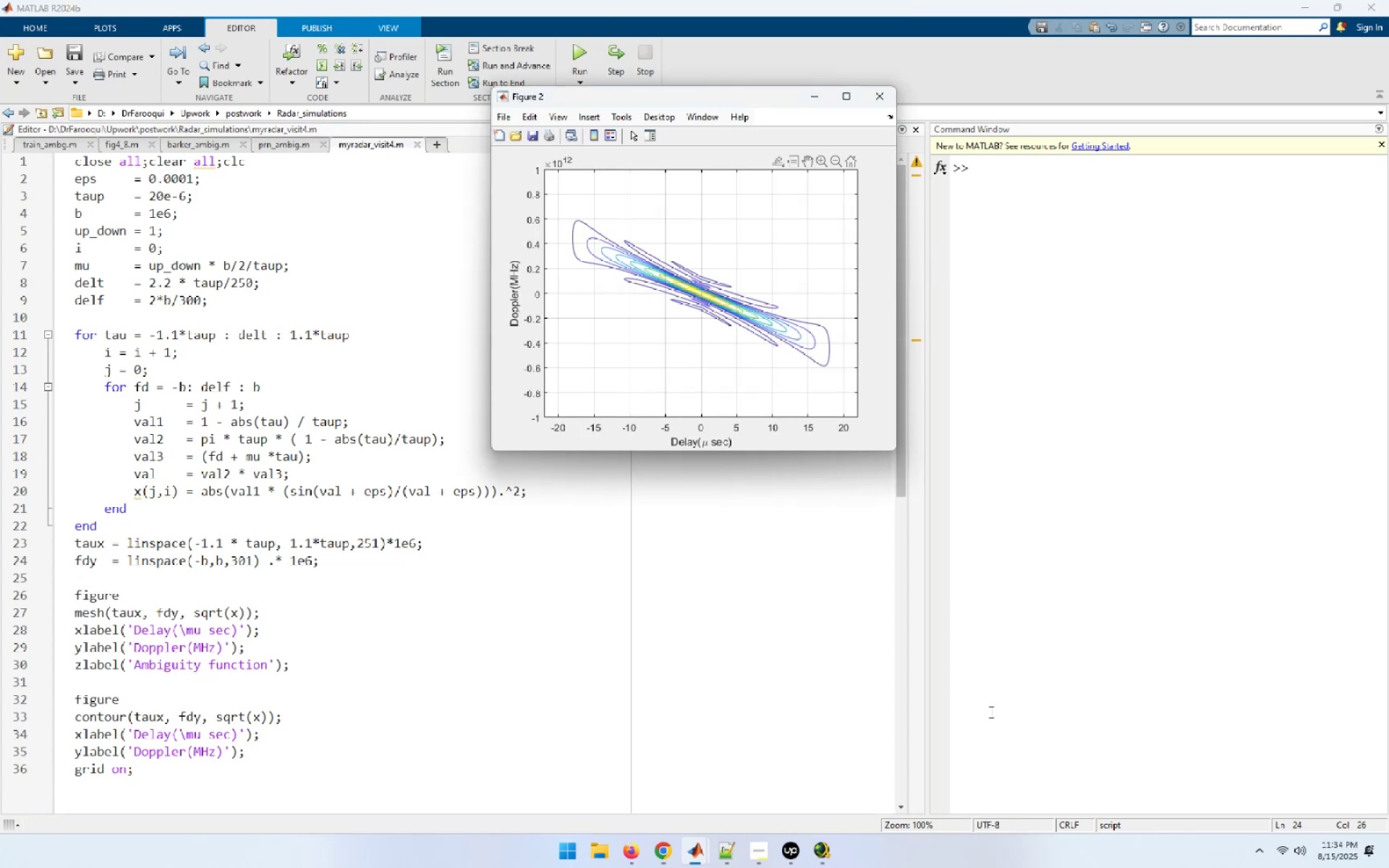 
wait(7.83)
 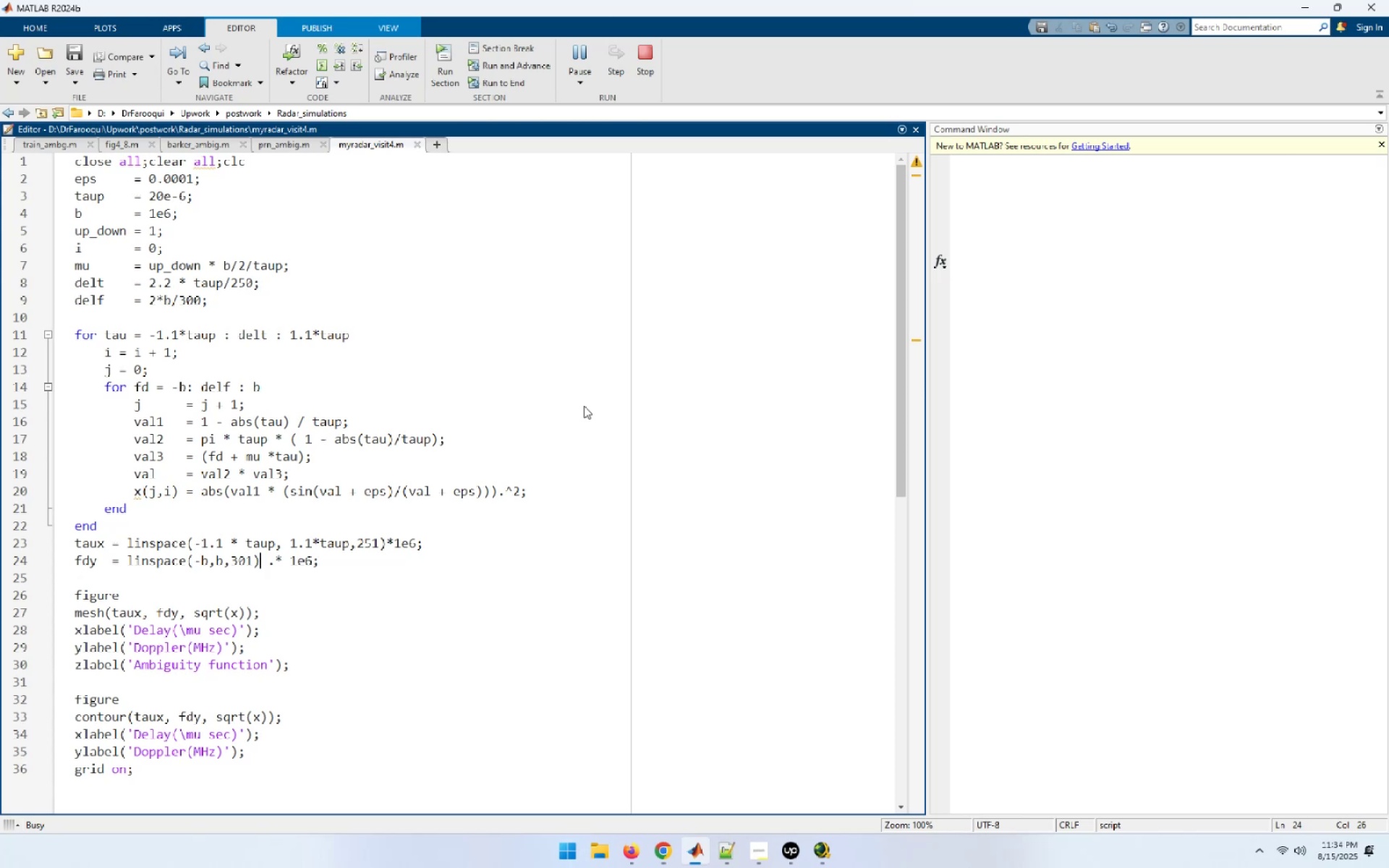 
left_click_drag(start_coordinate=[657, 104], to_coordinate=[1064, 100])
 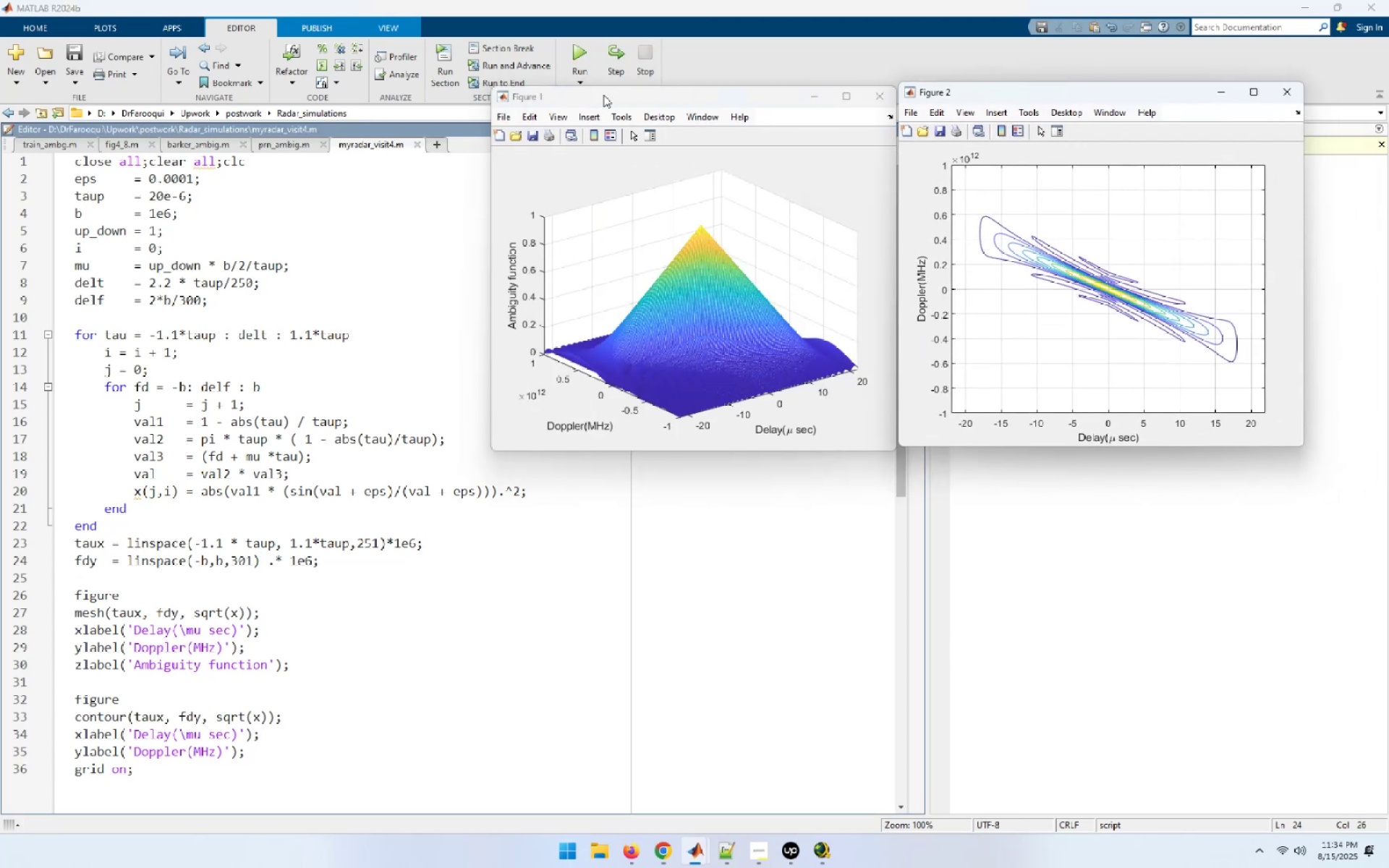 
left_click_drag(start_coordinate=[637, 100], to_coordinate=[511, 95])
 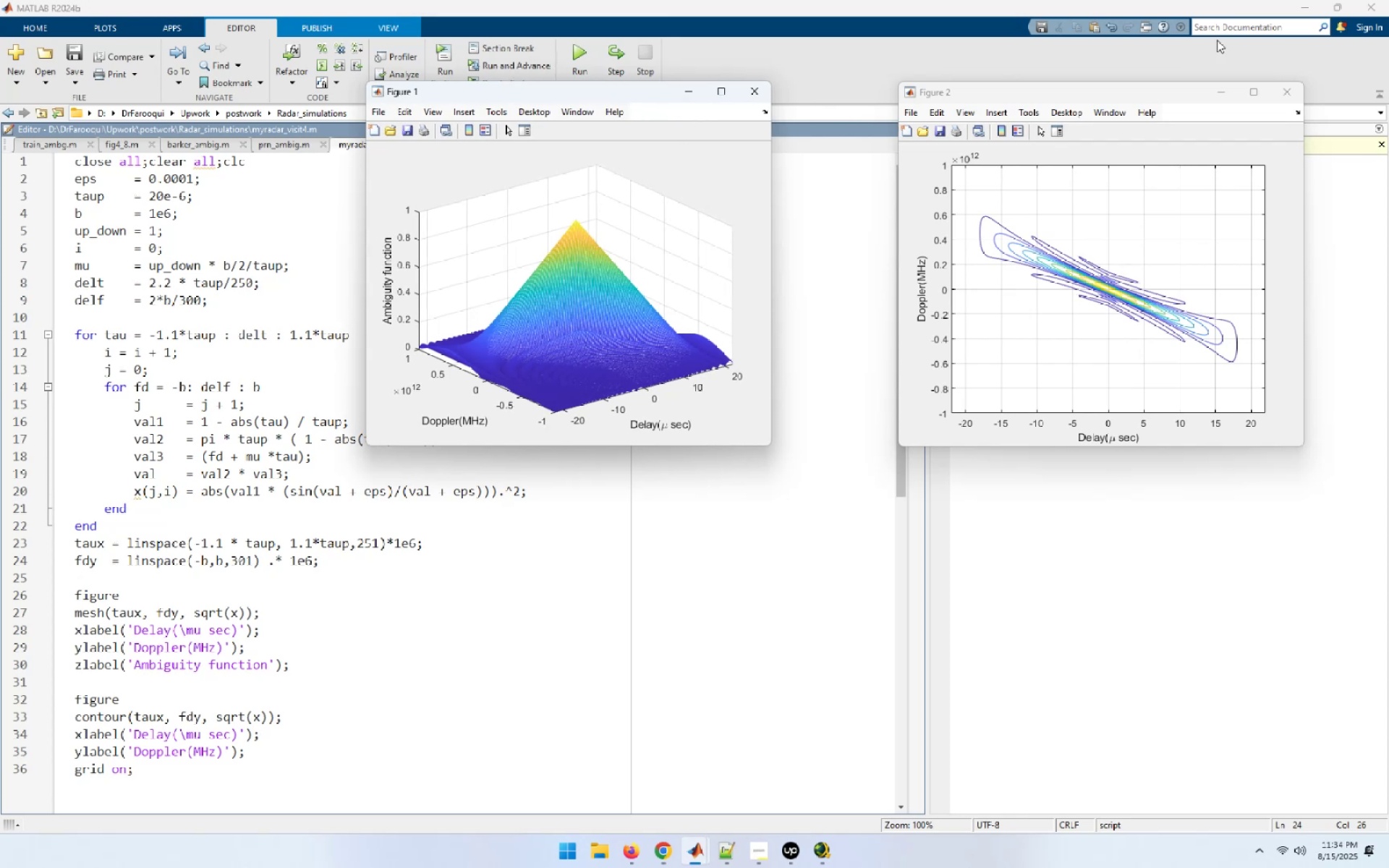 
left_click_drag(start_coordinate=[1179, 93], to_coordinate=[1061, 90])
 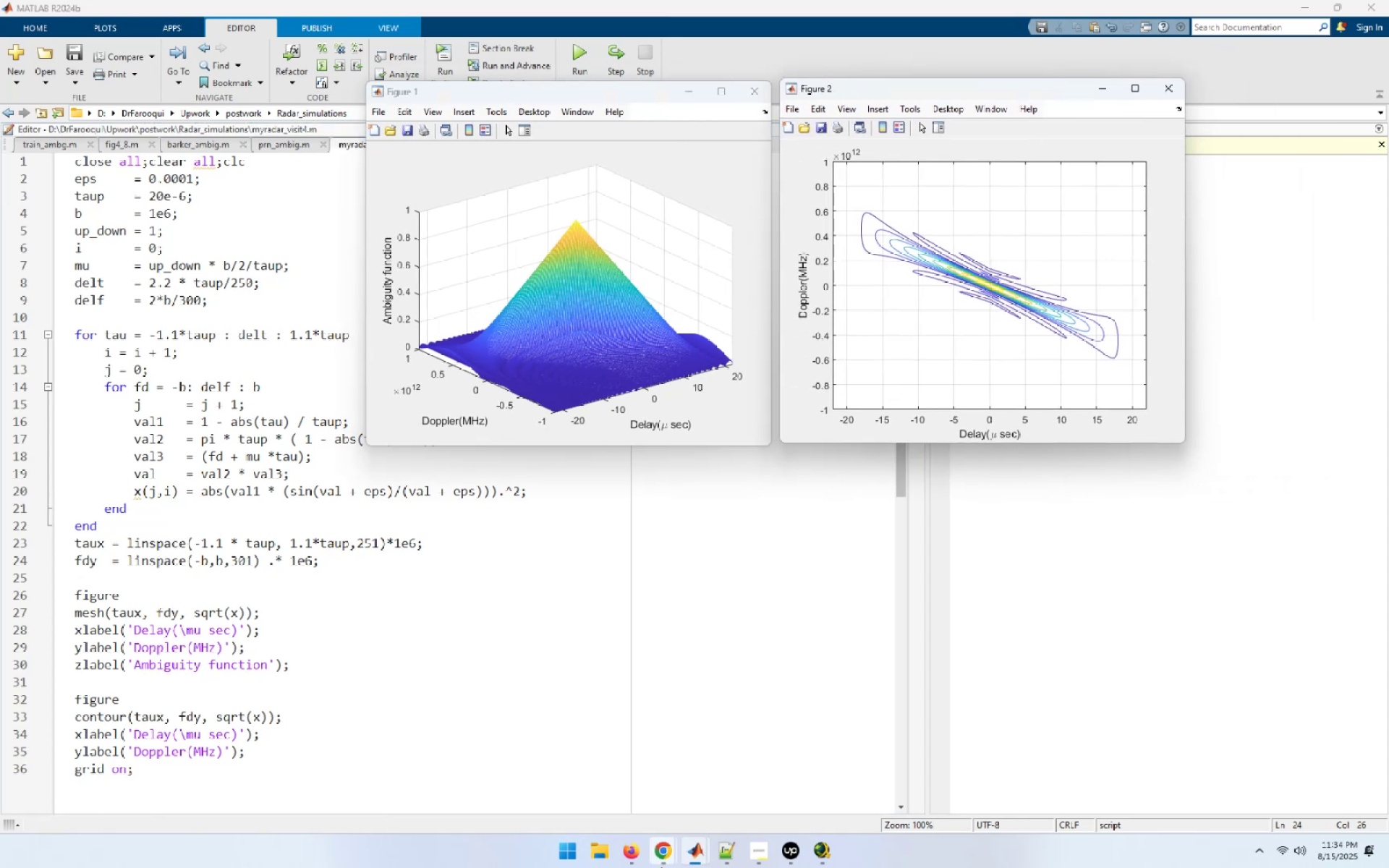 
left_click([661, 852])
 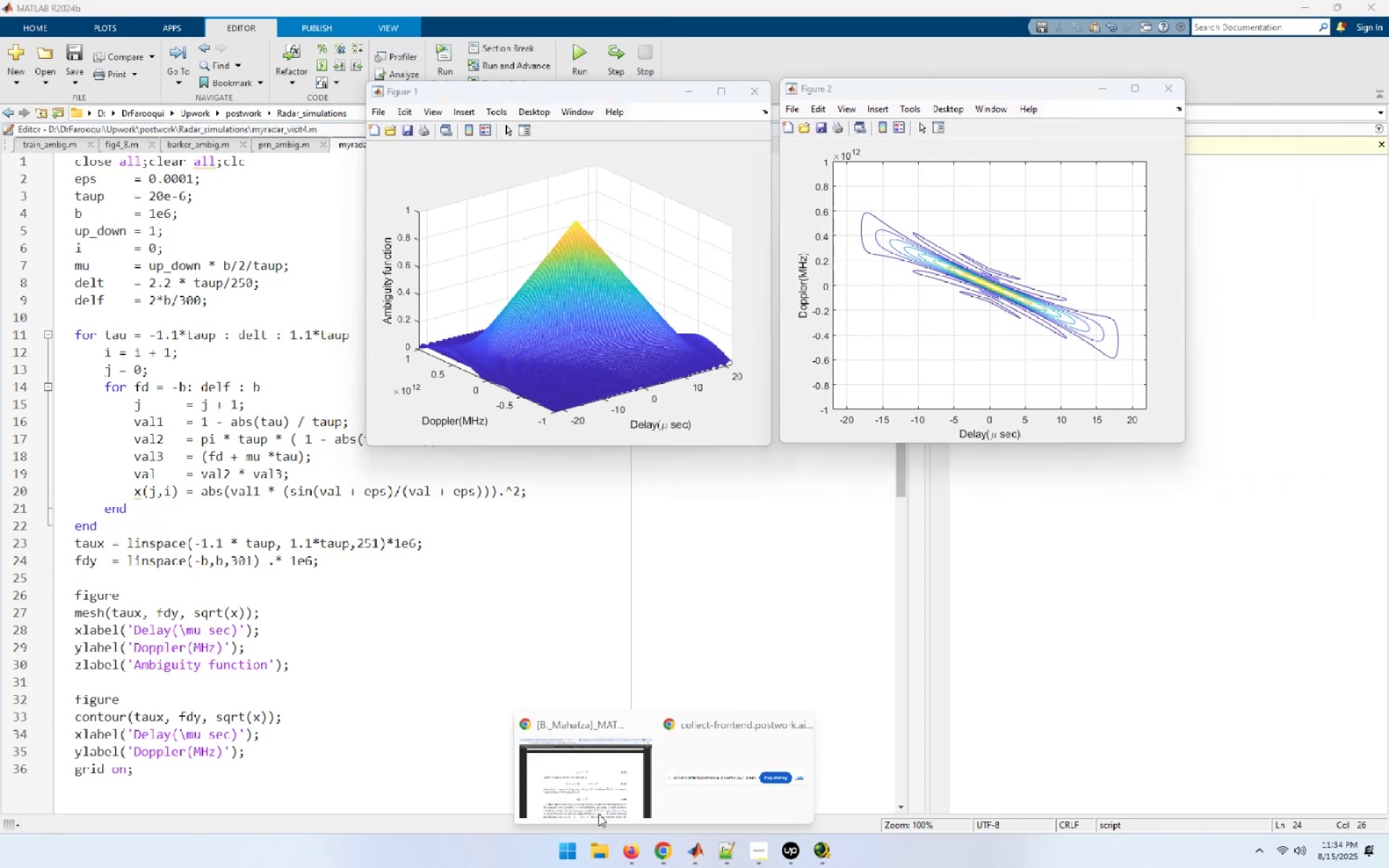 
left_click([564, 792])
 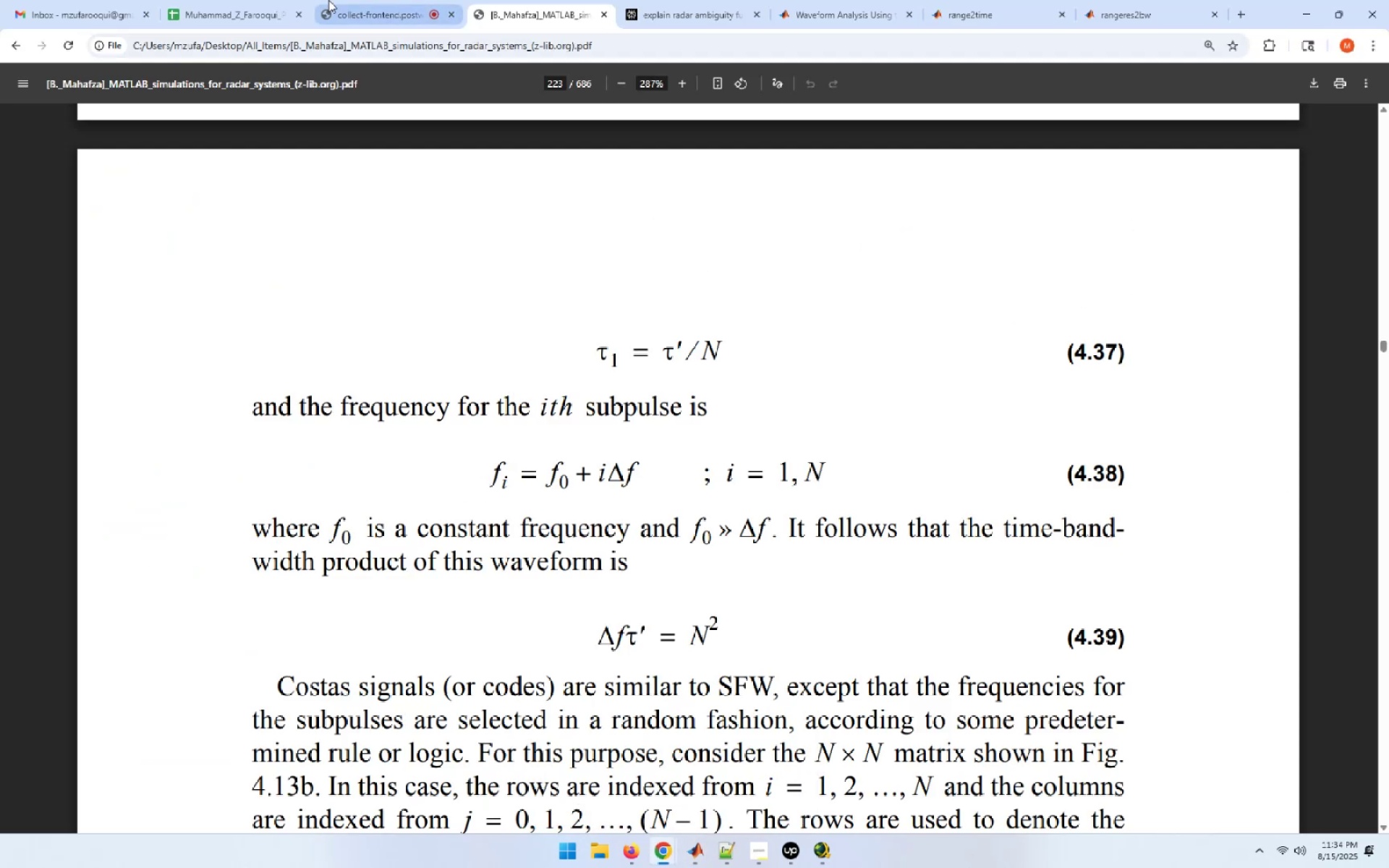 
left_click([383, 0])
 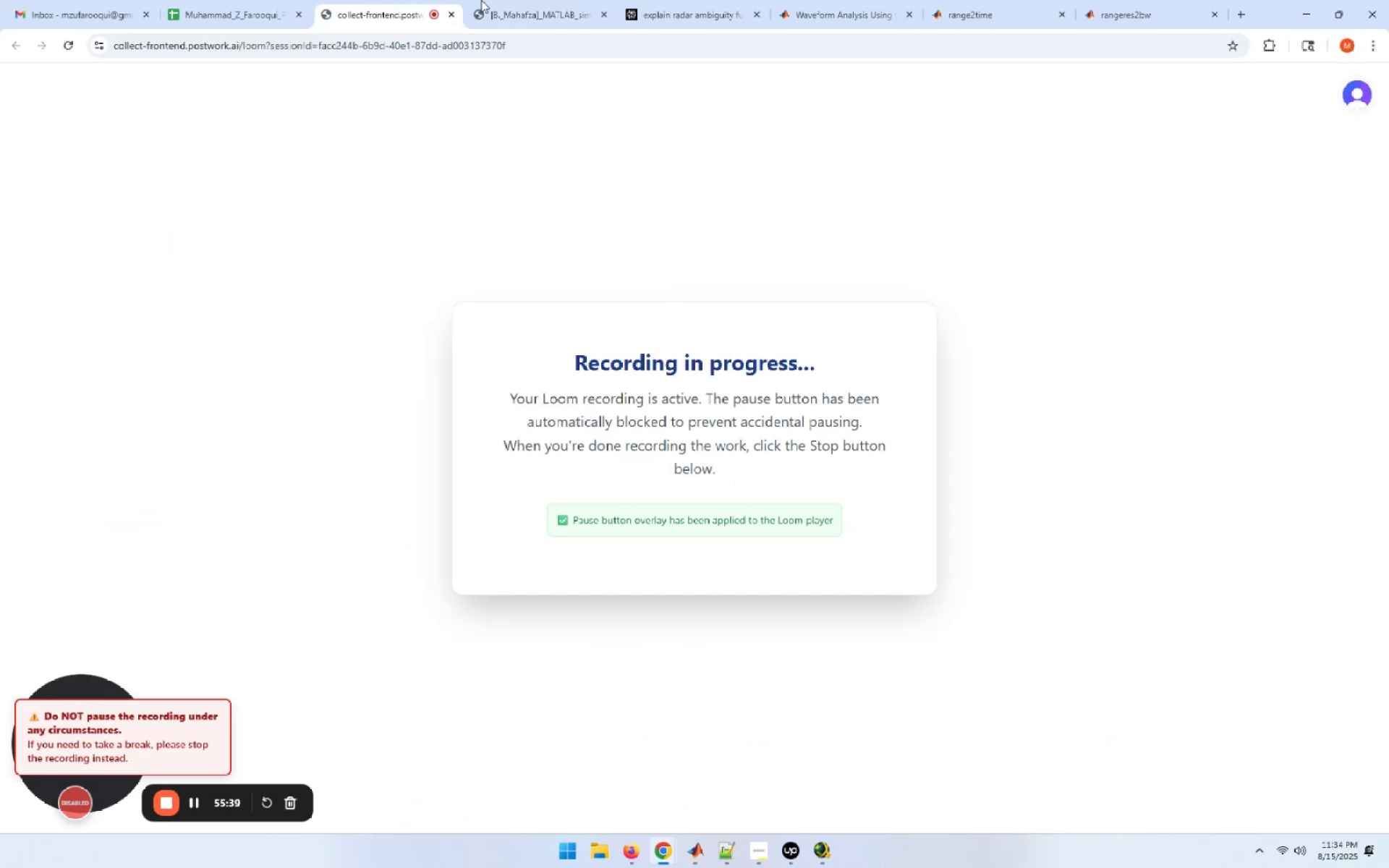 
left_click([508, 11])
 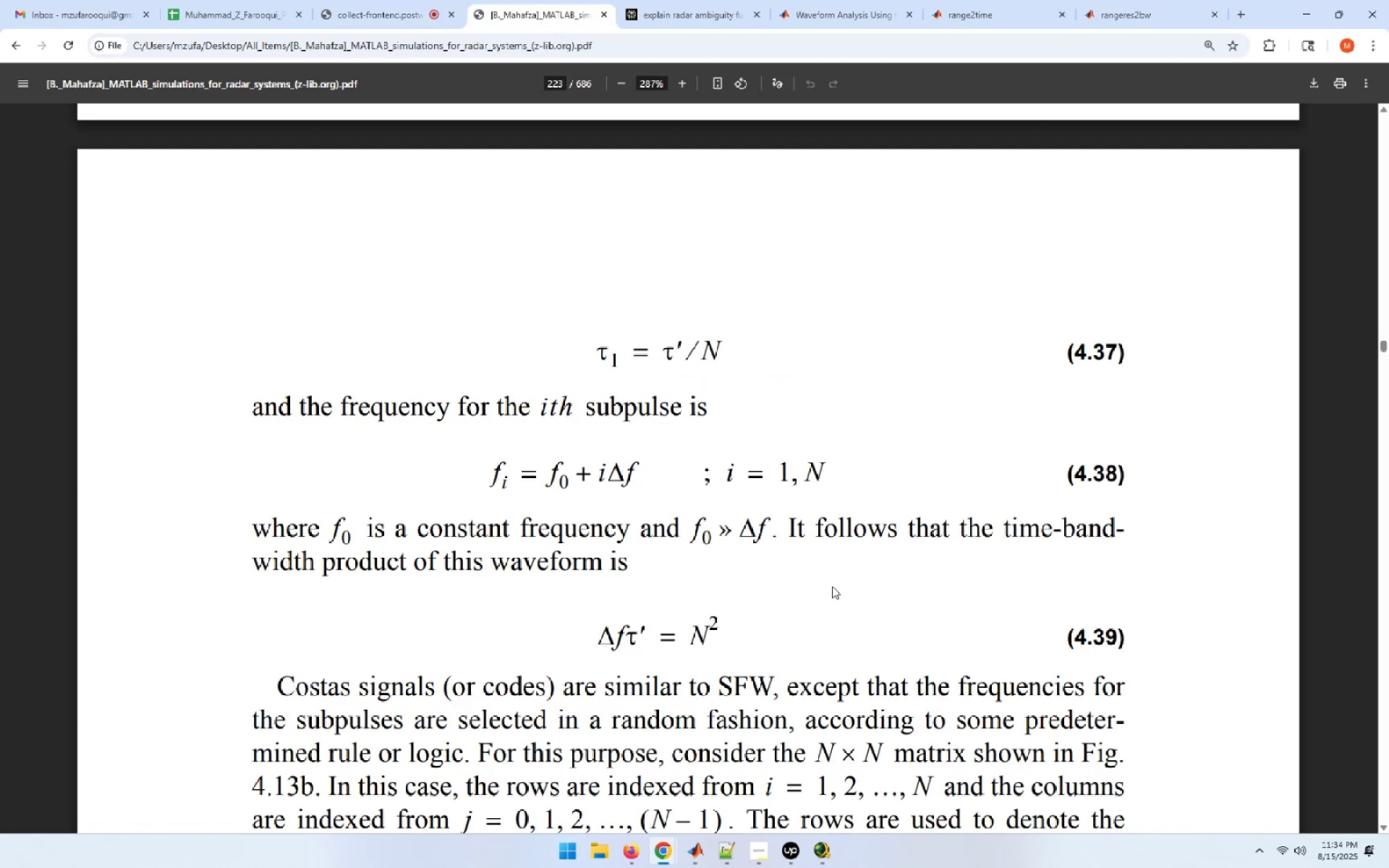 
wait(7.12)
 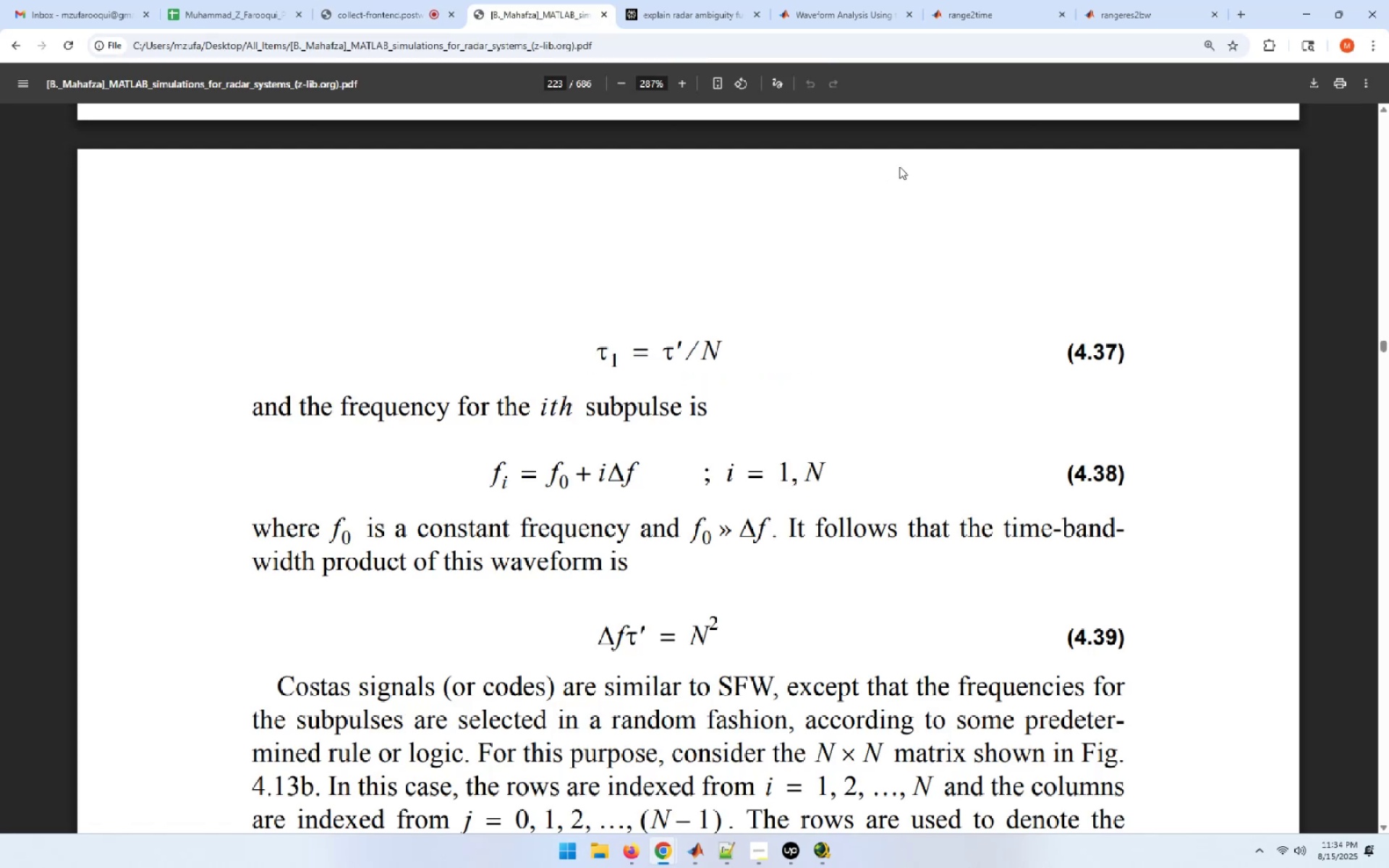 
scroll: coordinate [806, 586], scroll_direction: down, amount: 14.0
 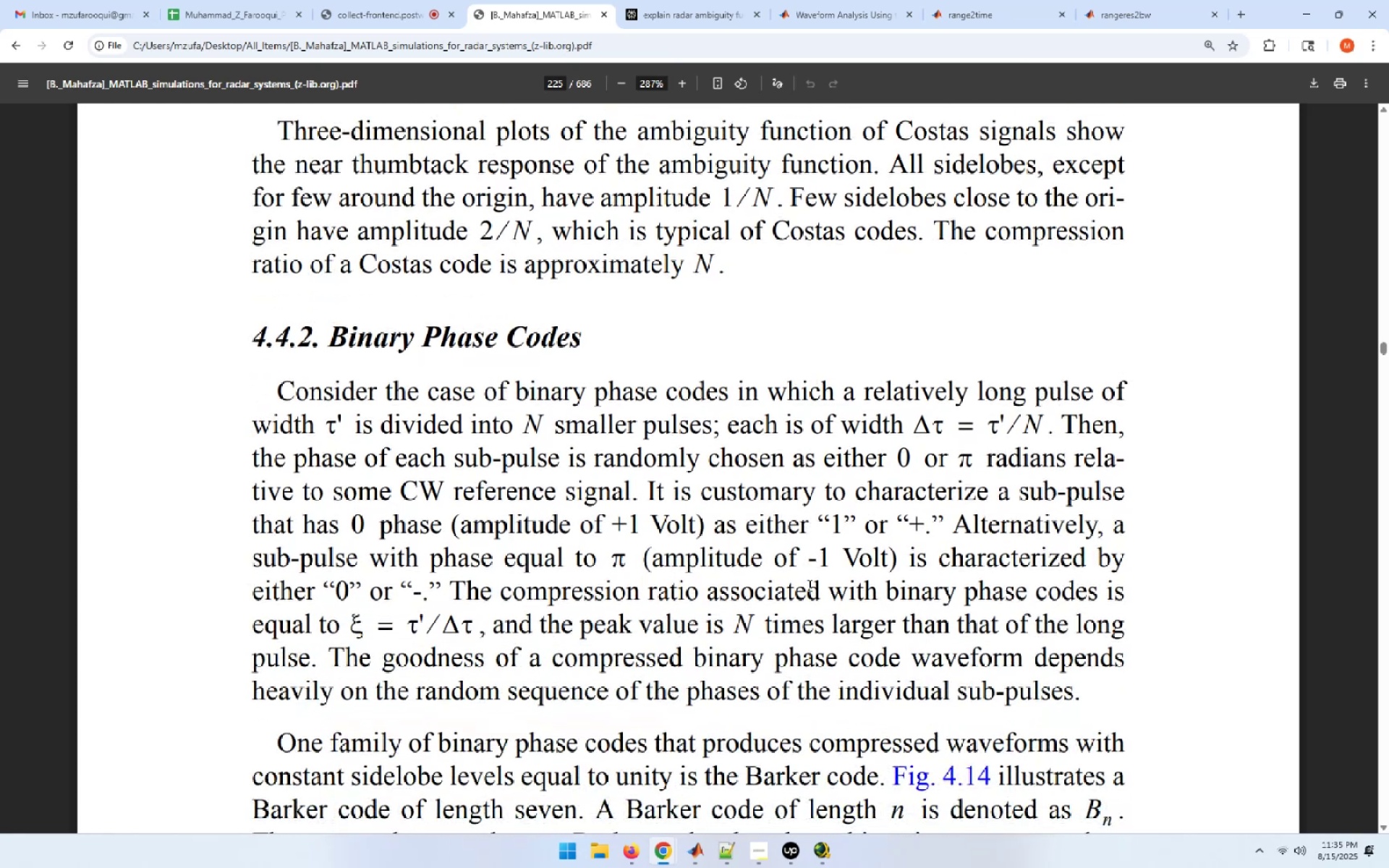 
wait(11.52)
 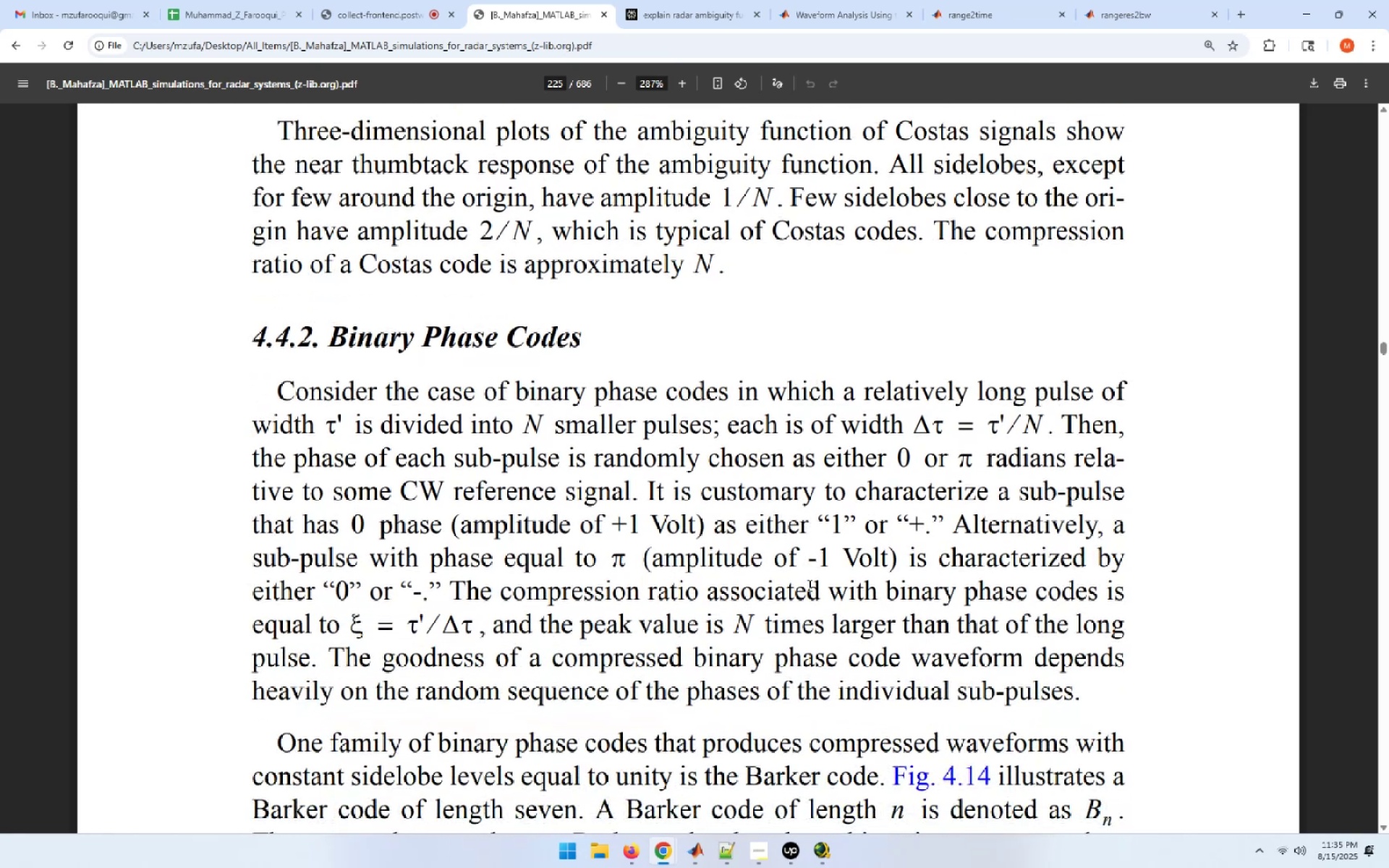 
scroll: coordinate [808, 585], scroll_direction: down, amount: 22.0
 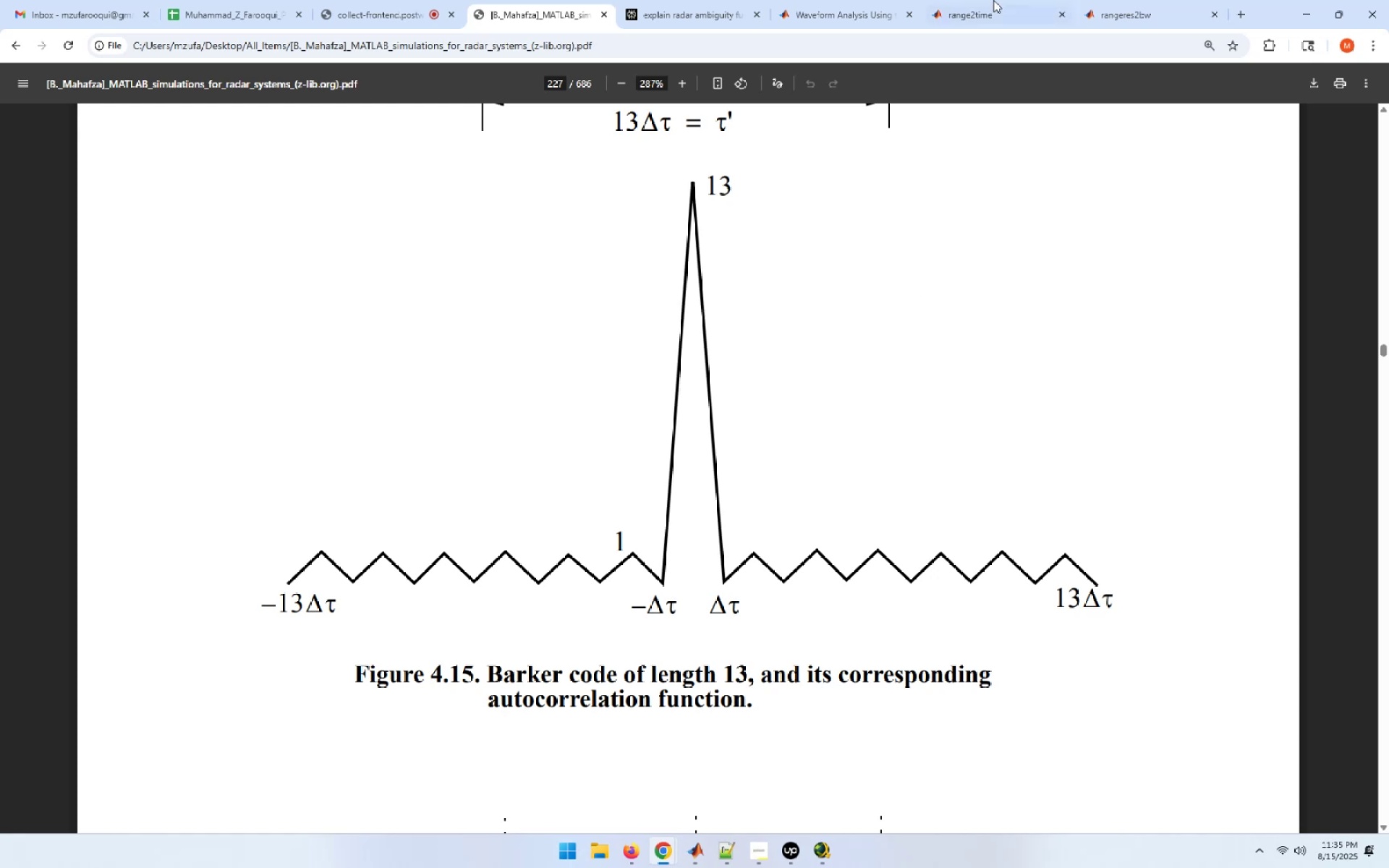 
left_click([650, 0])
 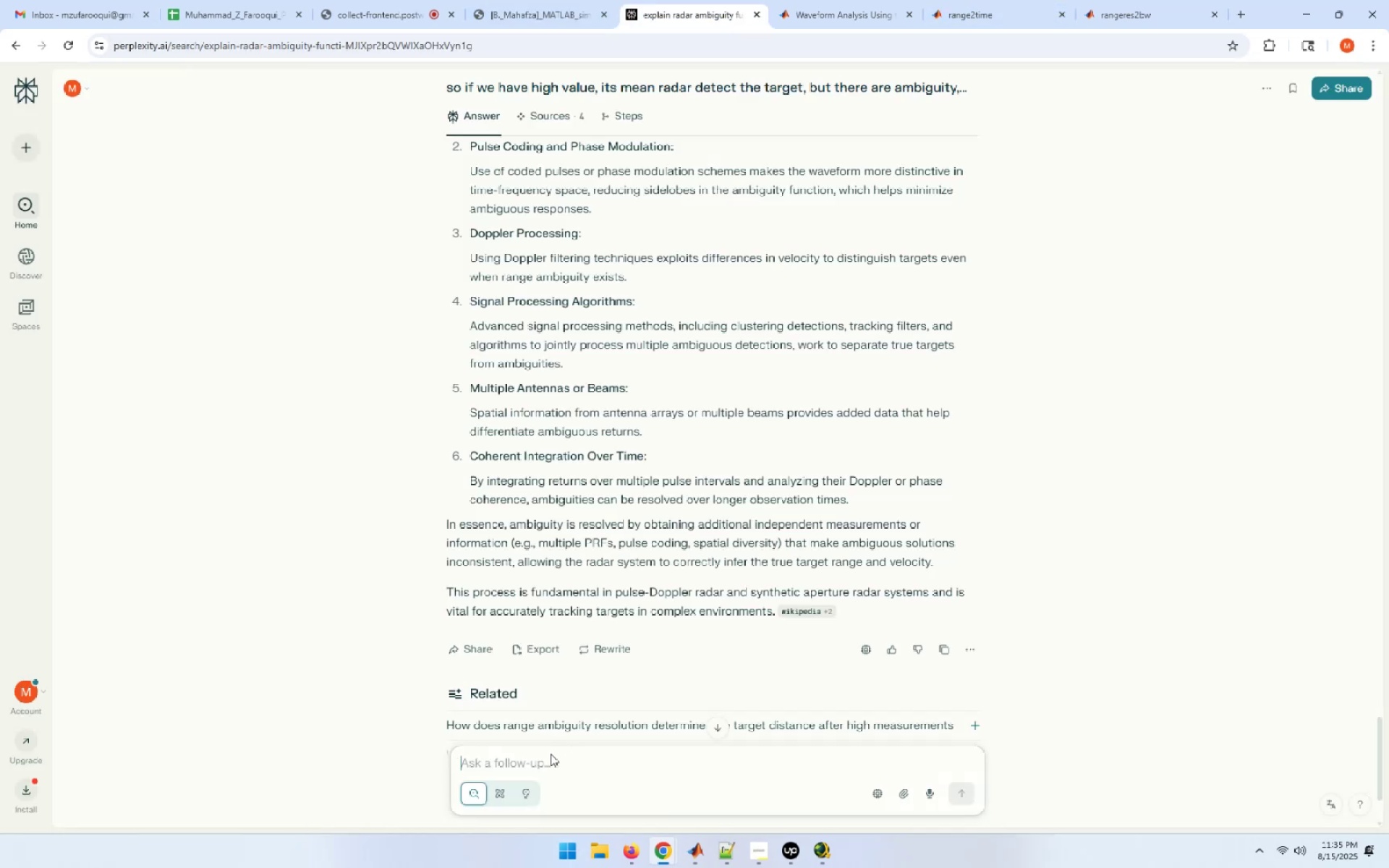 
left_click([546, 764])
 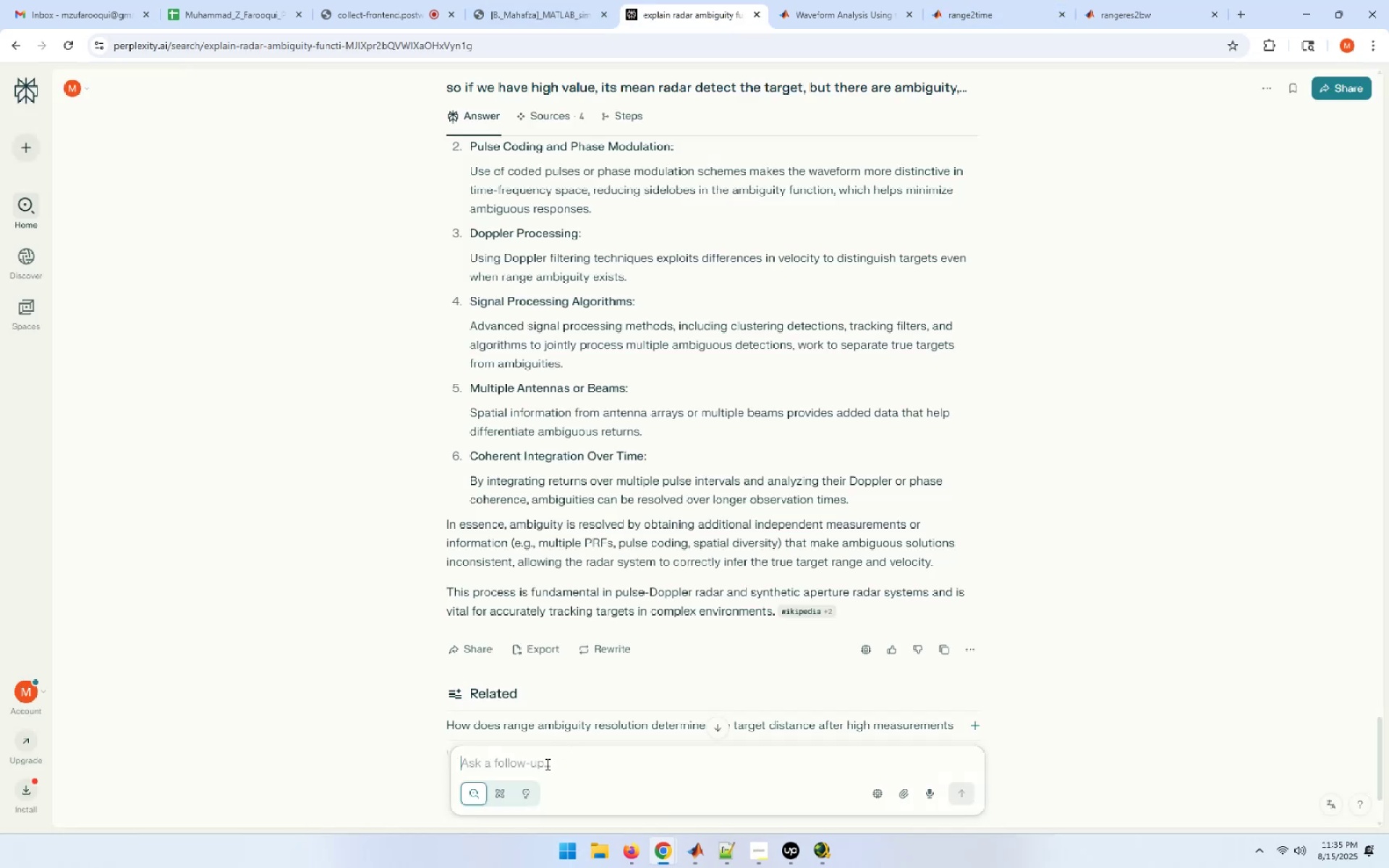 
type(what is the advange os u)
key(Backspace)
key(Backspace)
key(Backspace)
type(f using barker code?)
 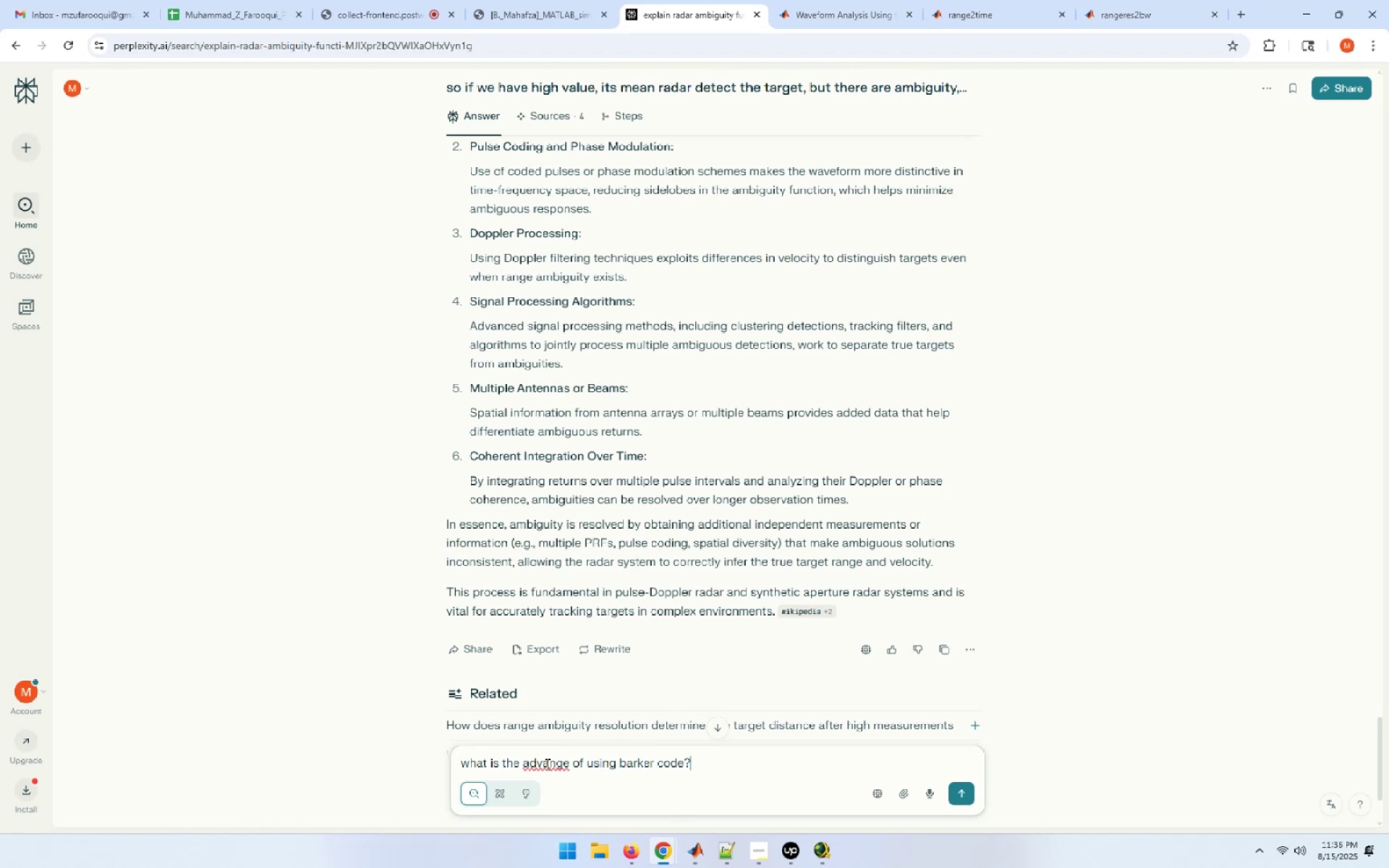 
 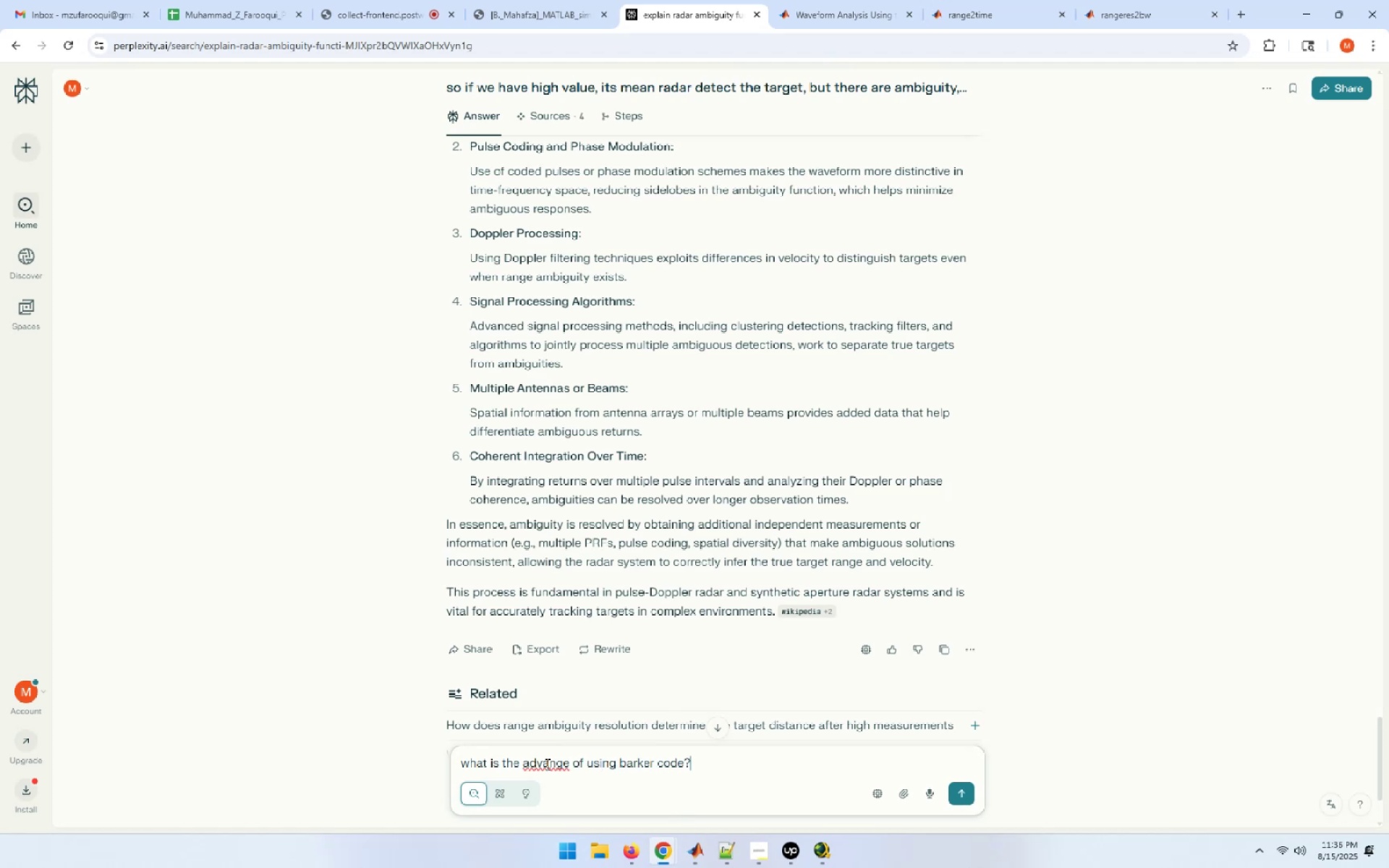 
key(Enter)
 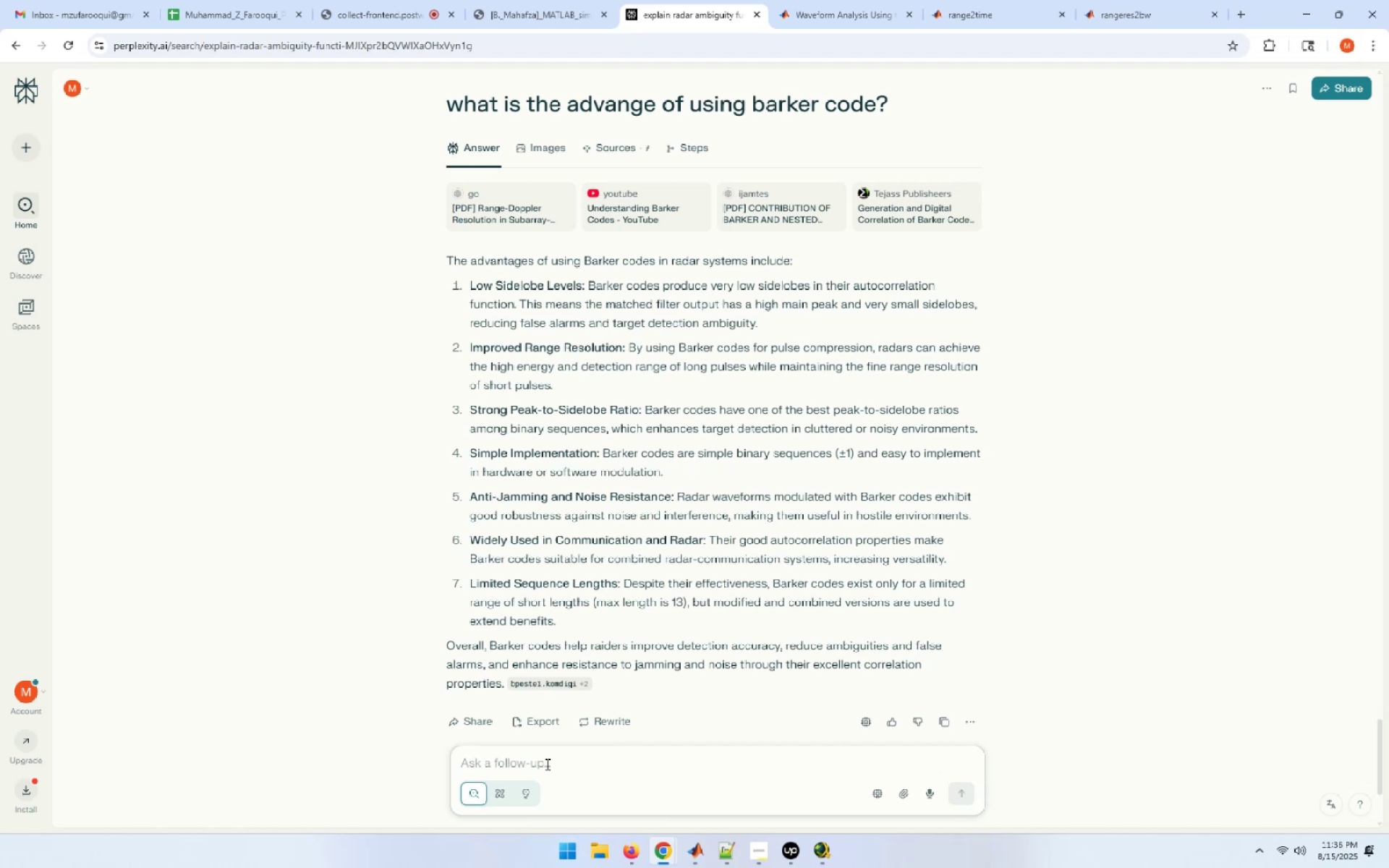 
wait(40.89)
 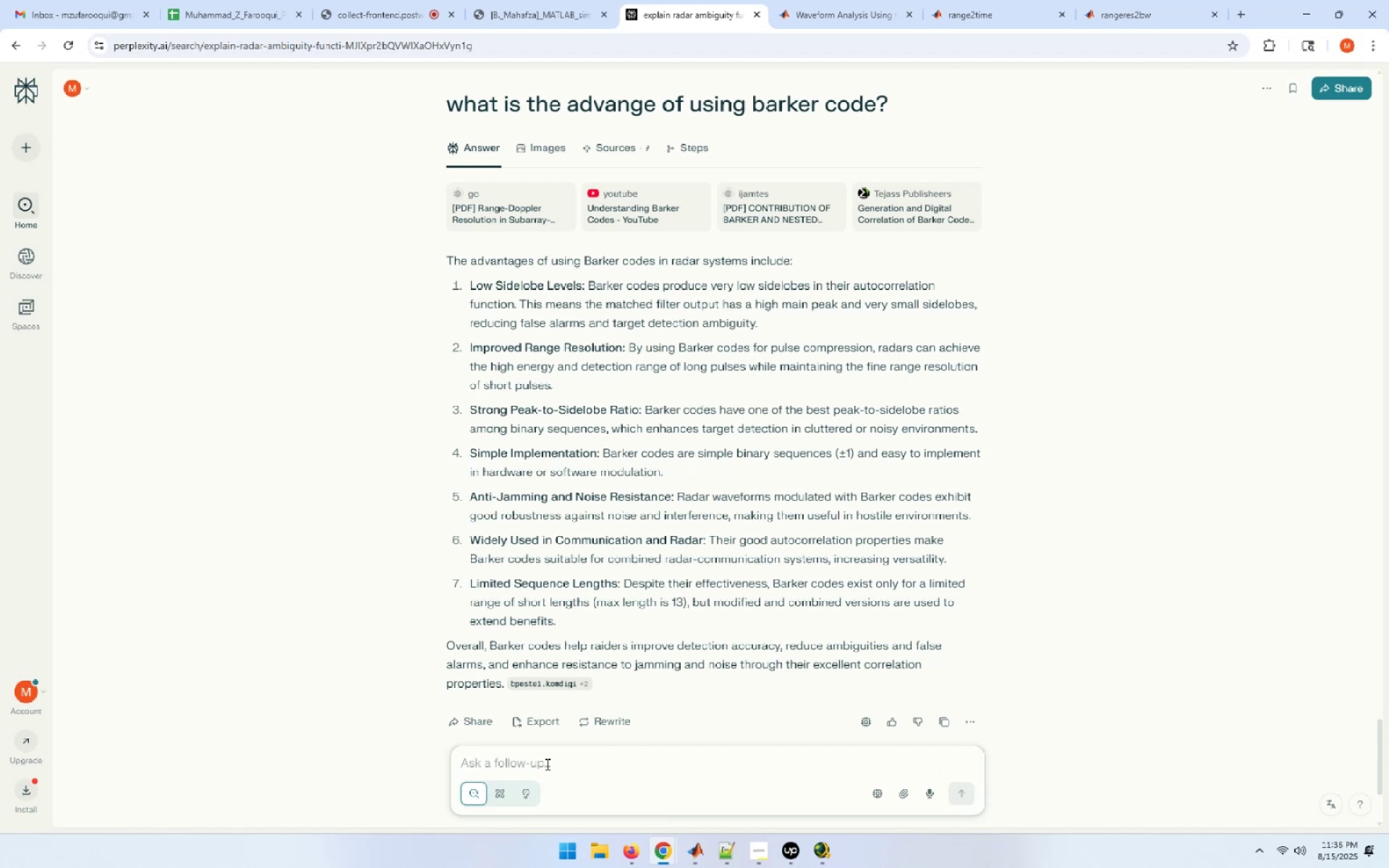 
scroll: coordinate [1027, 476], scroll_direction: down, amount: 2.0
 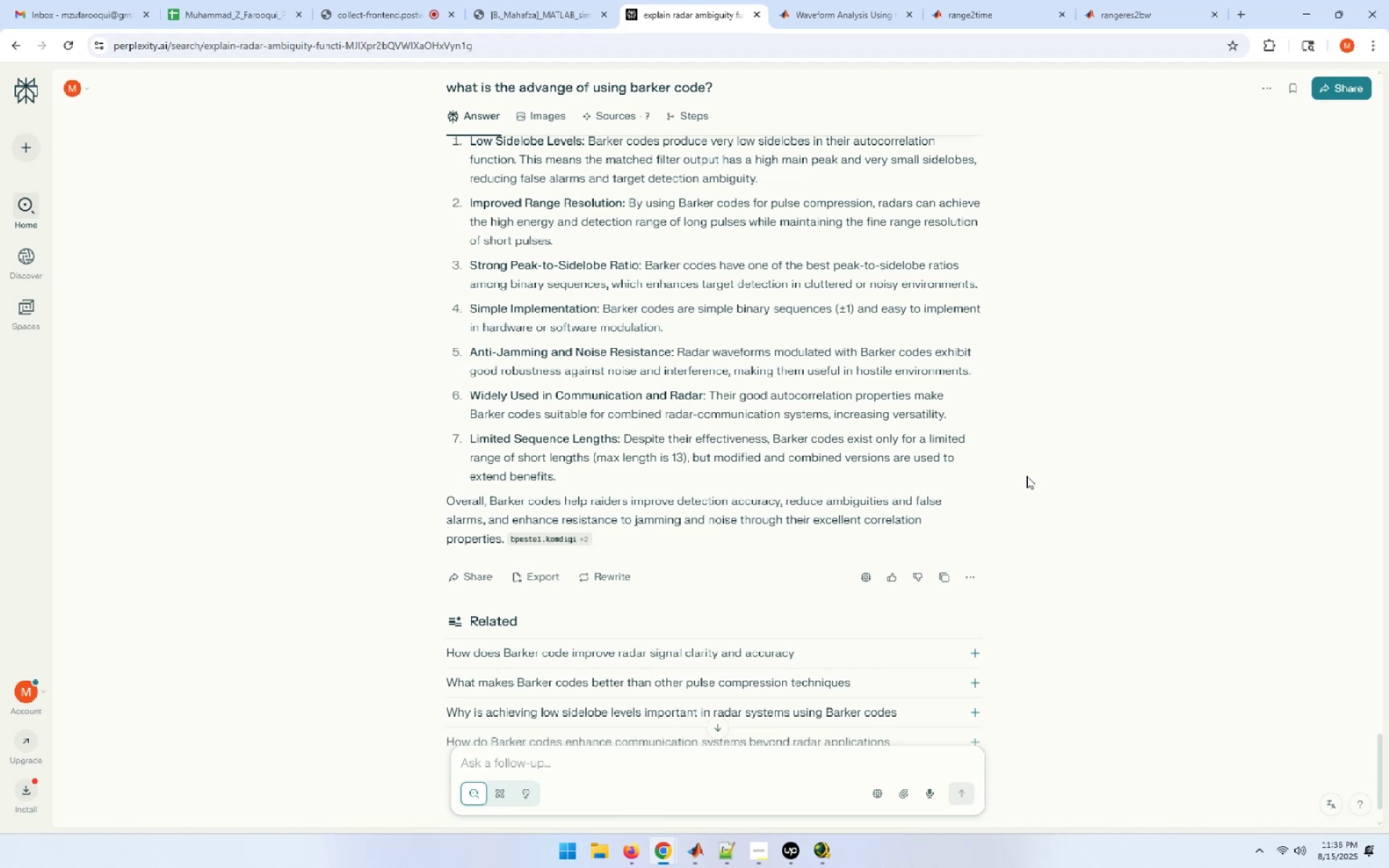 
scroll: coordinate [1027, 476], scroll_direction: up, amount: 1.0
 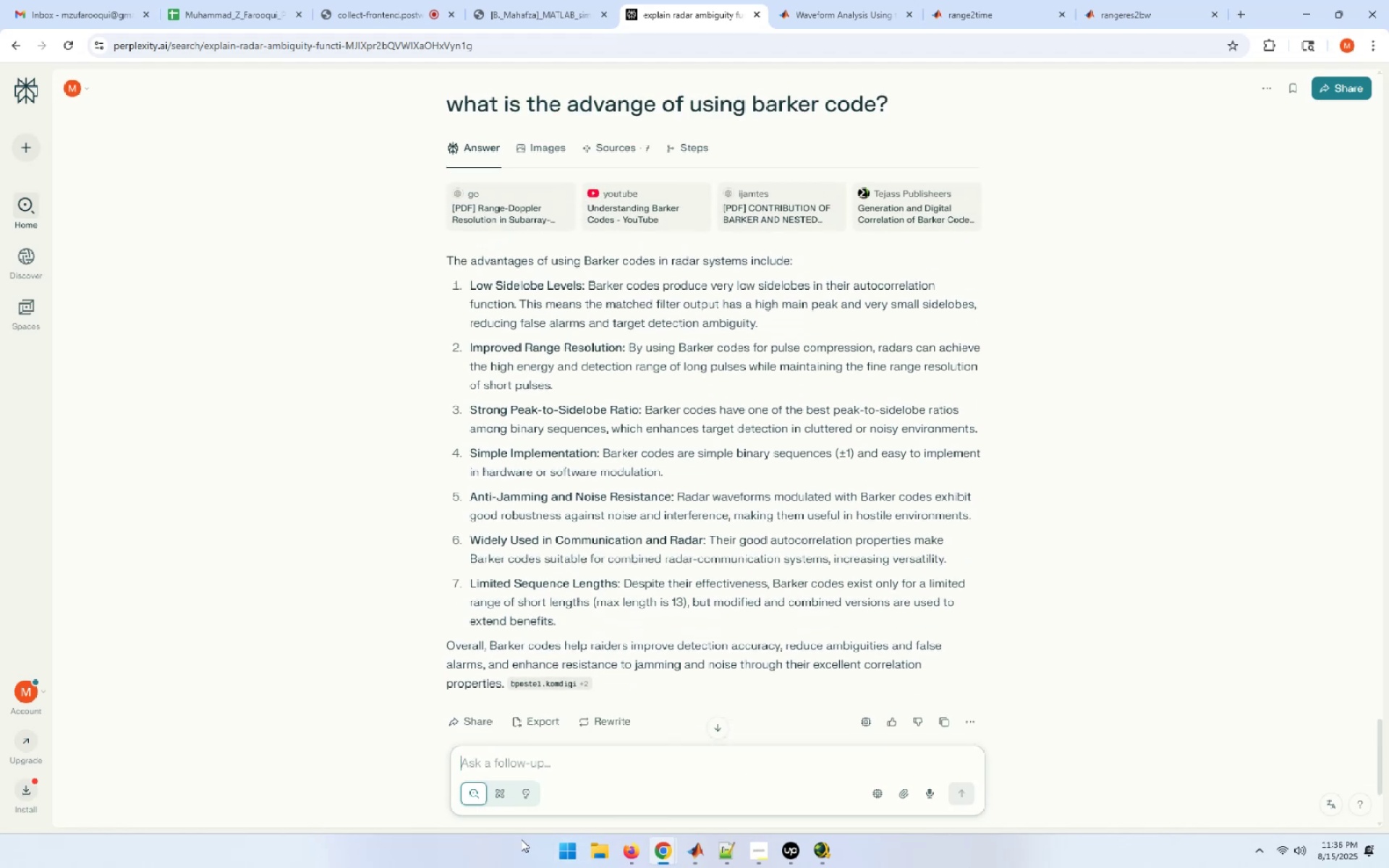 
left_click([545, 767])
 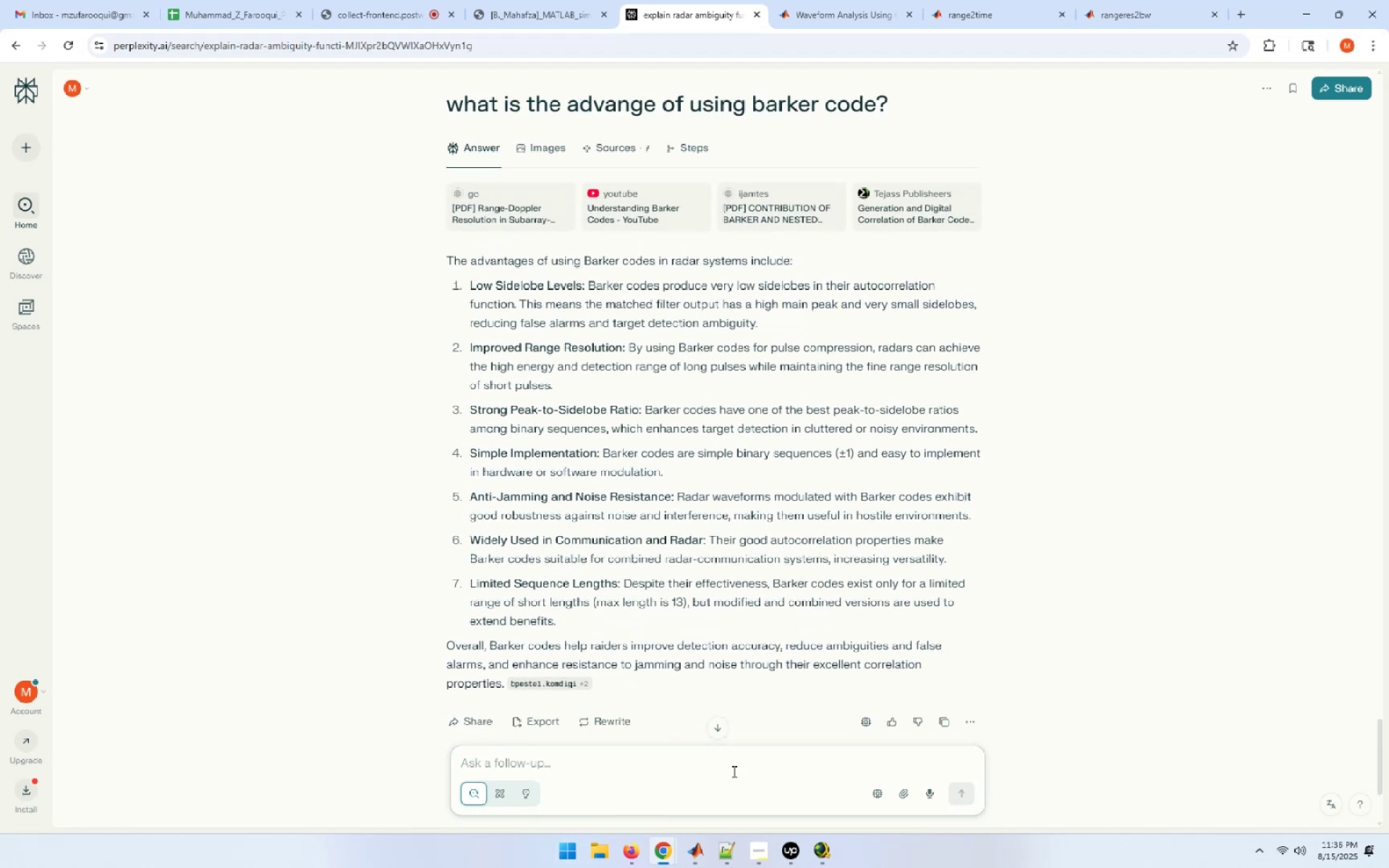 
type(matlab functoin to generate the barker coe)
key(Backspace)
type(de)
 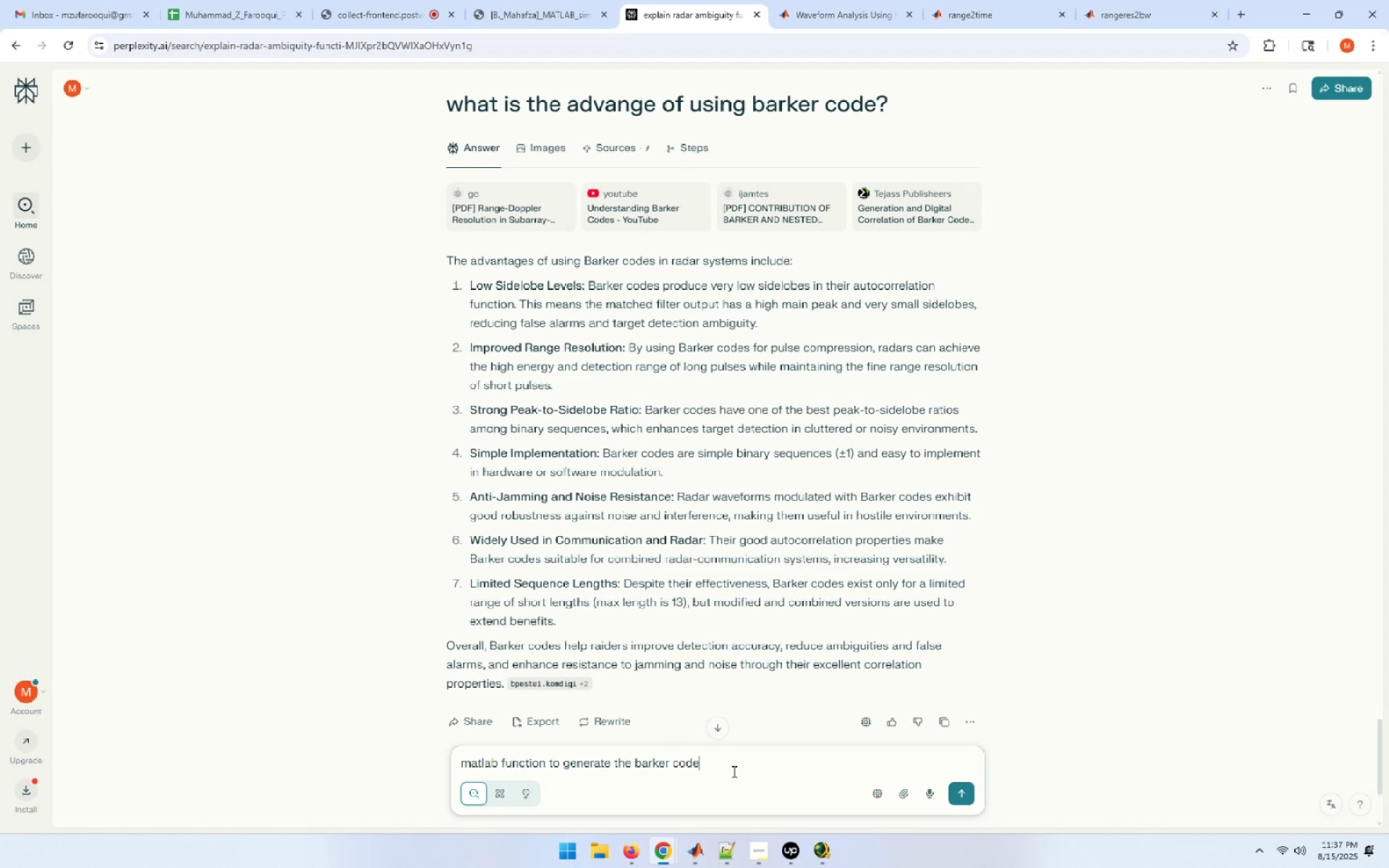 
key(Enter)
 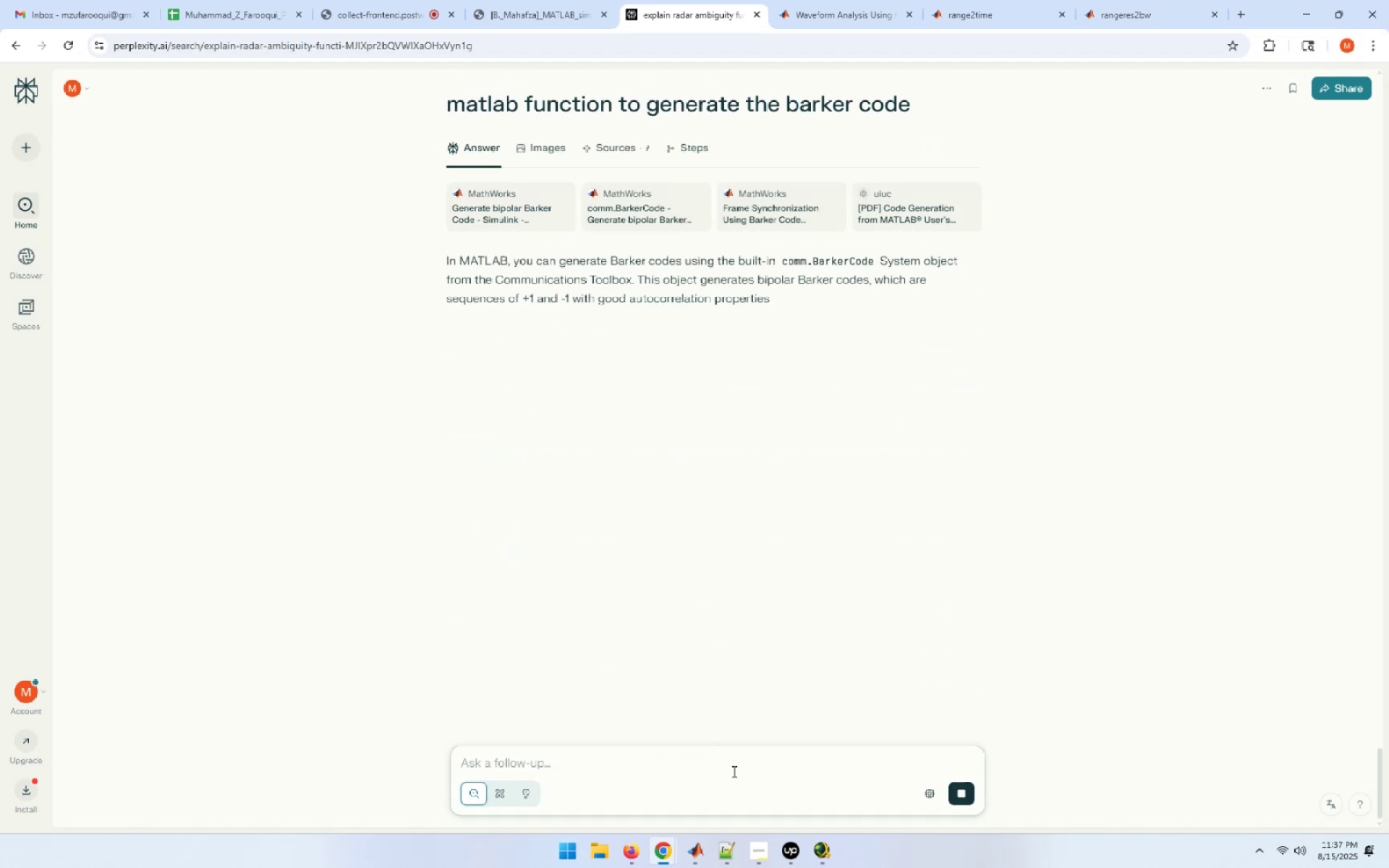 
wait(9.17)
 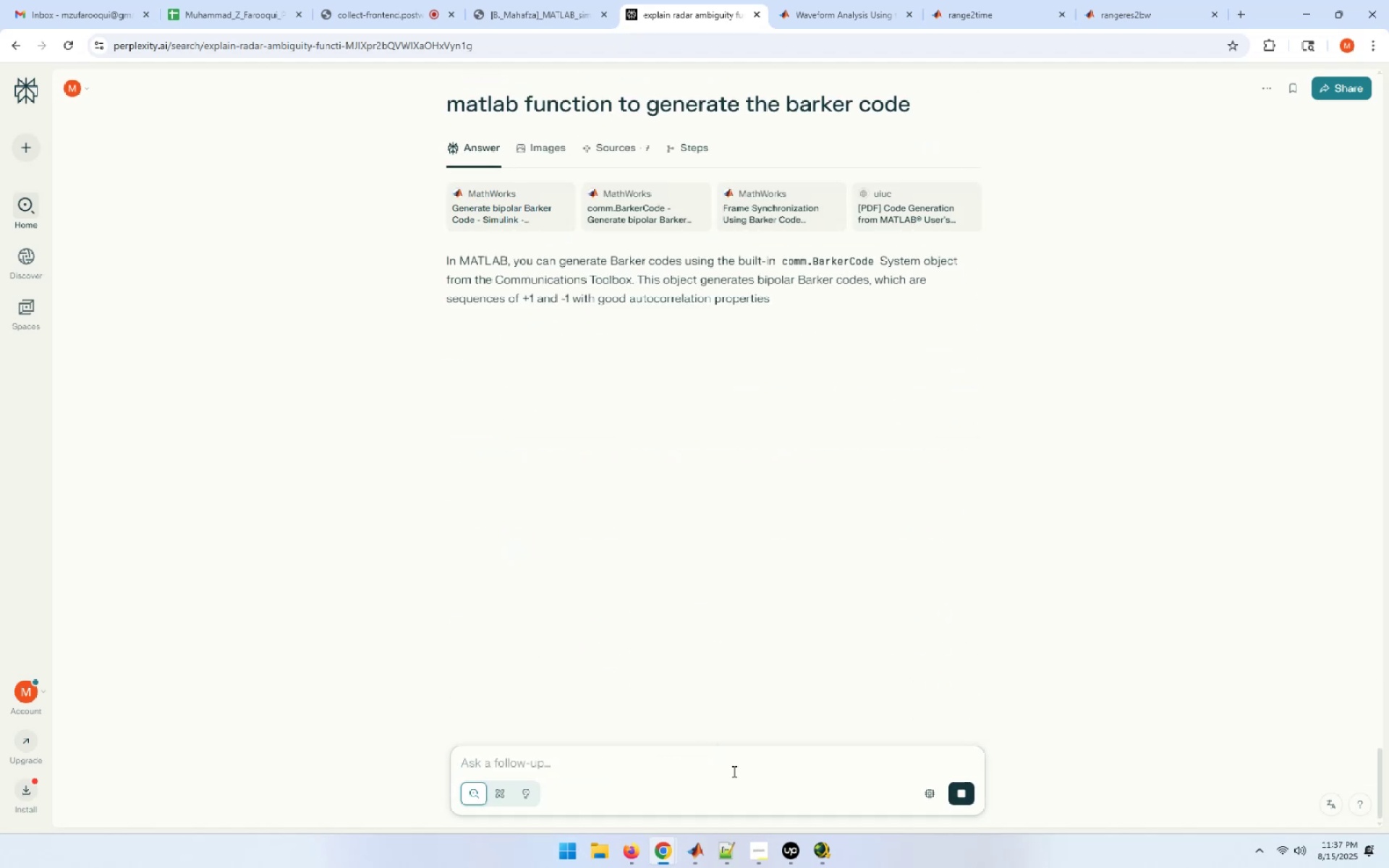 
left_click([840, 7])
 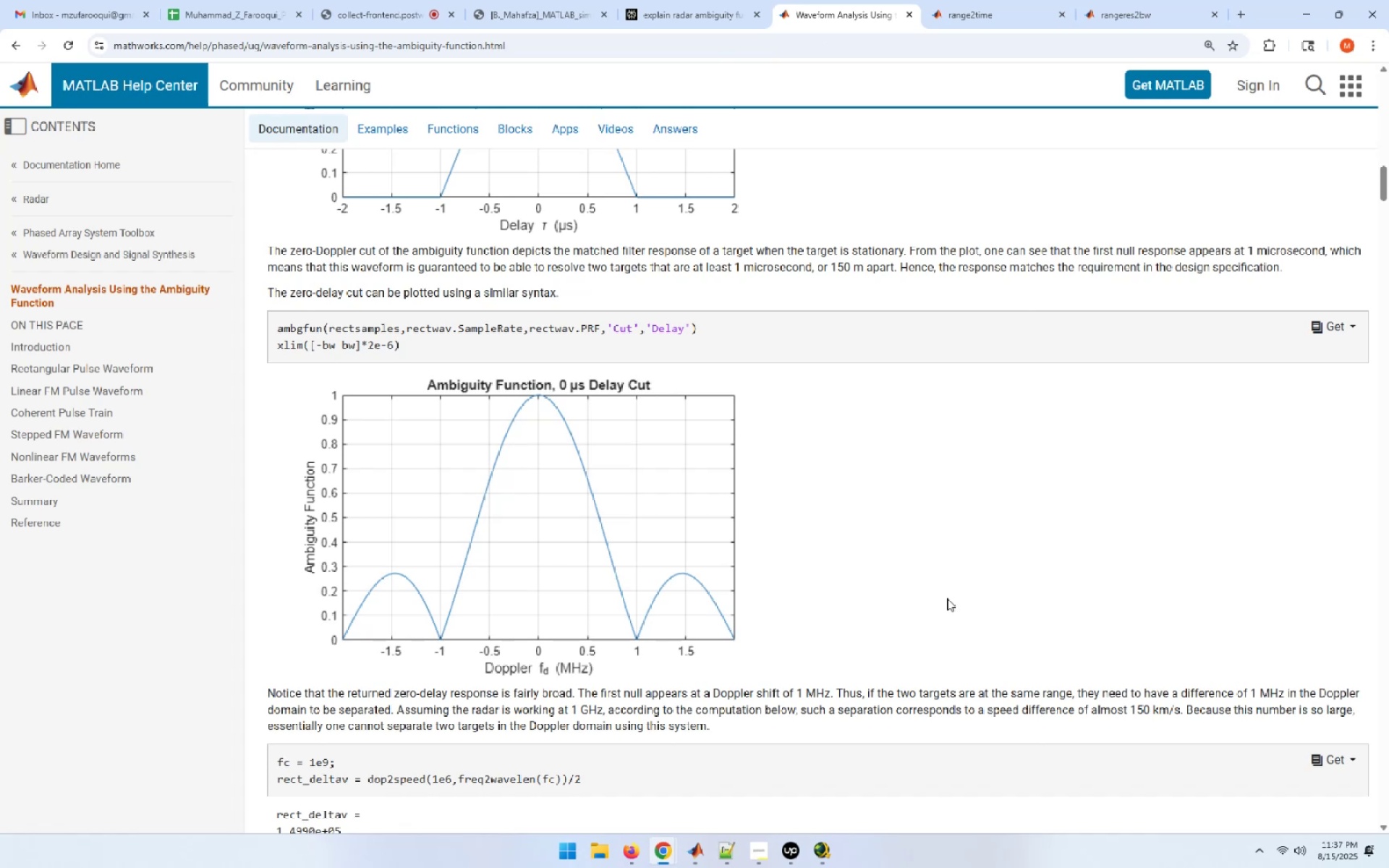 
scroll: coordinate [947, 598], scroll_direction: down, amount: 2.0
 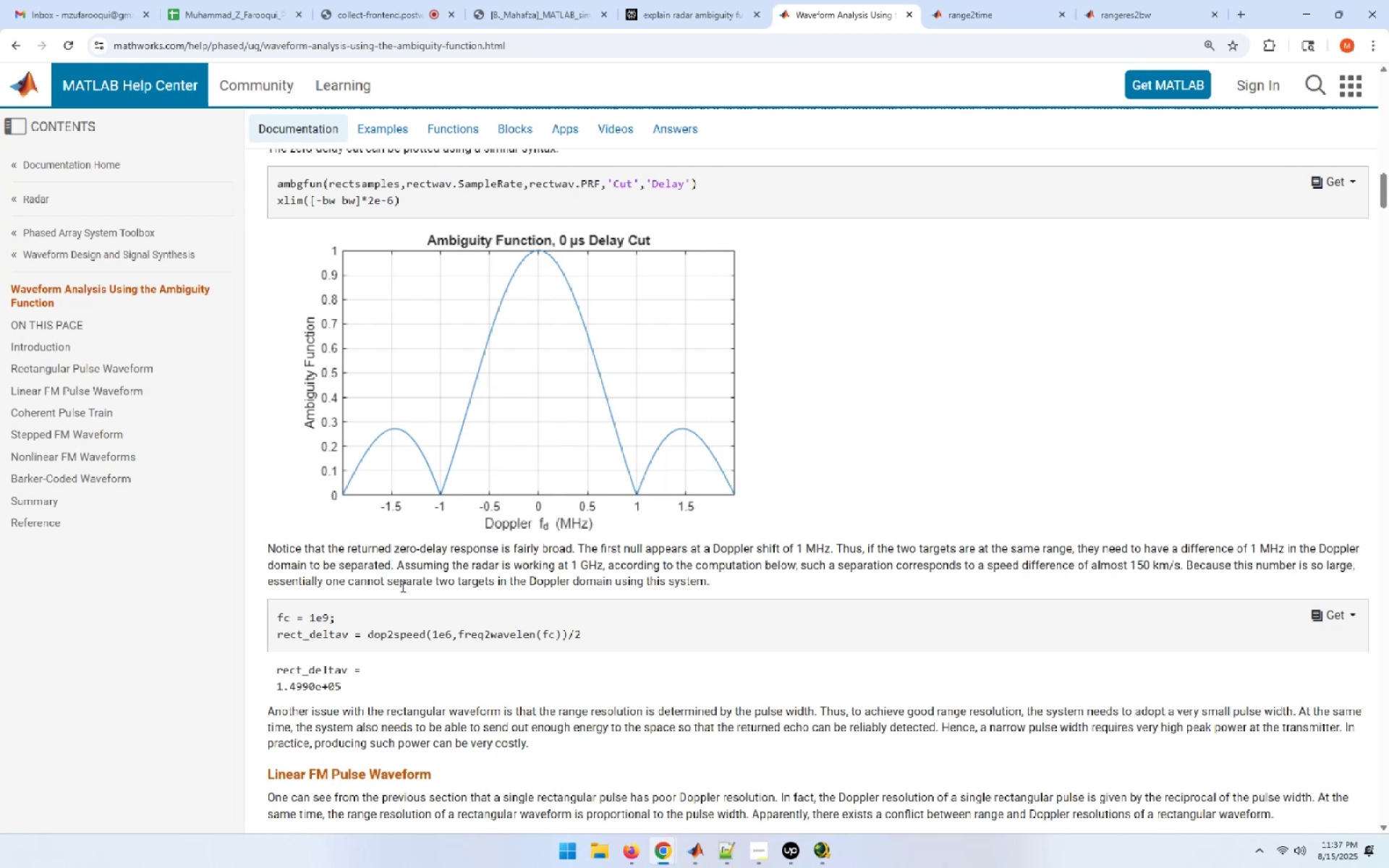 
wait(22.2)
 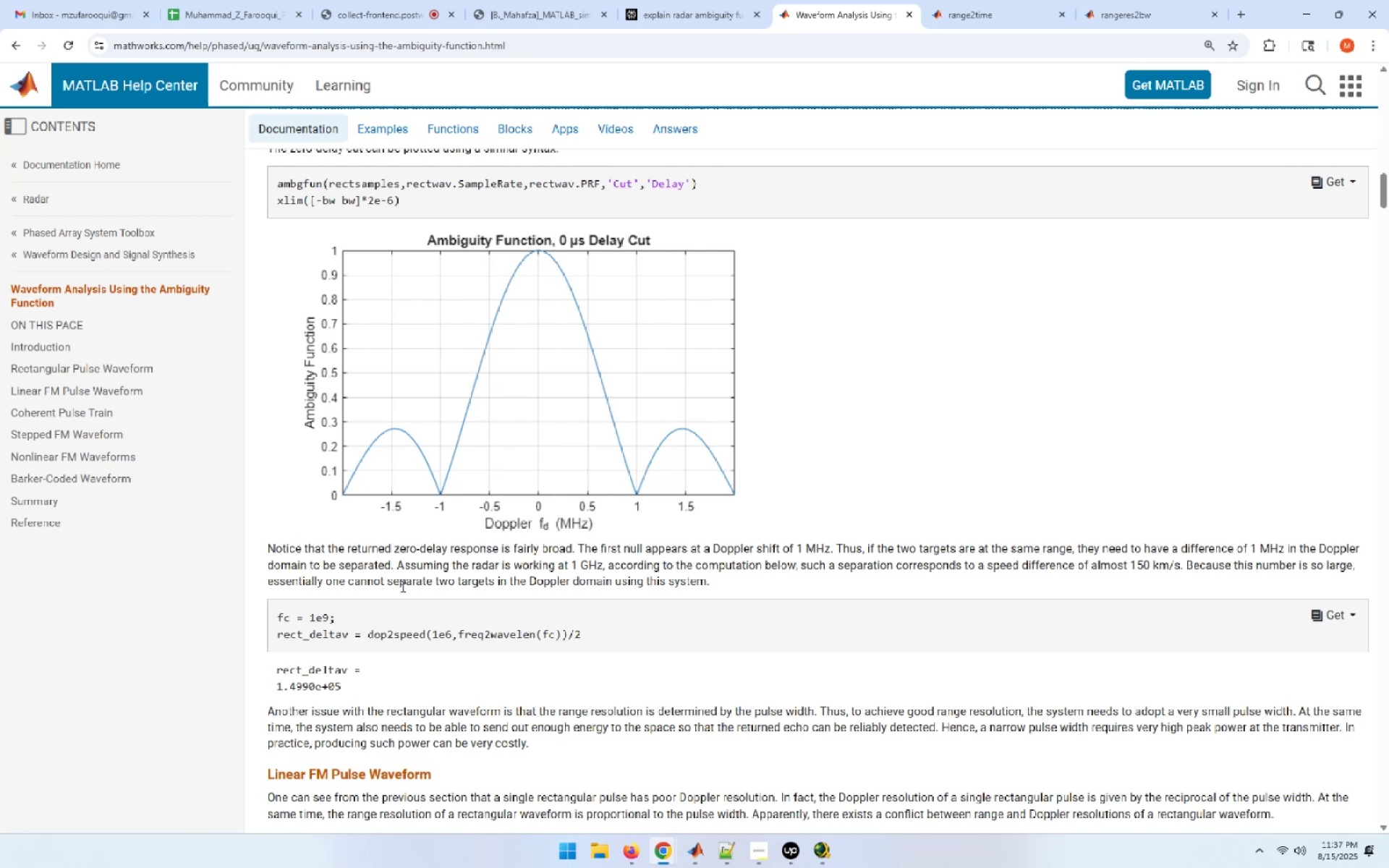 
scroll: coordinate [402, 586], scroll_direction: down, amount: 7.0
 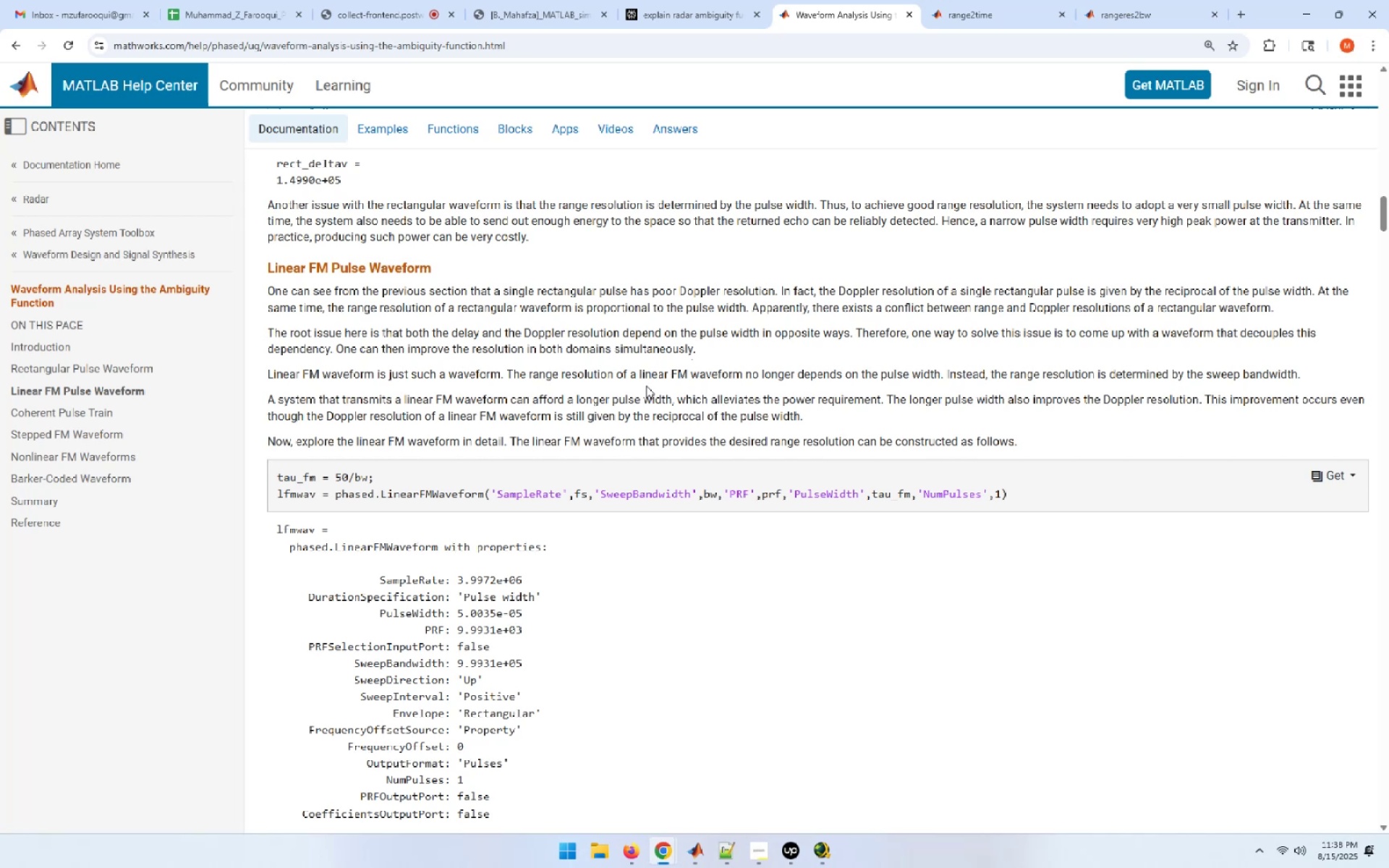 
wait(62.24)
 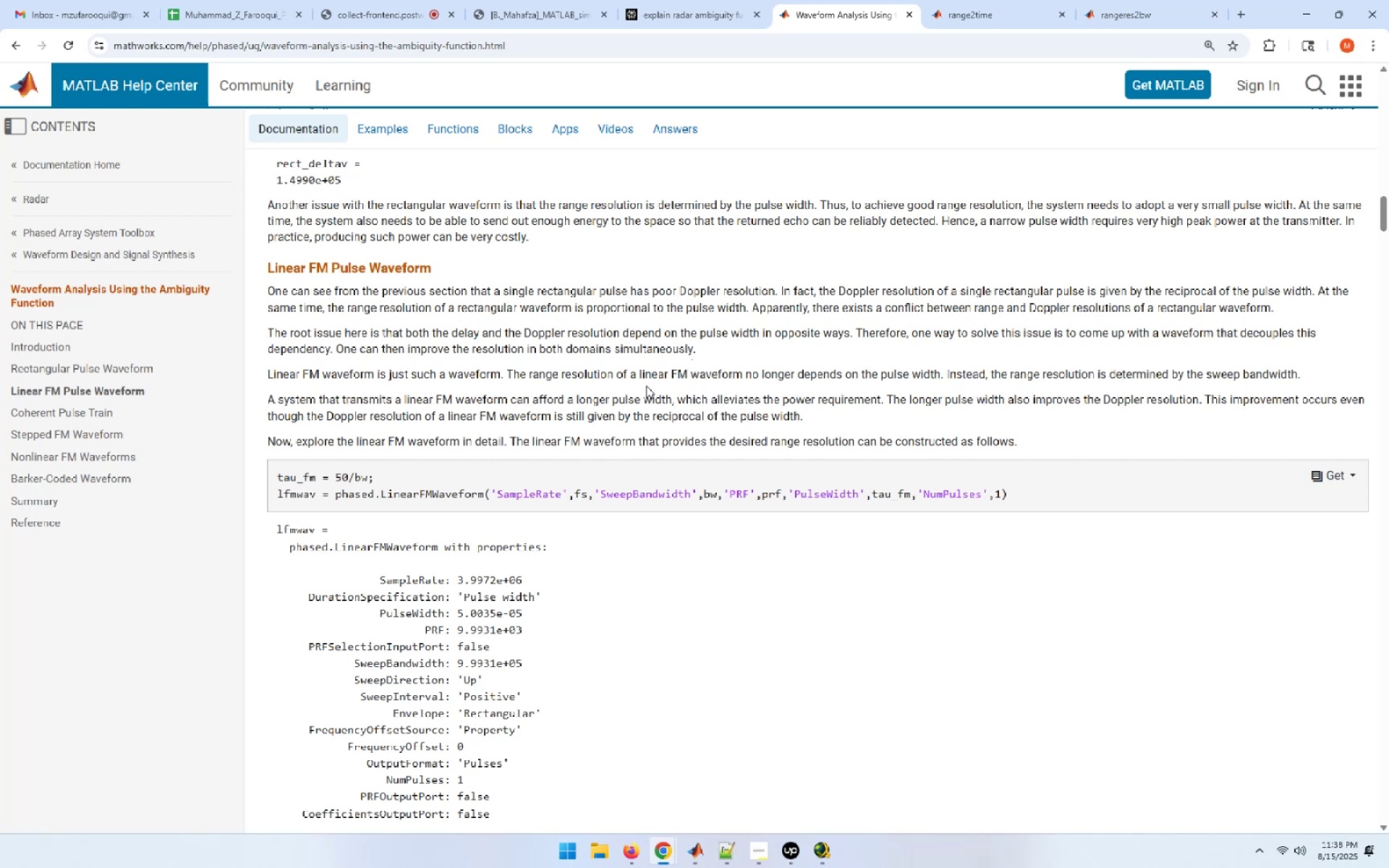 
scroll: coordinate [646, 386], scroll_direction: down, amount: 2.0
 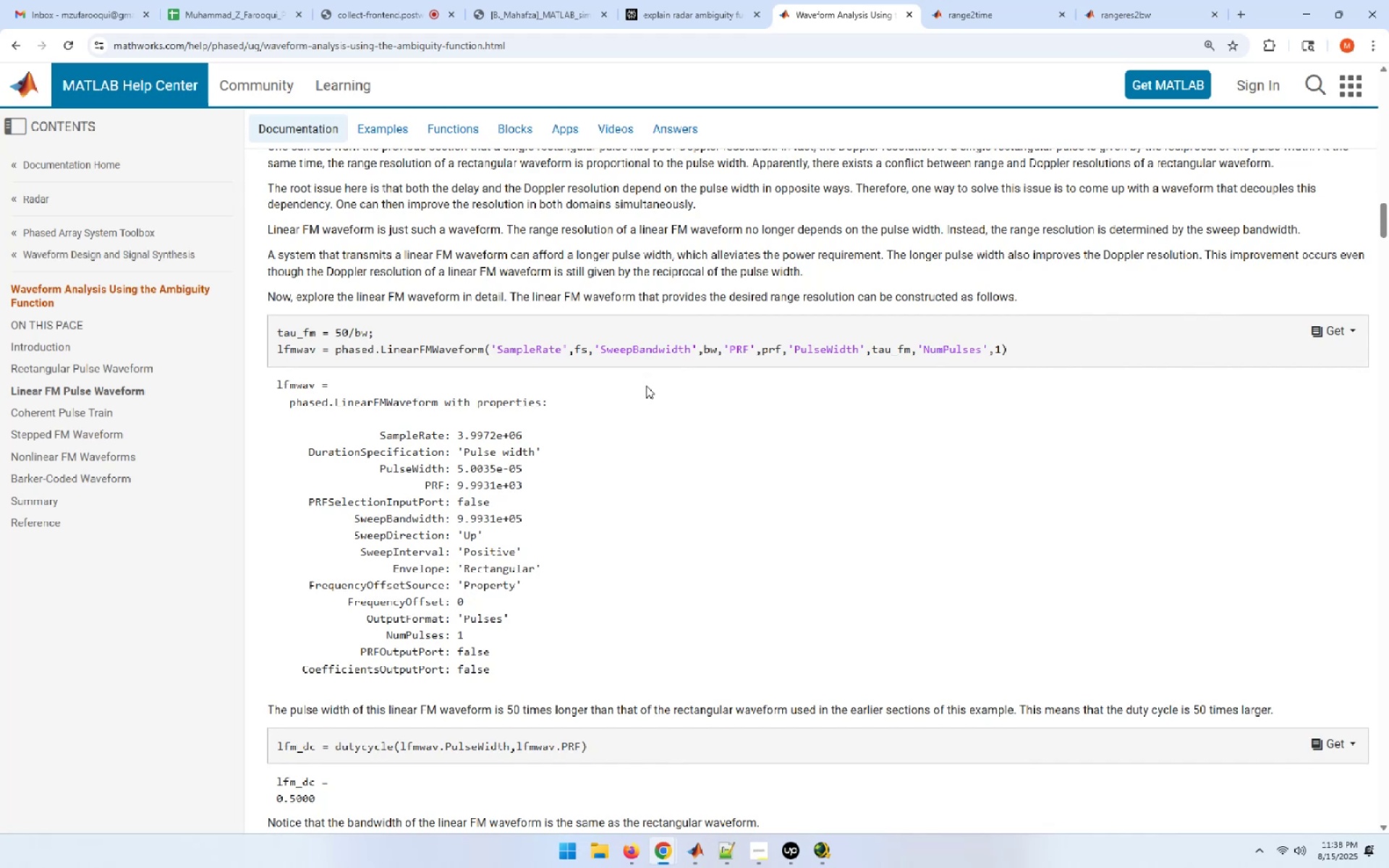 
wait(6.35)
 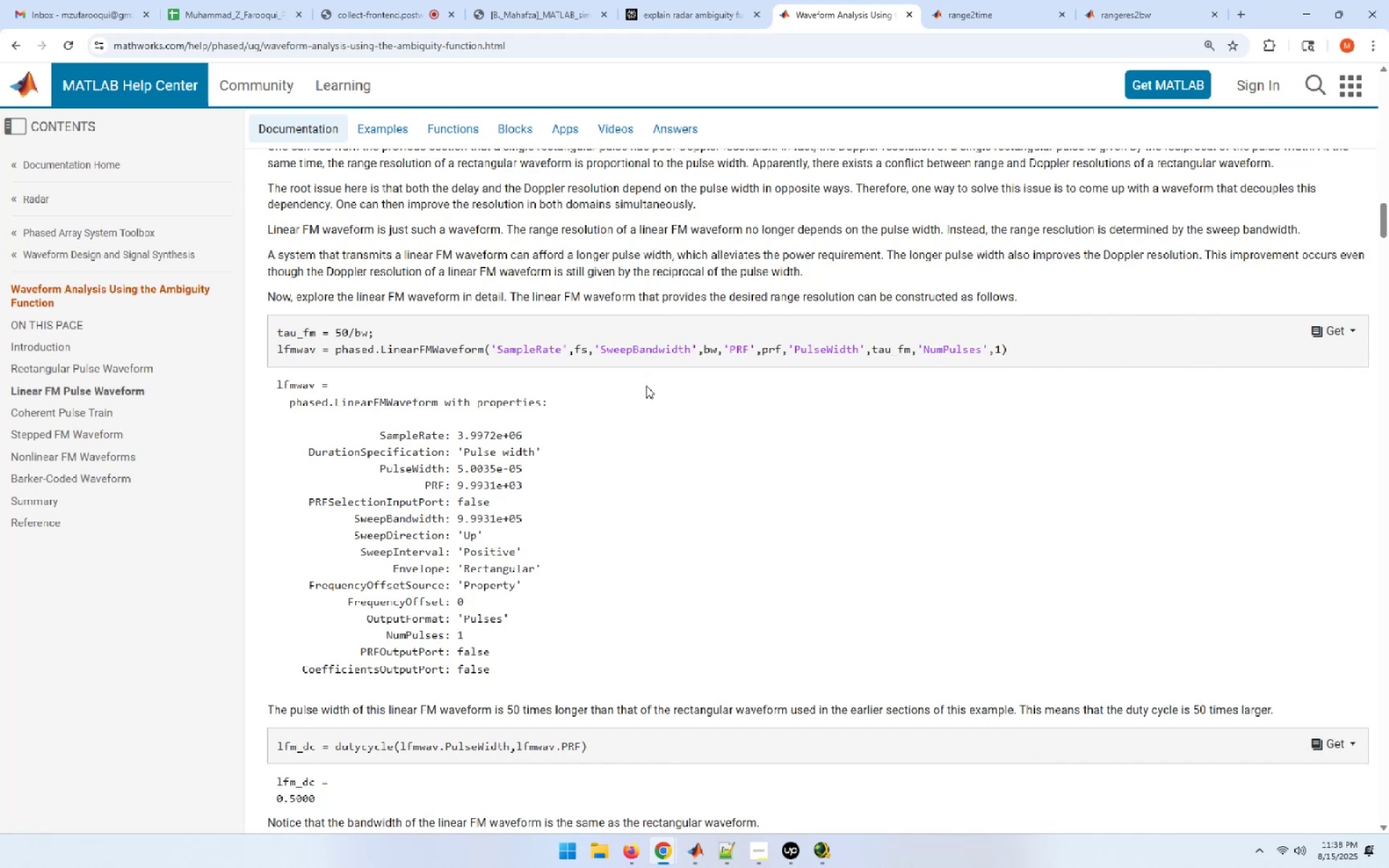 
scroll: coordinate [646, 386], scroll_direction: down, amount: 13.0
 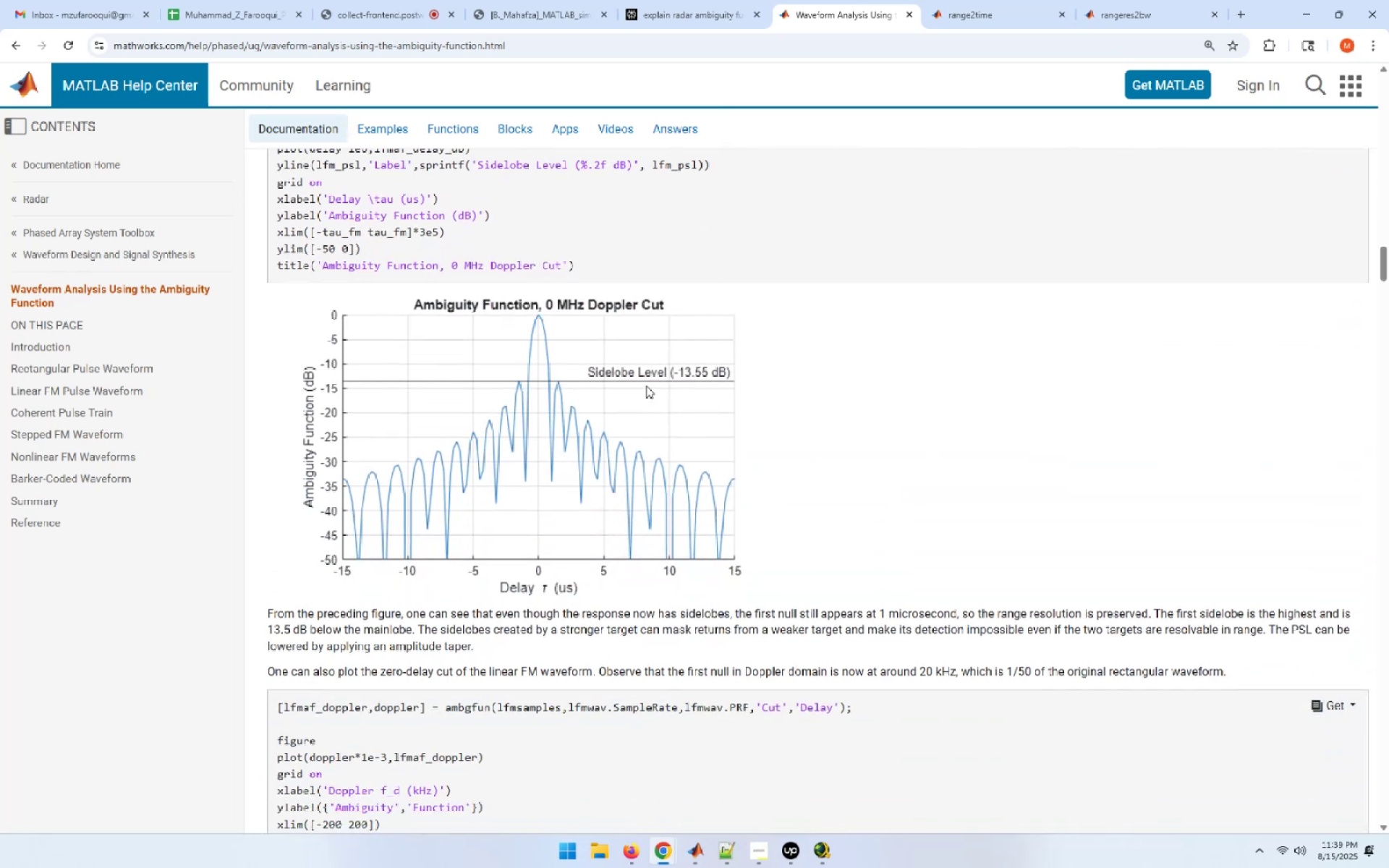 
scroll: coordinate [646, 386], scroll_direction: down, amount: 10.0
 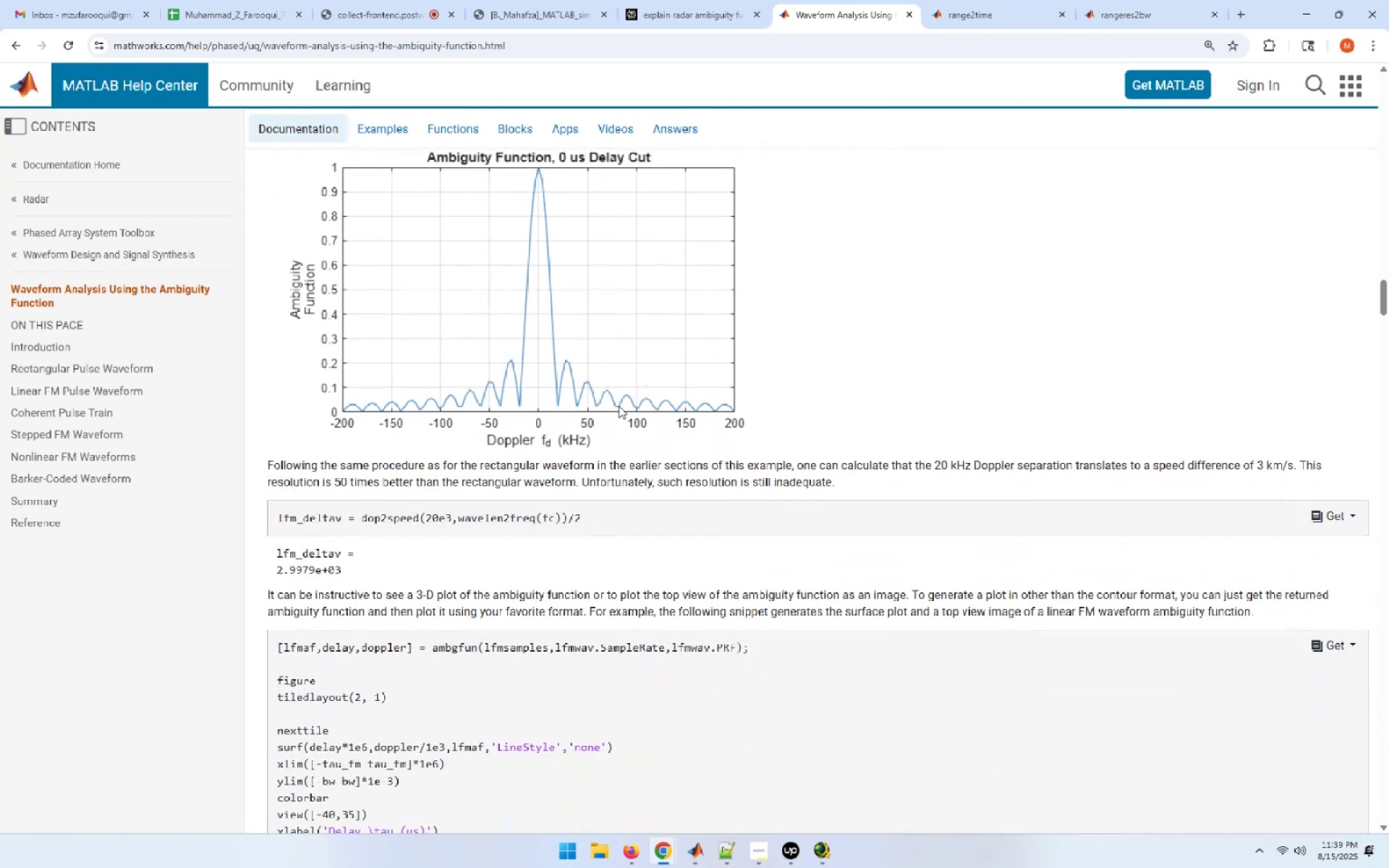 
wait(7.05)
 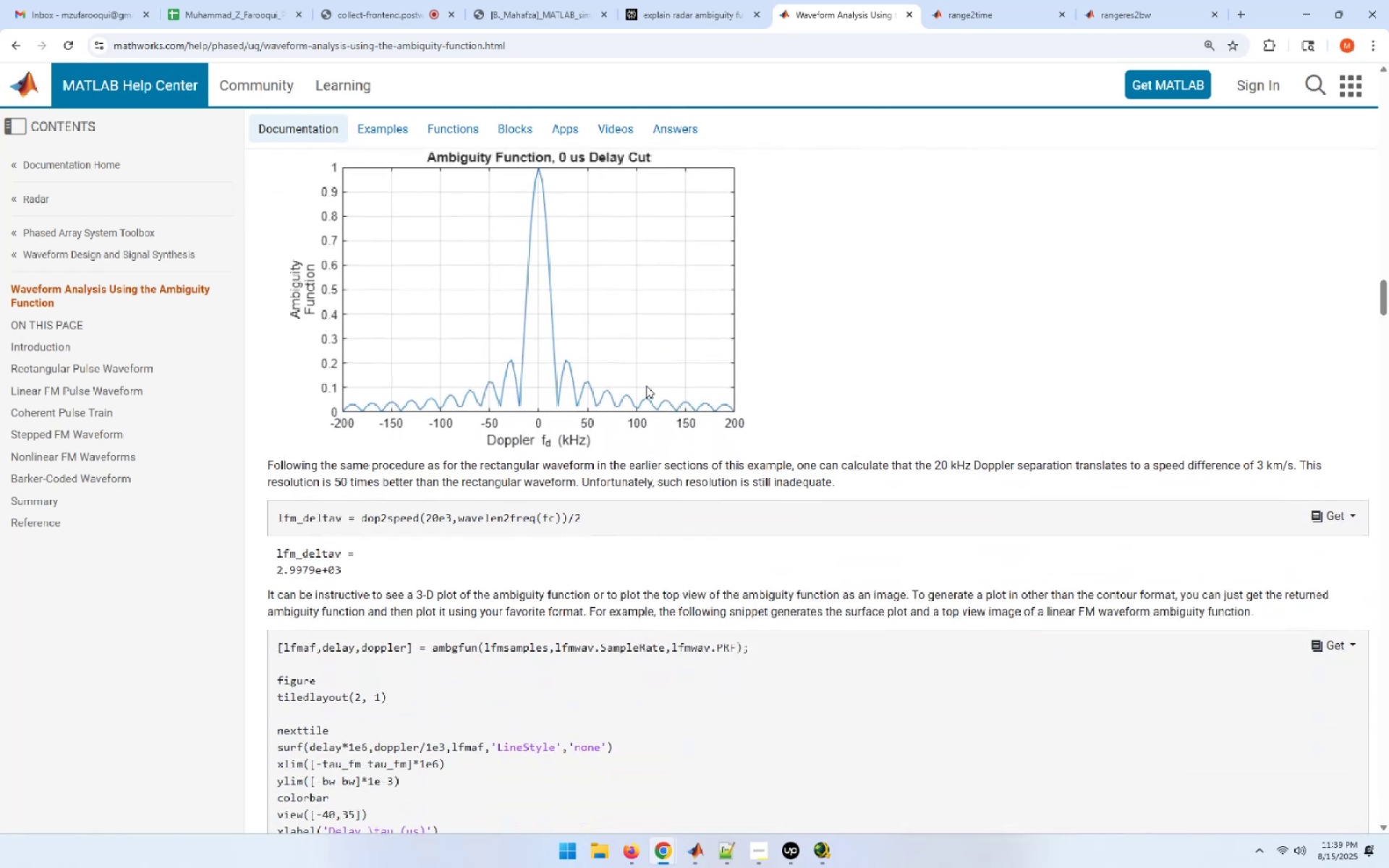 
double_click([392, 518])
 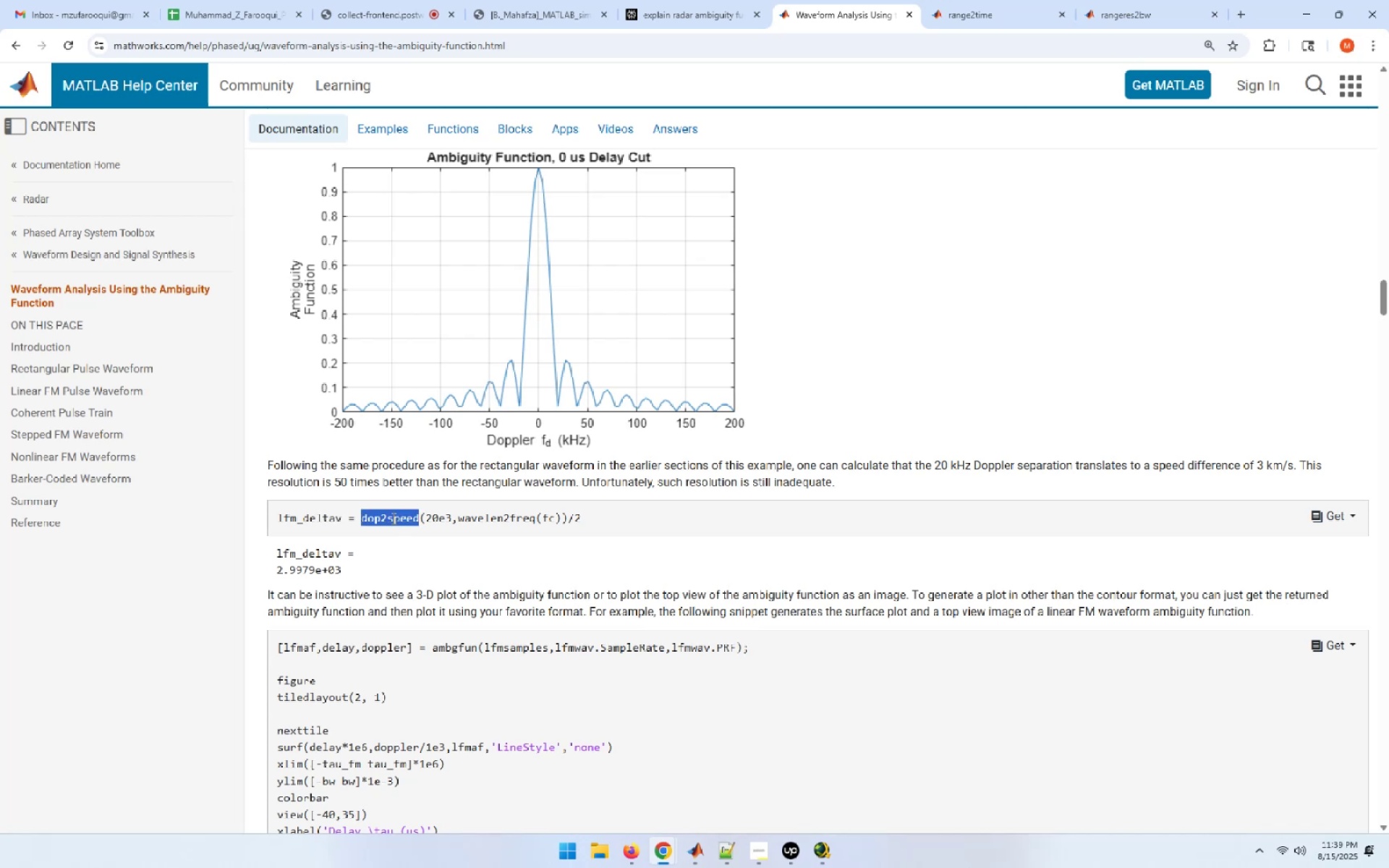 
key(Control+C)
 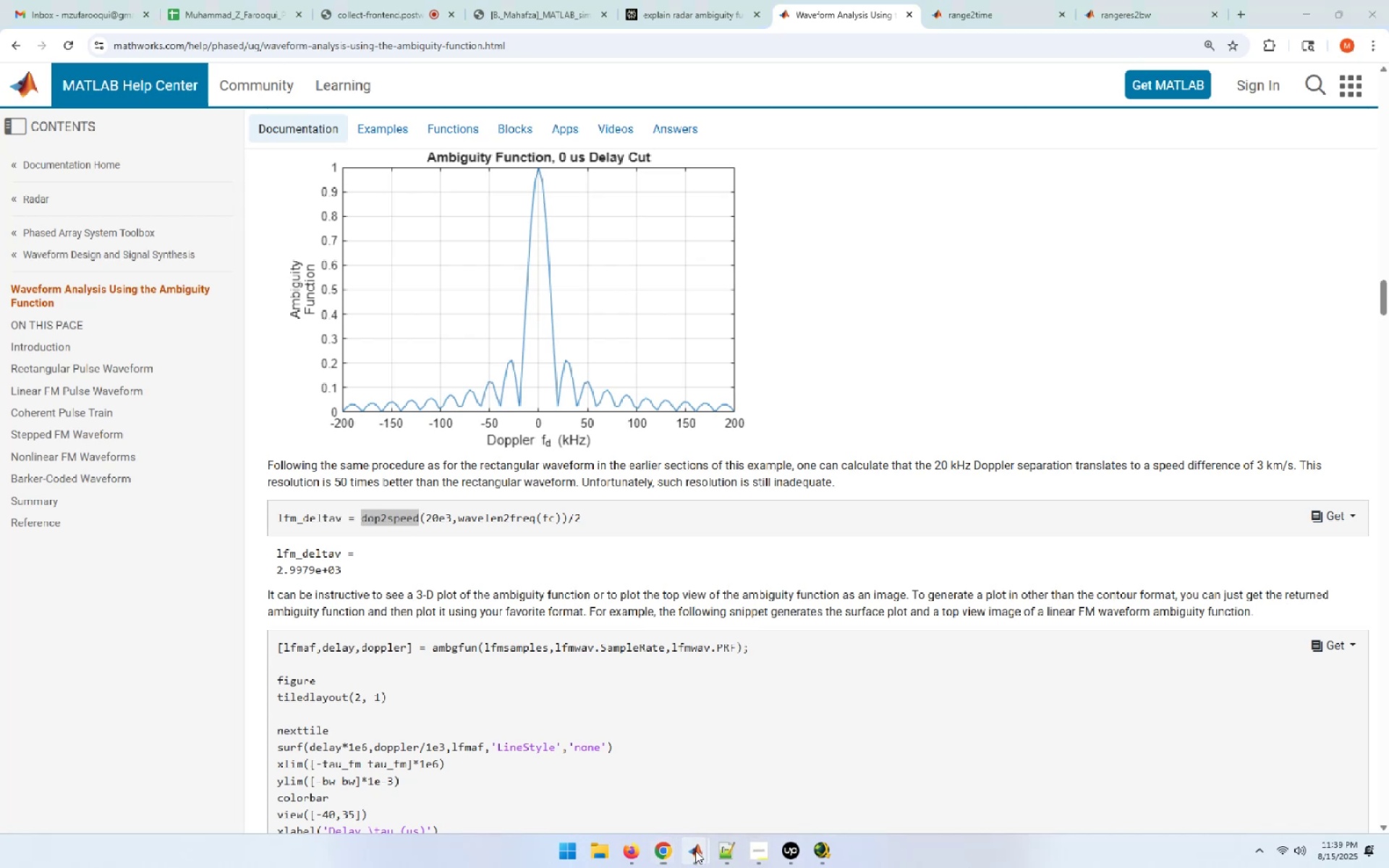 
left_click([585, 787])
 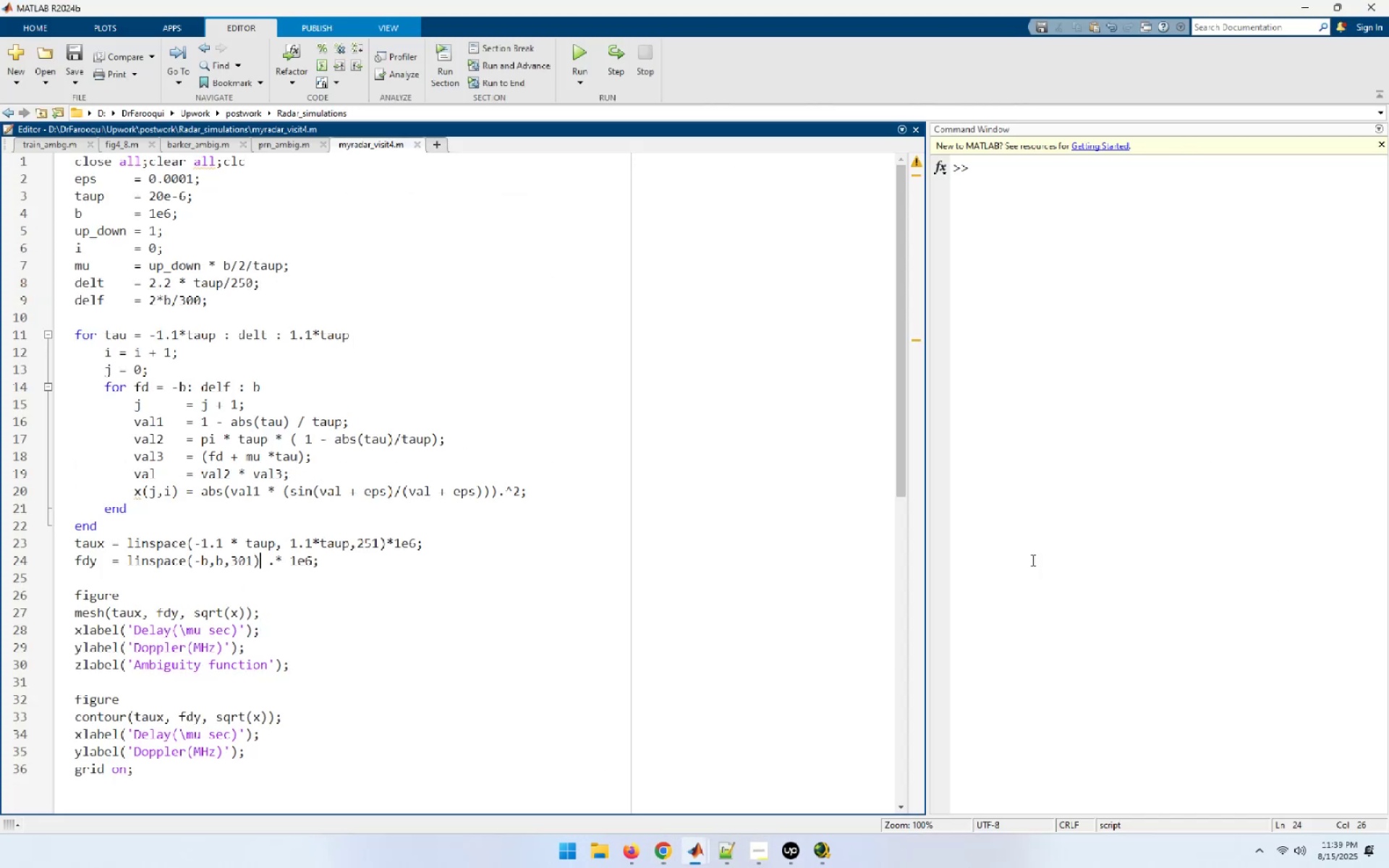 
left_click([1066, 503])
 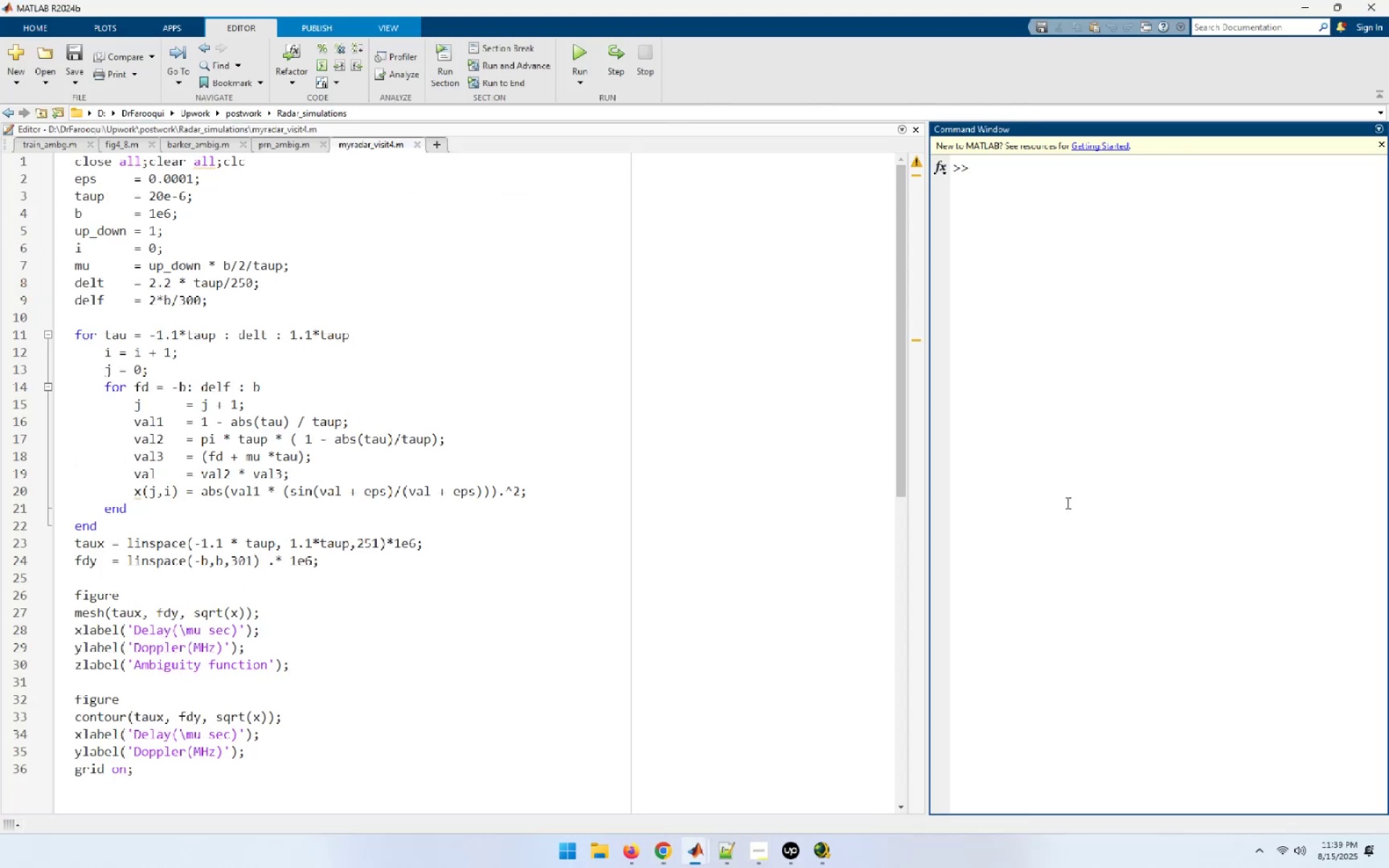 
type(doc )
 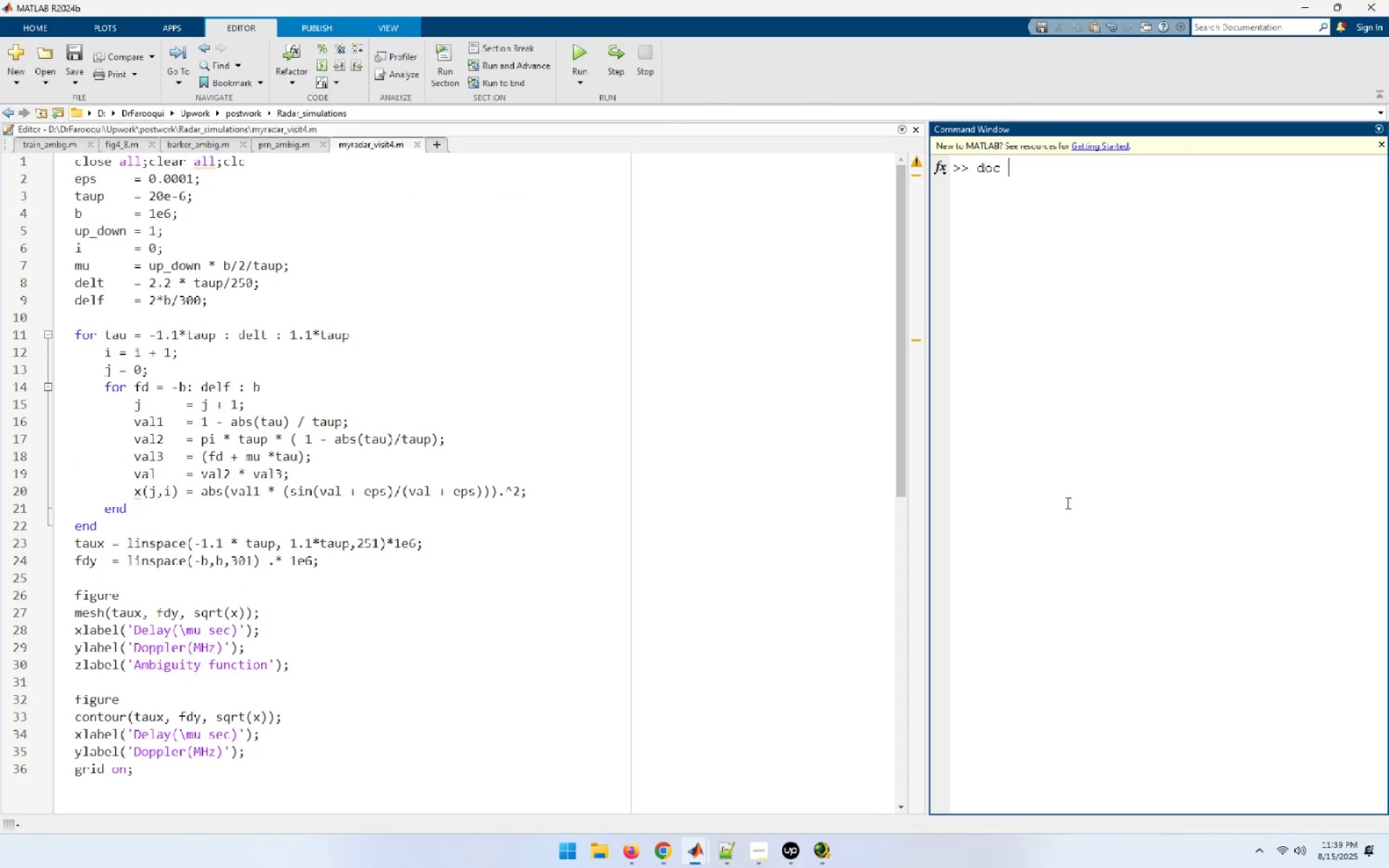 
key(Control+ControlLeft)
 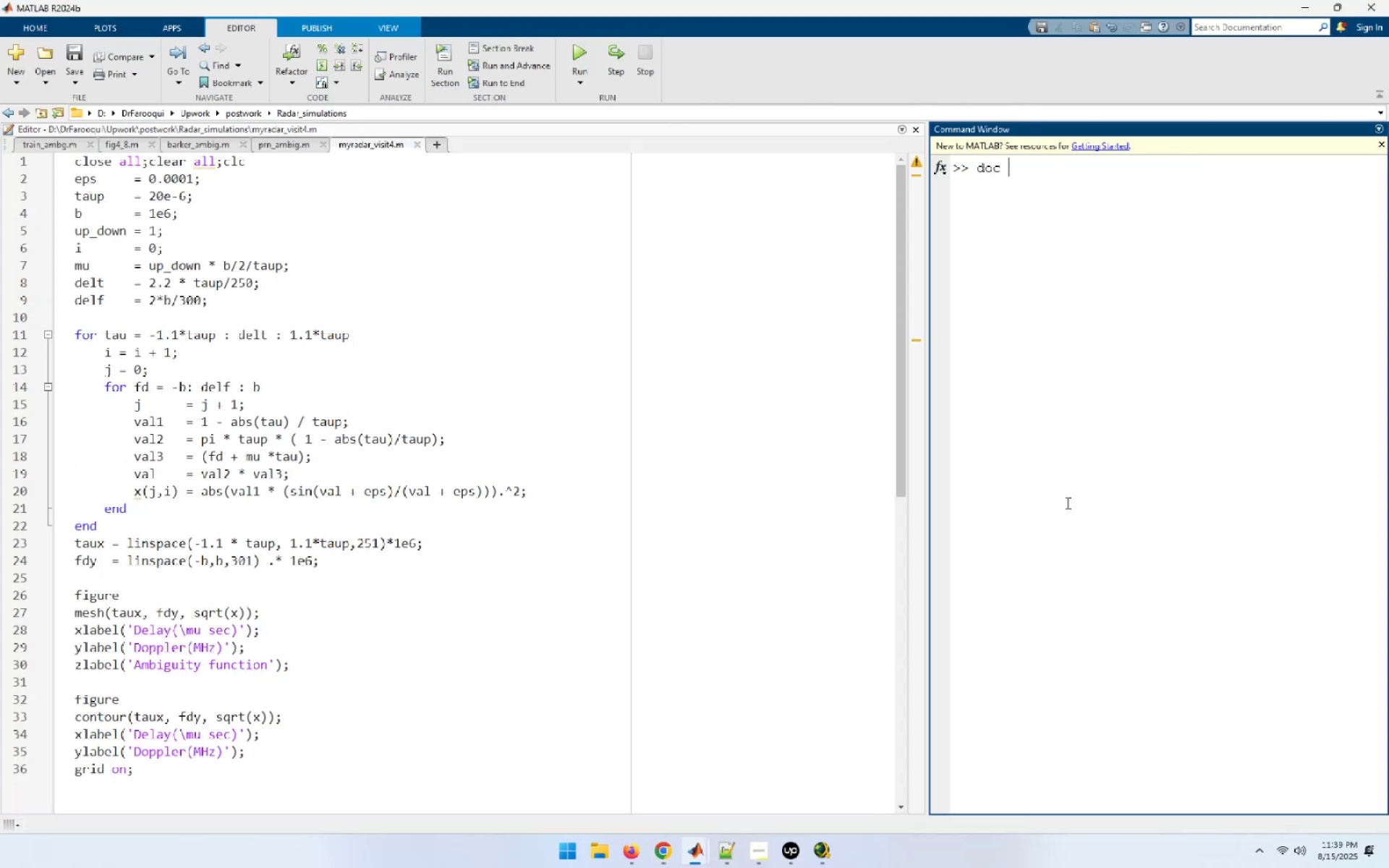 
key(Control+V)
 